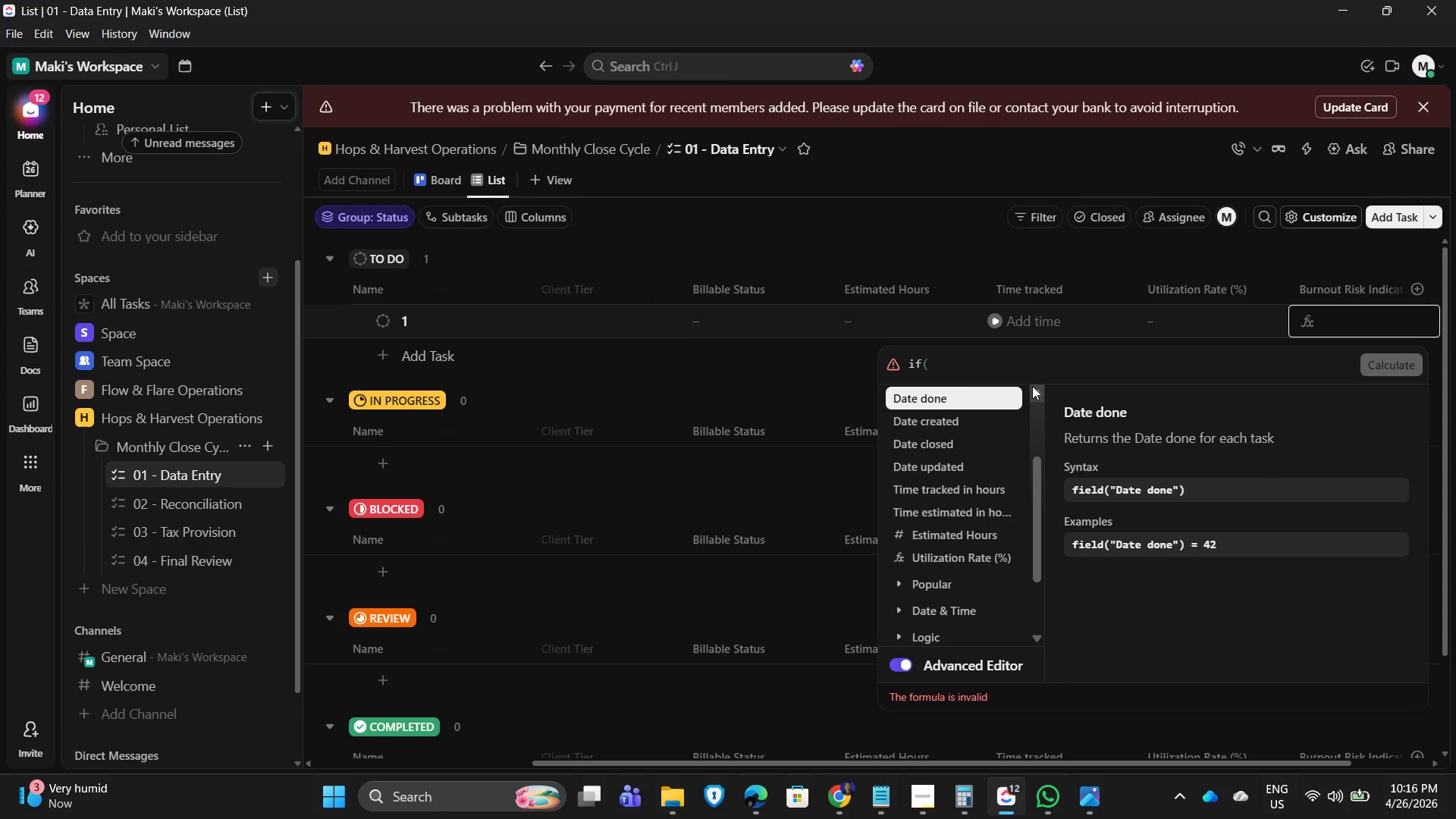 
key(Backspace)
 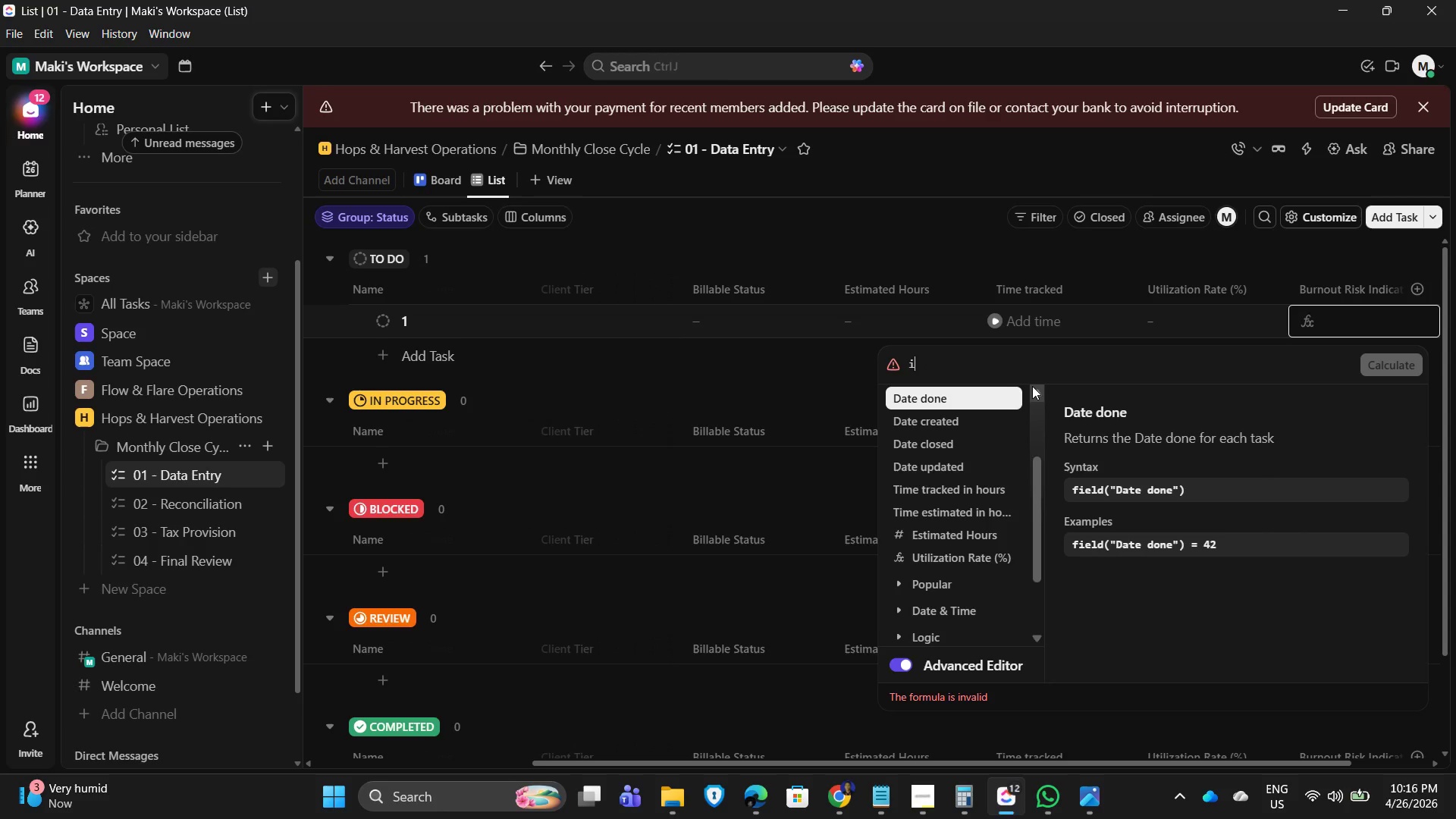 
key(Backspace)
 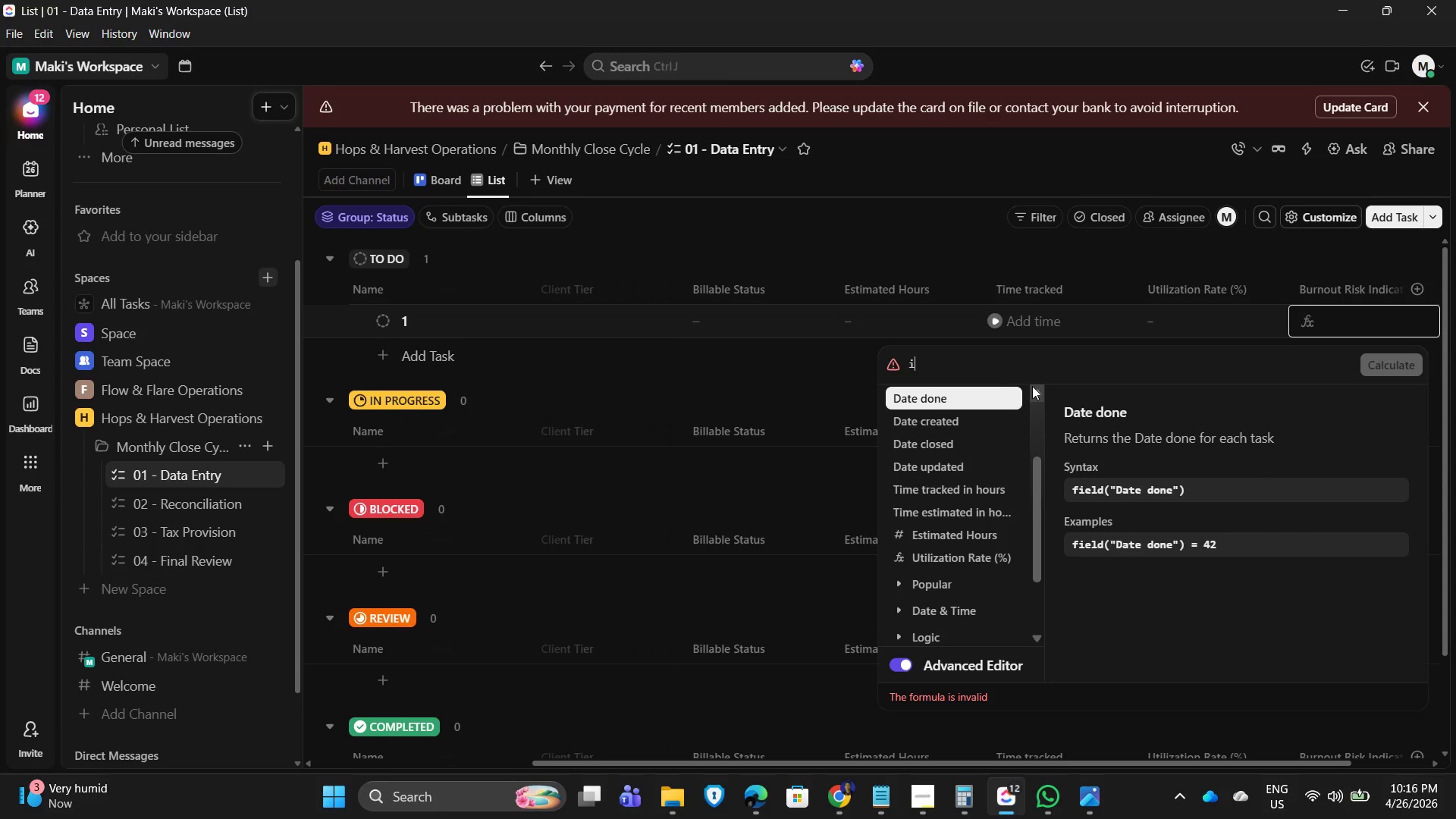 
key(Backspace)
 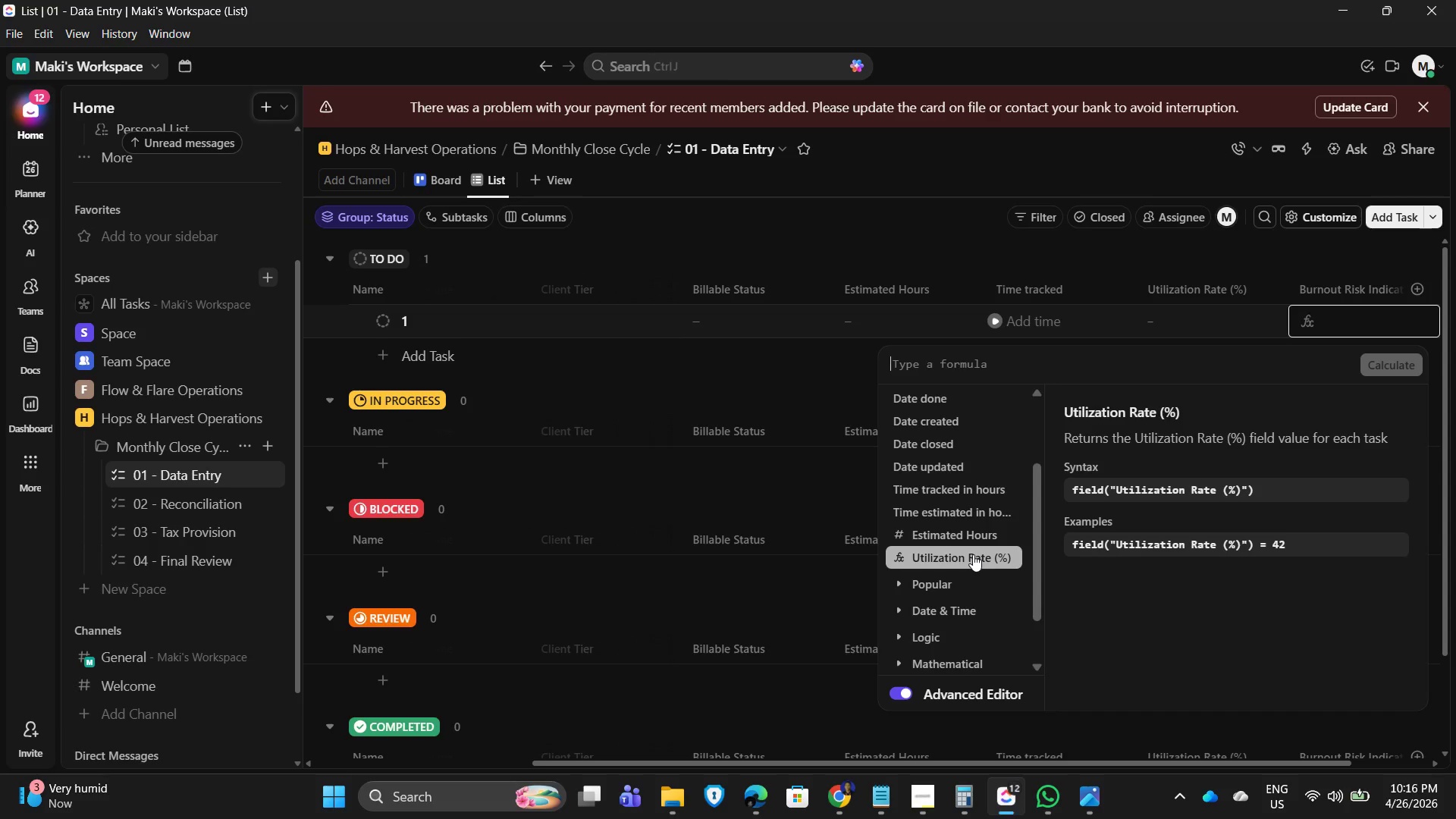 
wait(7.25)
 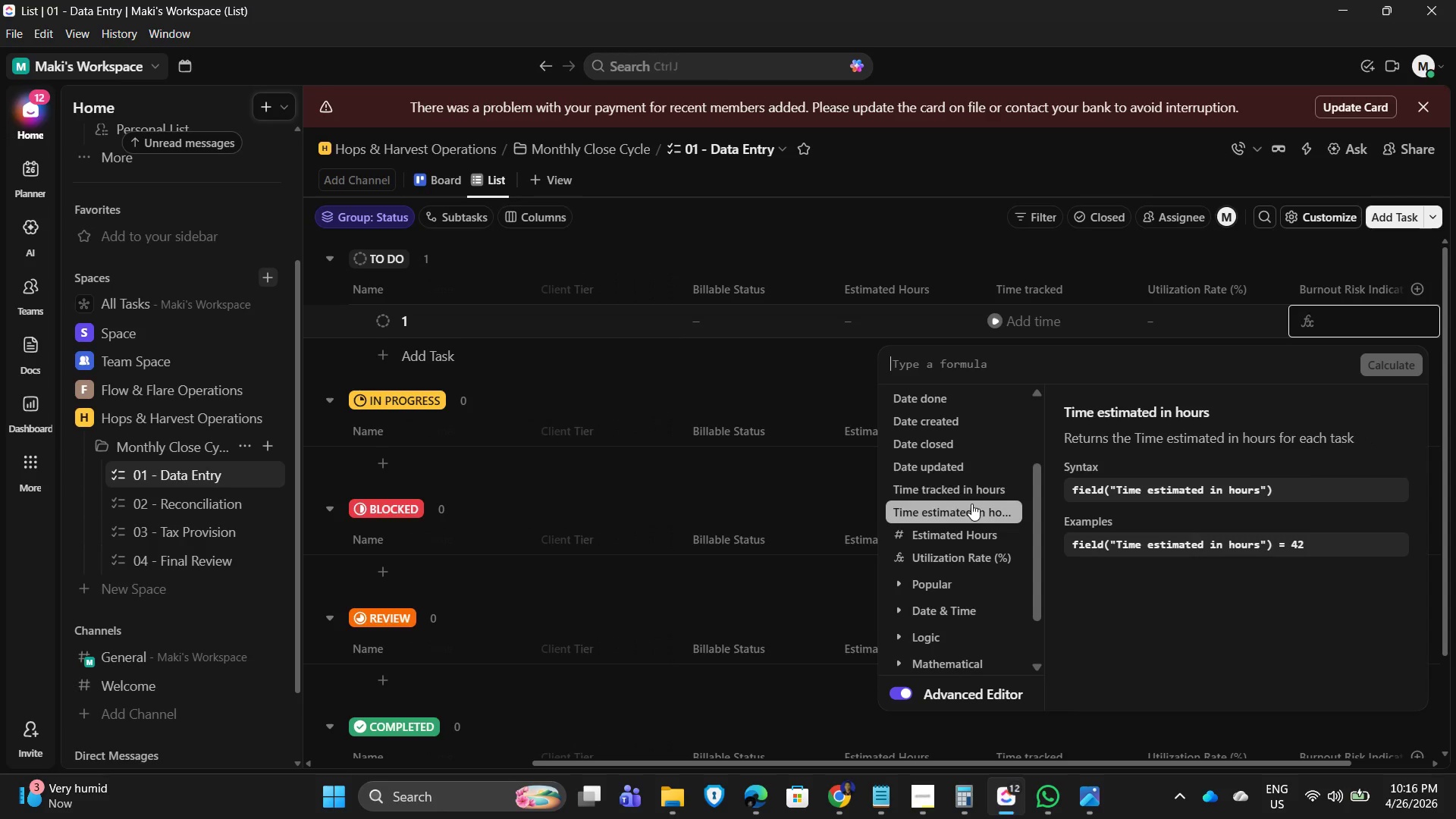 
scroll: coordinate [951, 613], scroll_direction: down, amount: 1.0
 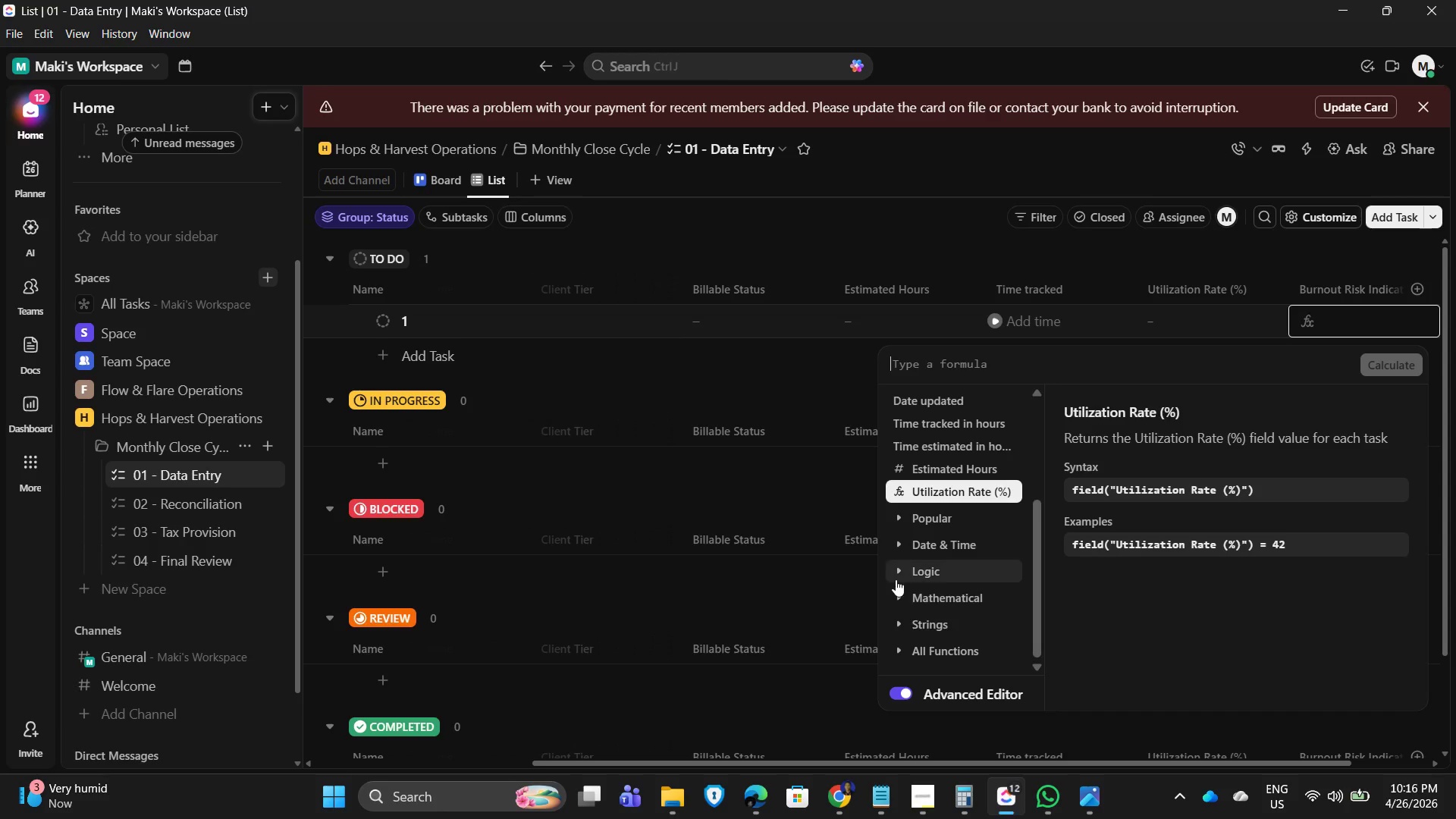 
left_click([898, 573])
 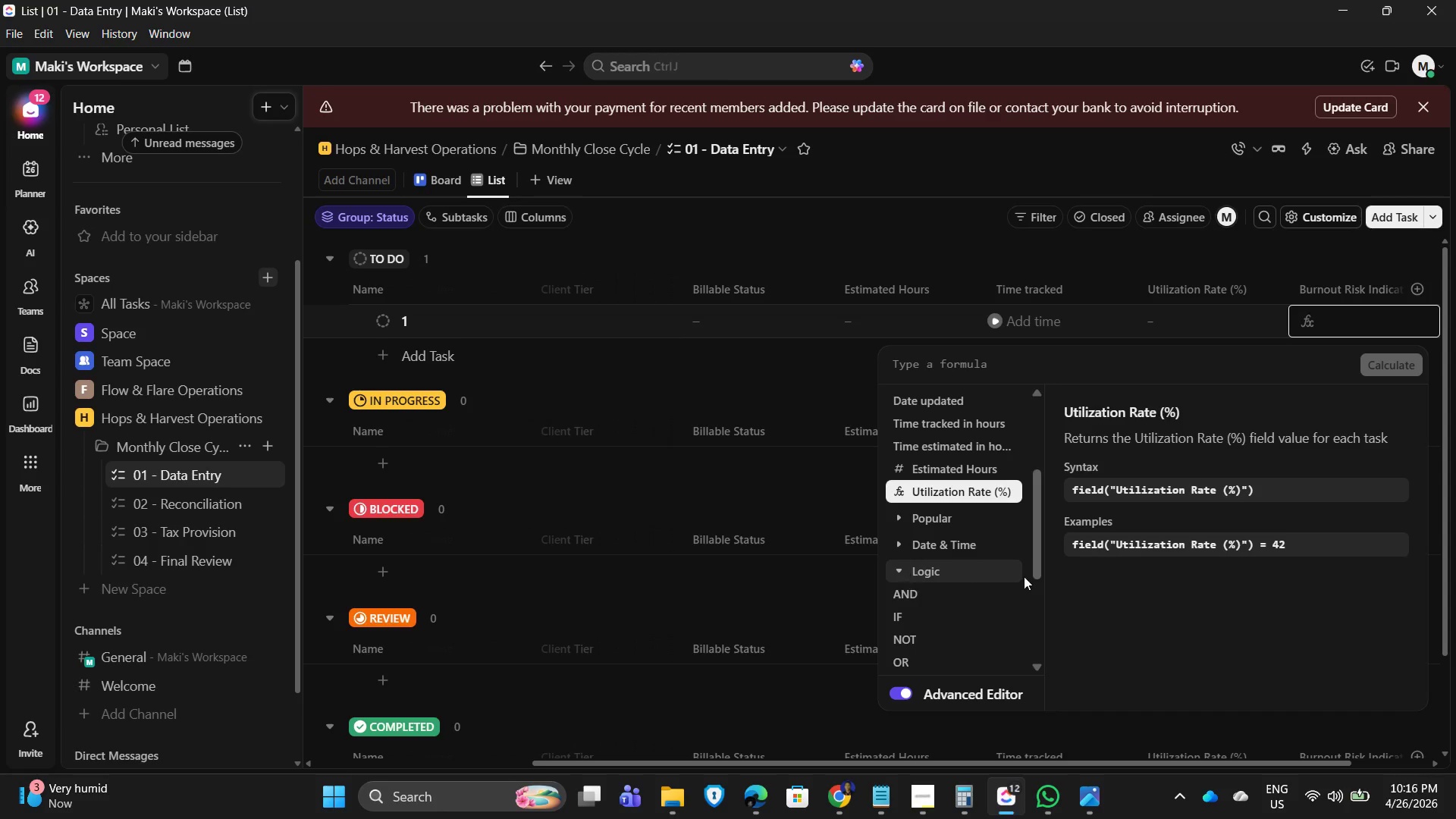 
scroll: coordinate [1024, 576], scroll_direction: down, amount: 1.0
 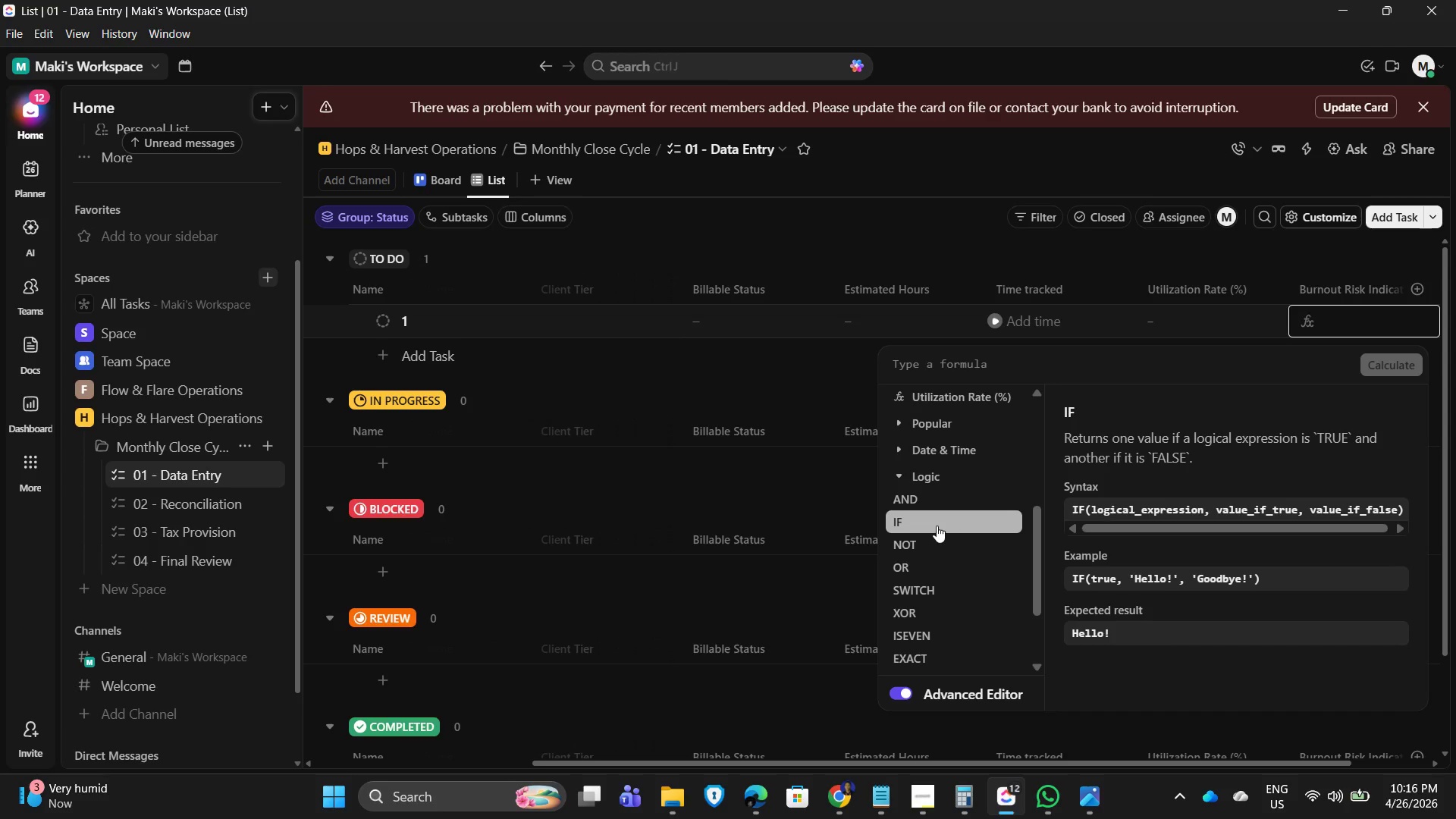 
left_click([937, 523])
 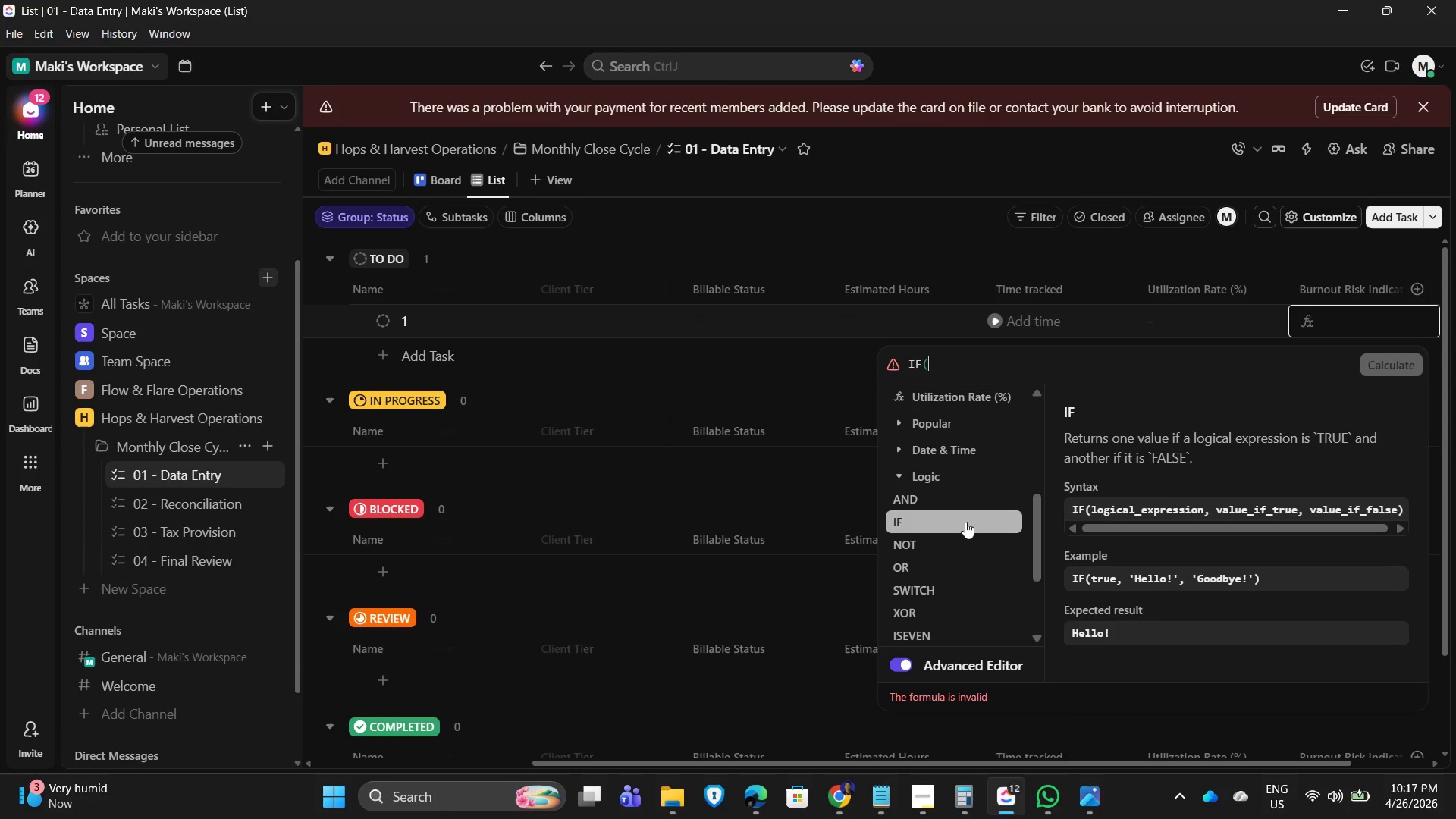 
scroll: coordinate [961, 580], scroll_direction: down, amount: 1.0
 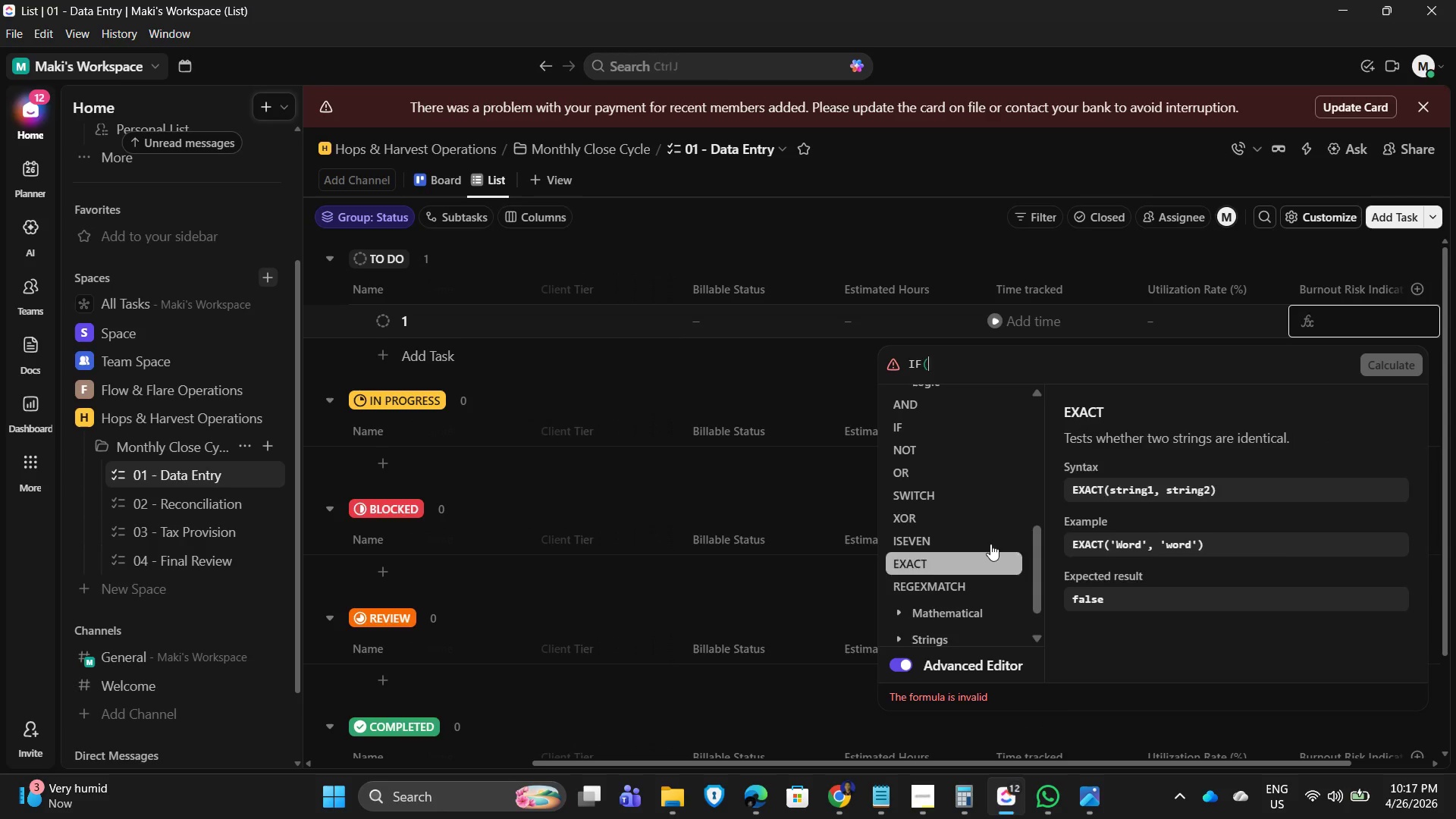 
scroll: coordinate [995, 503], scroll_direction: up, amount: 1.0
 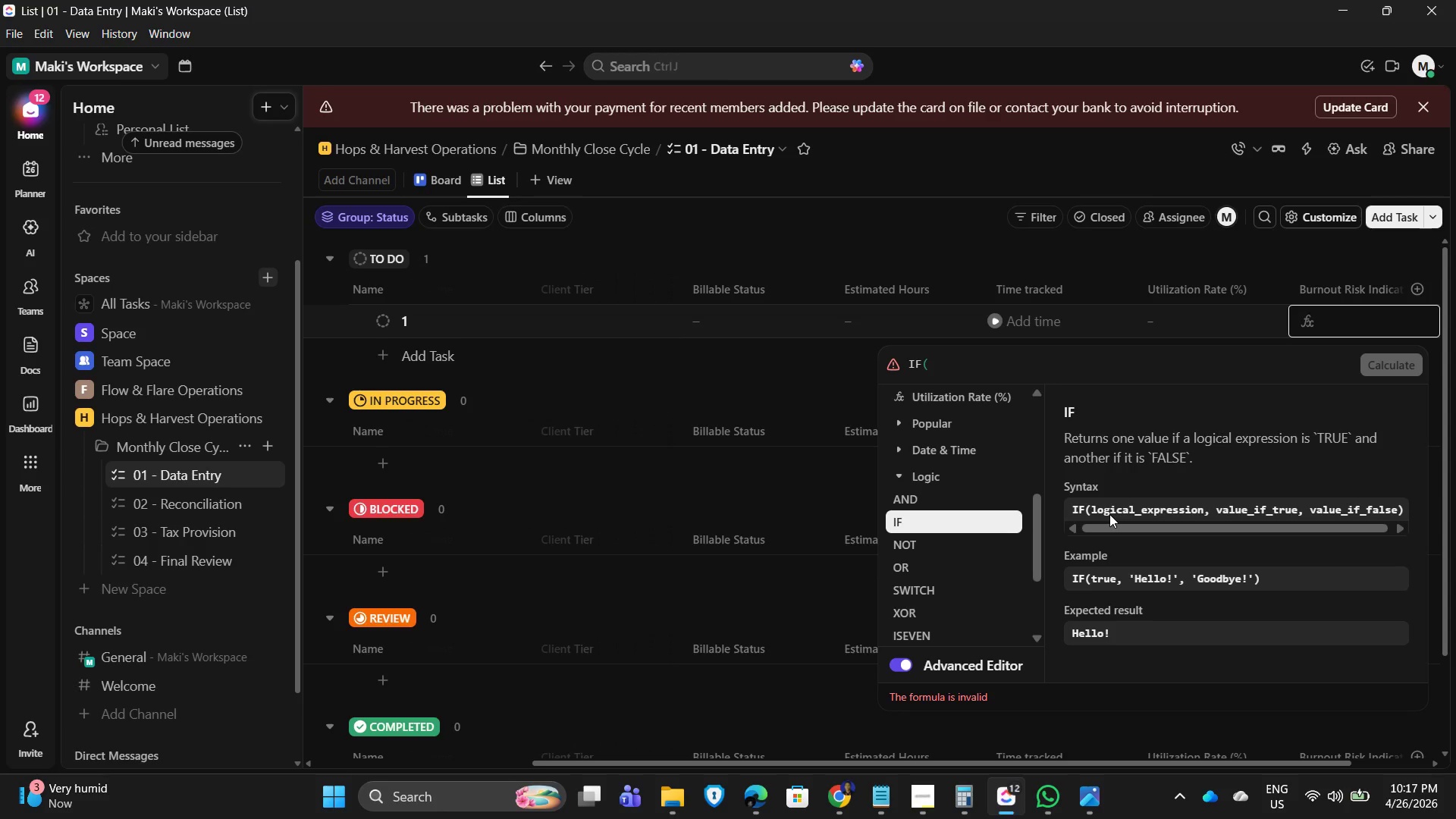 
wait(9.77)
 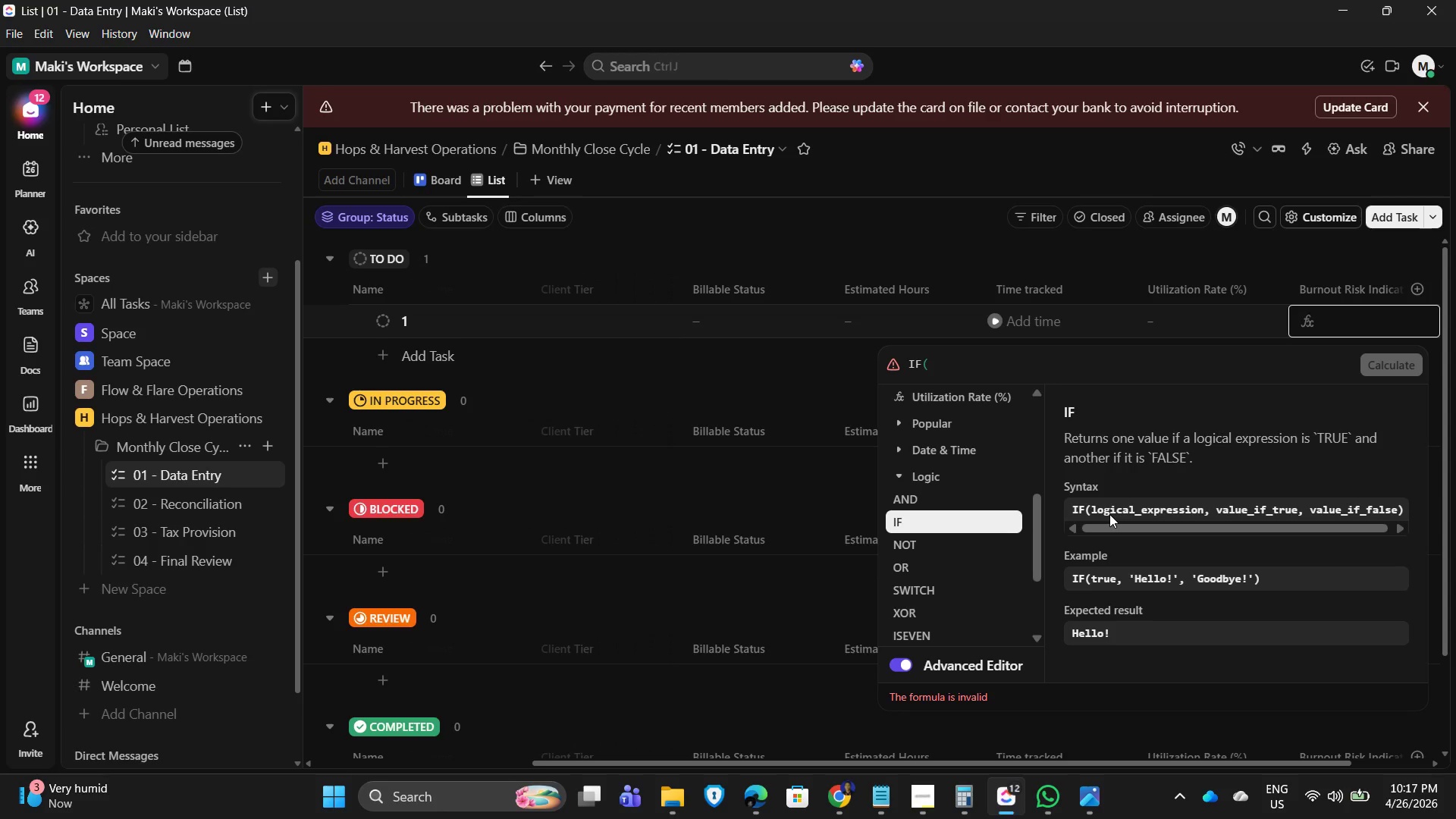 
scroll: coordinate [971, 545], scroll_direction: up, amount: 3.0
 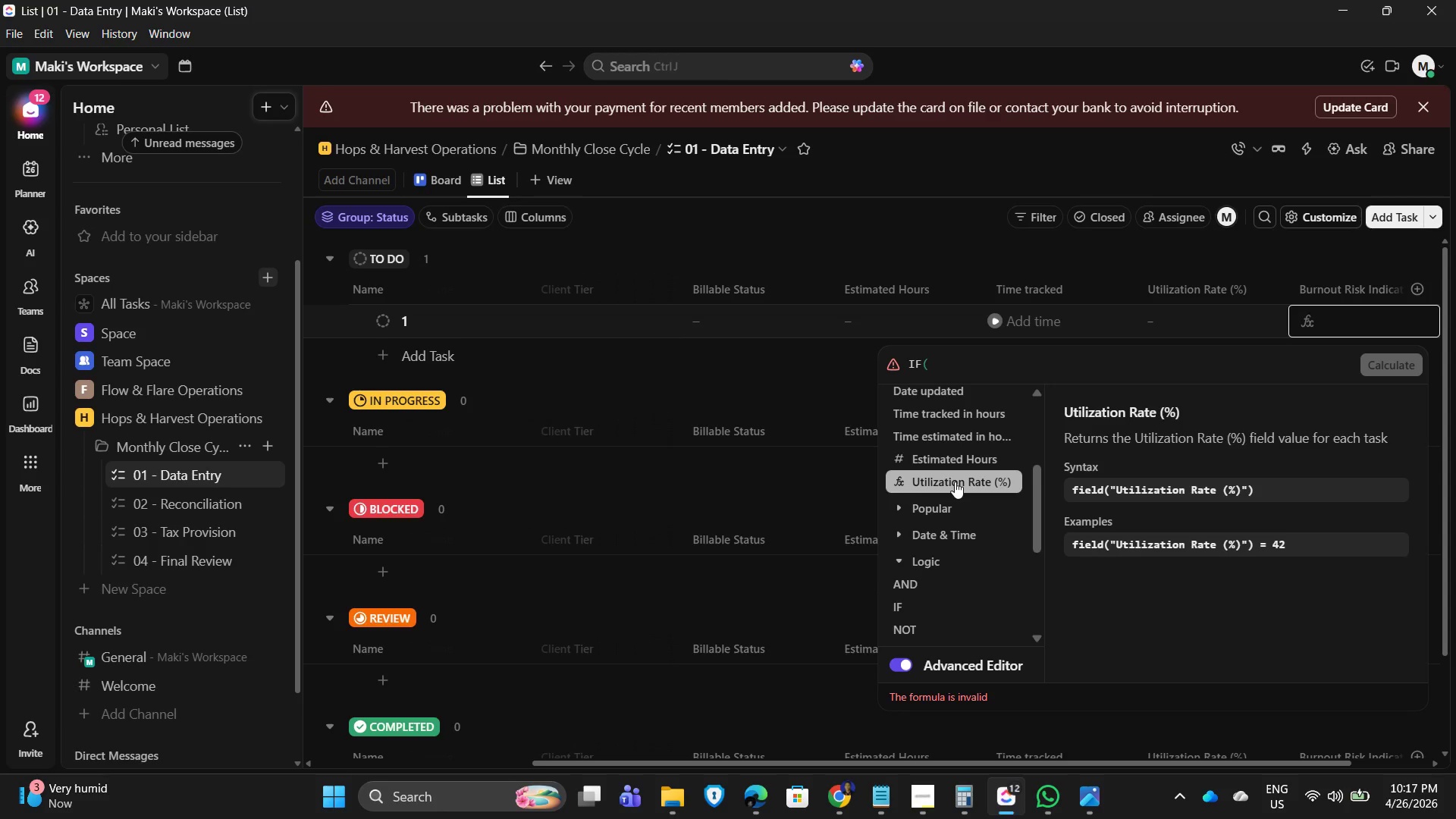 
left_click([955, 482])
 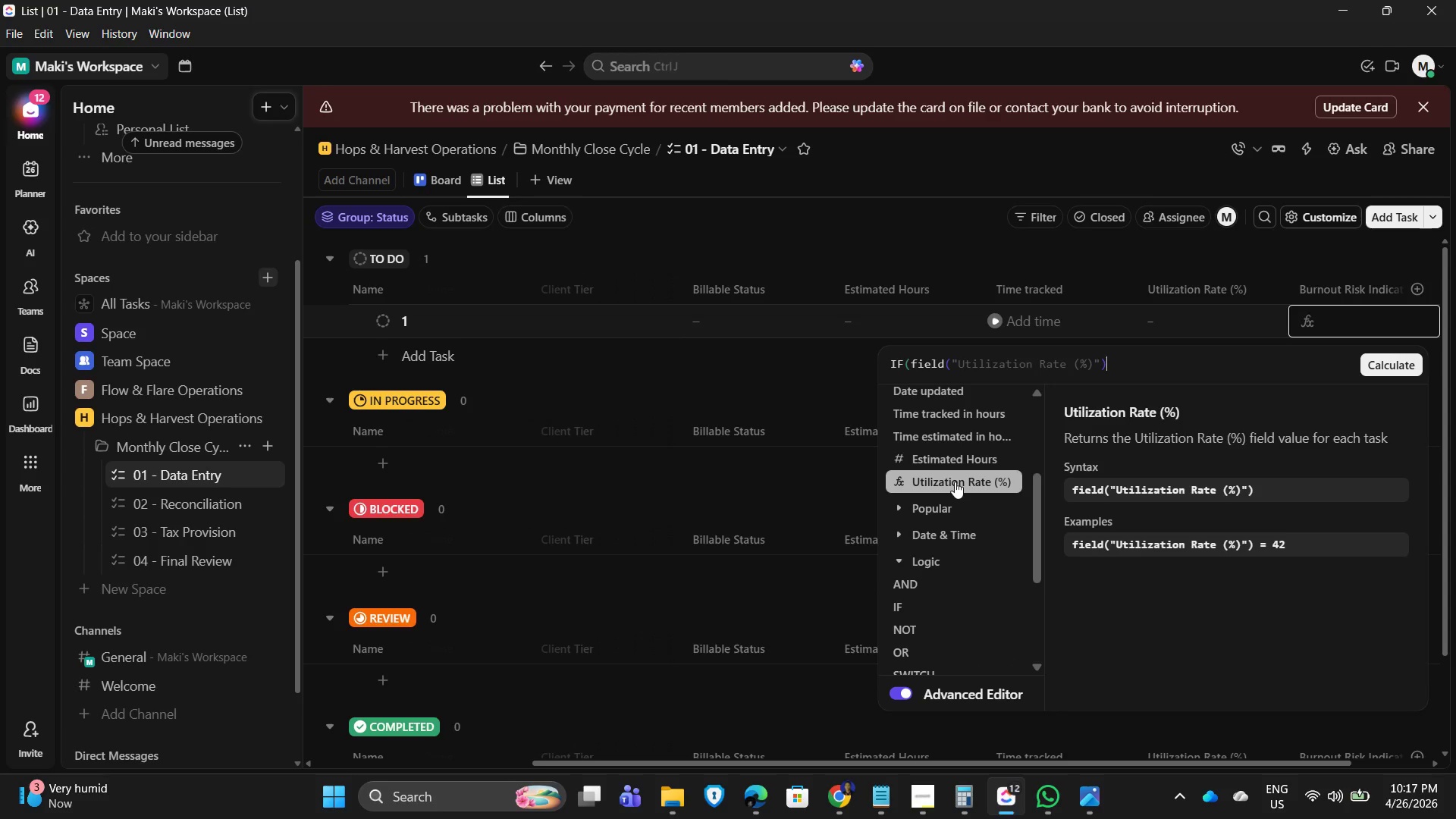 
wait(5.11)
 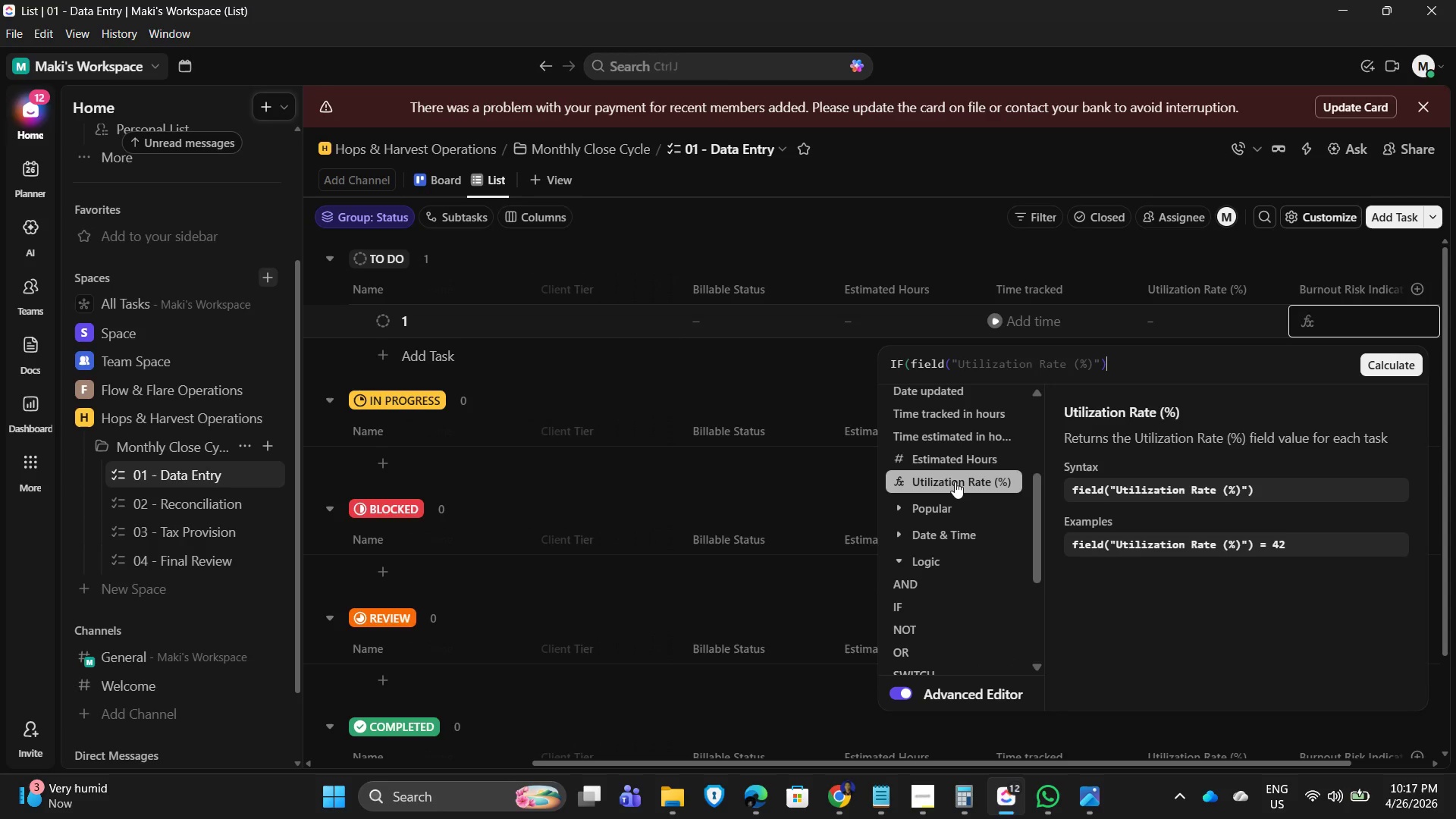 
key(Shift+Period)
 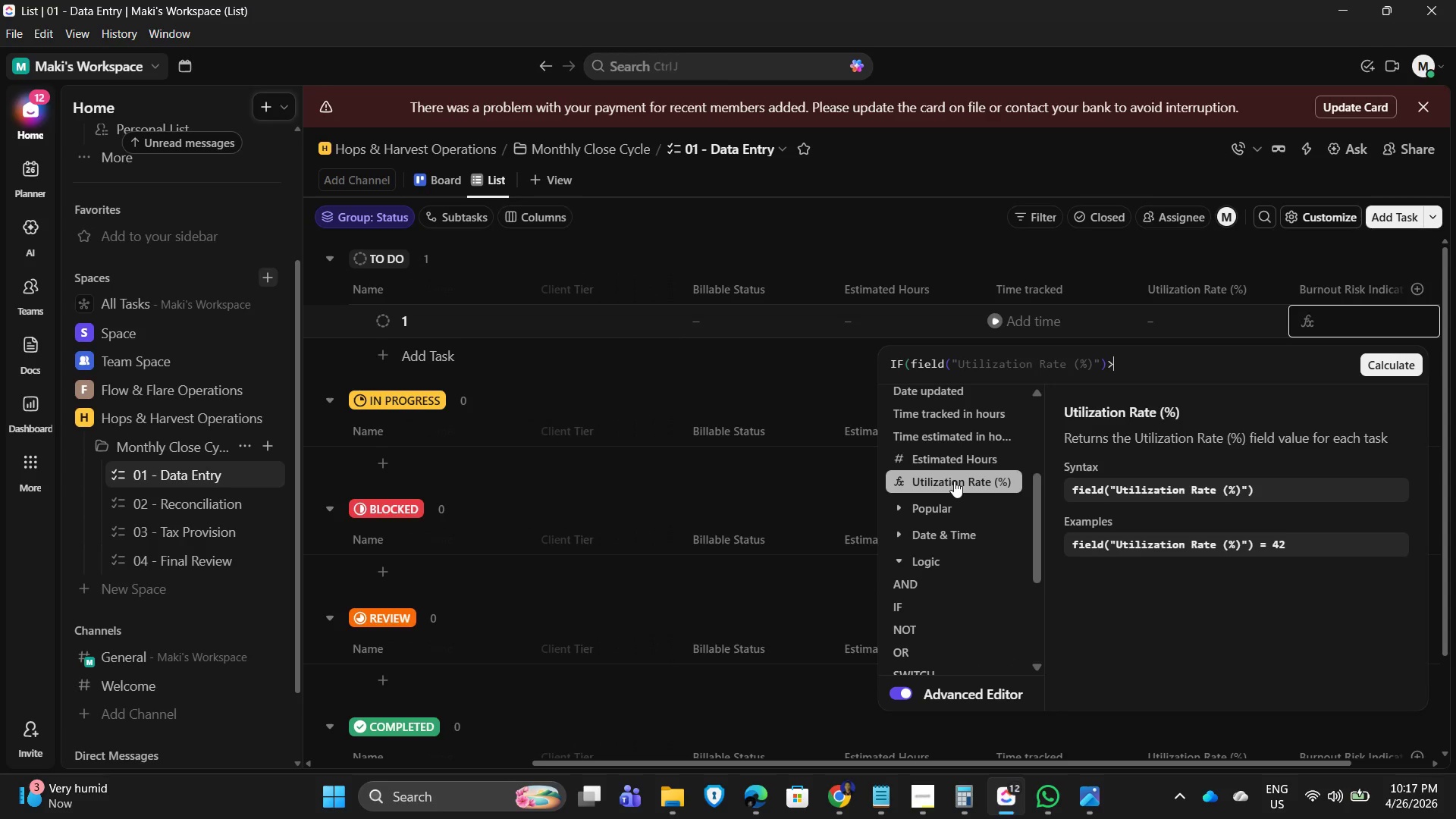 
type(110, "high", IF)
key(Backspace)
key(Backspace)
type(if()
 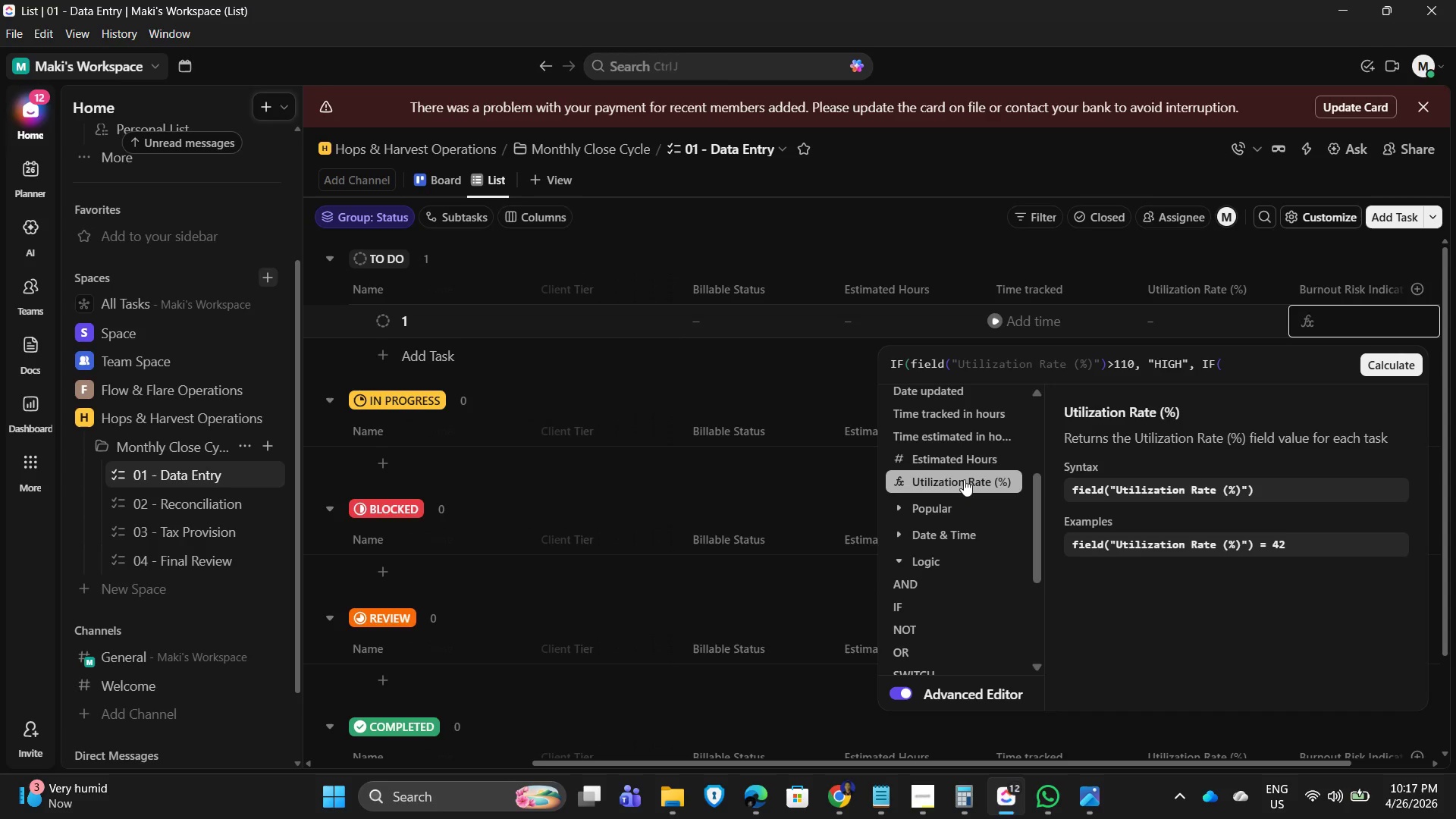 
left_click([964, 479])
 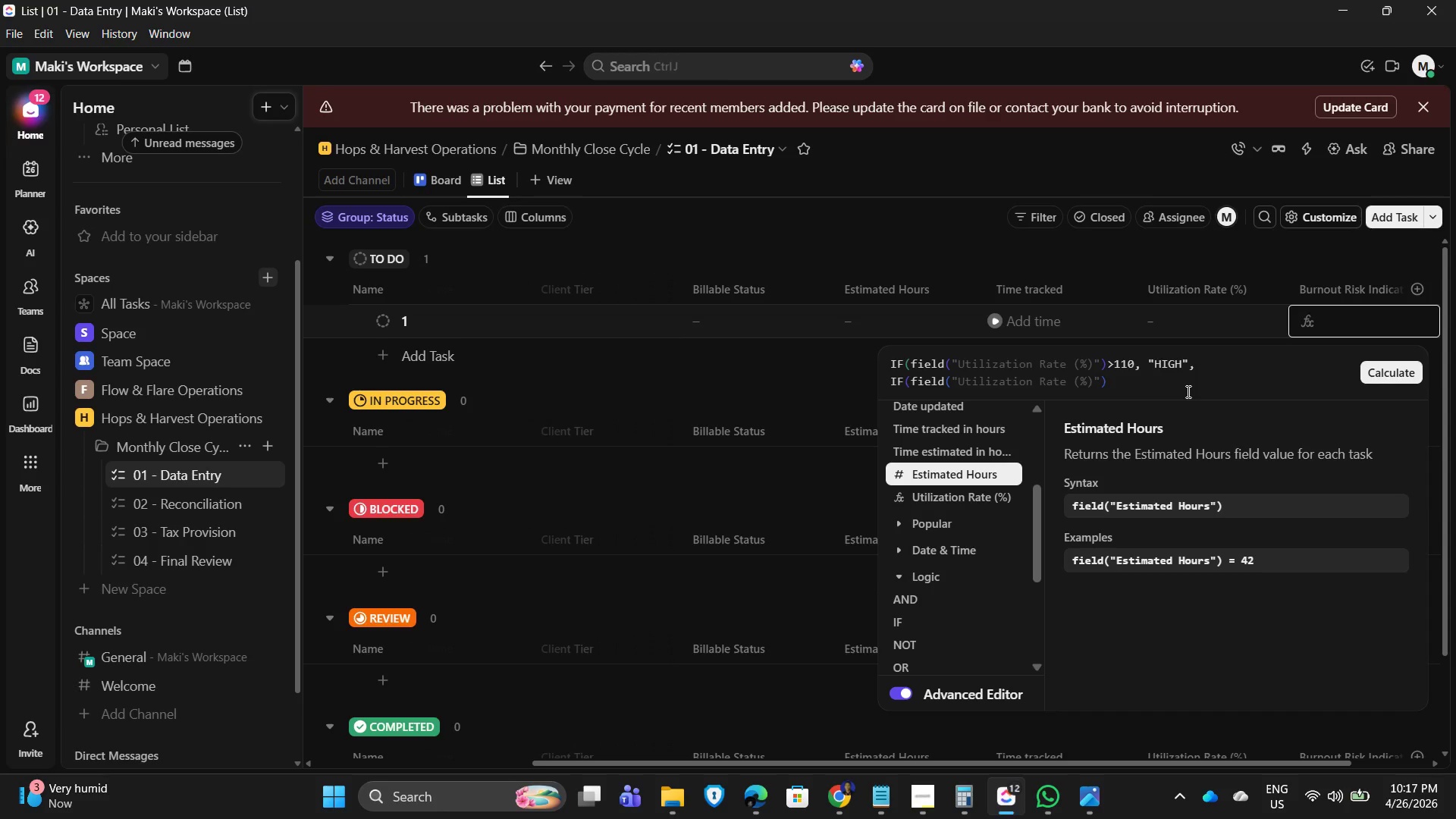 
wait(5.62)
 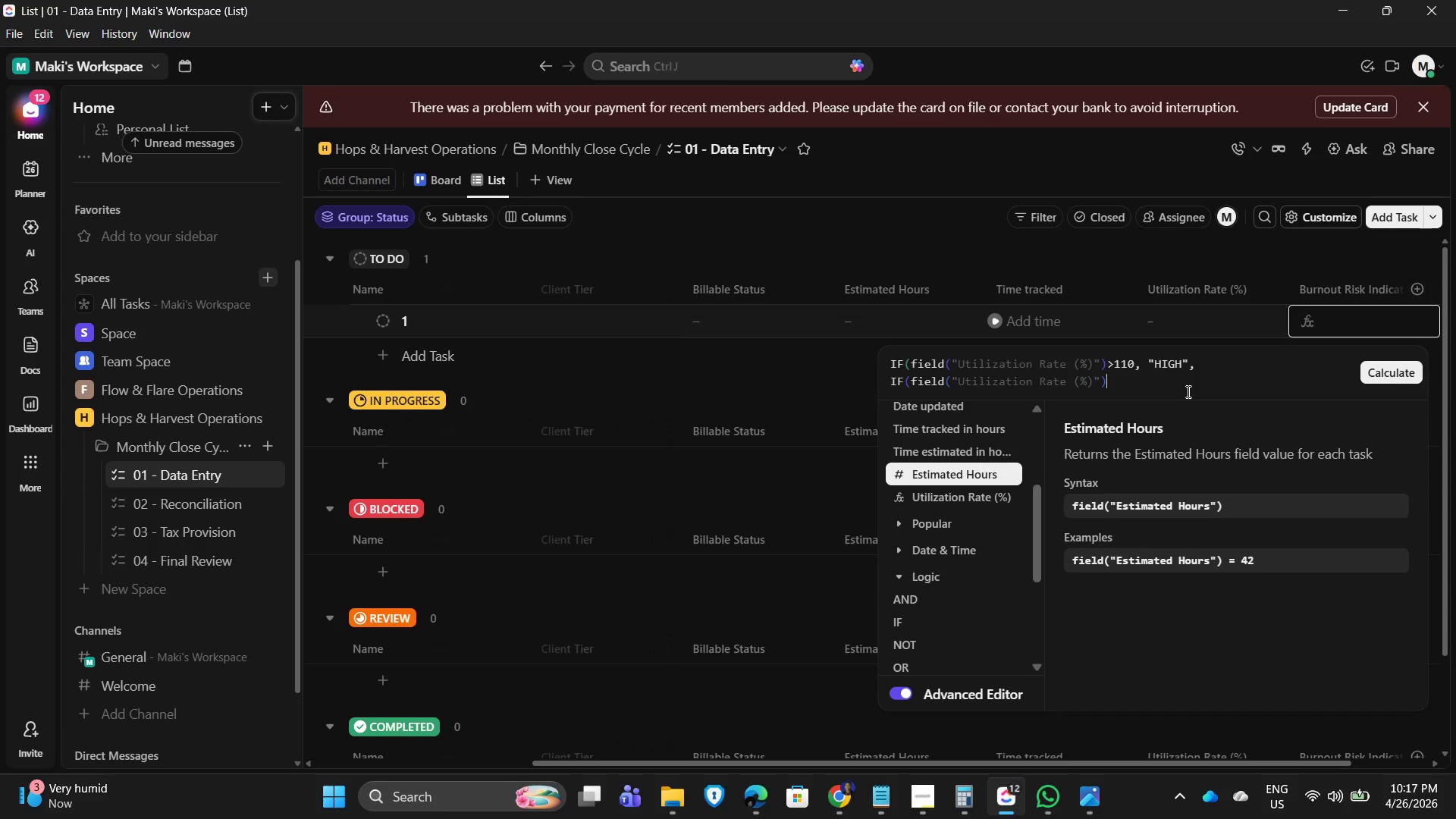 
type(>85, "moderate")
 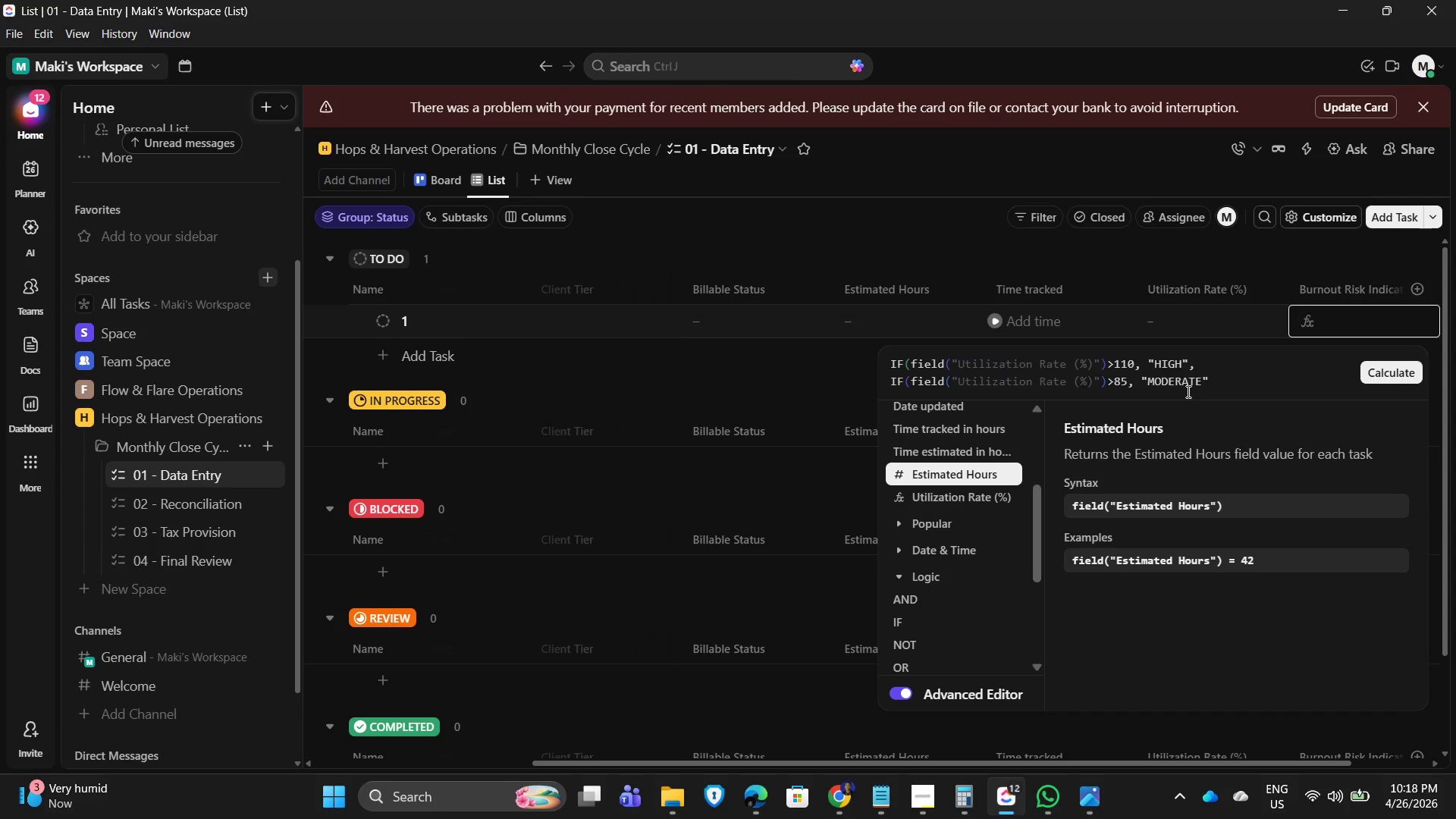 
type(, "low"0)
key(Backspace)
type())
 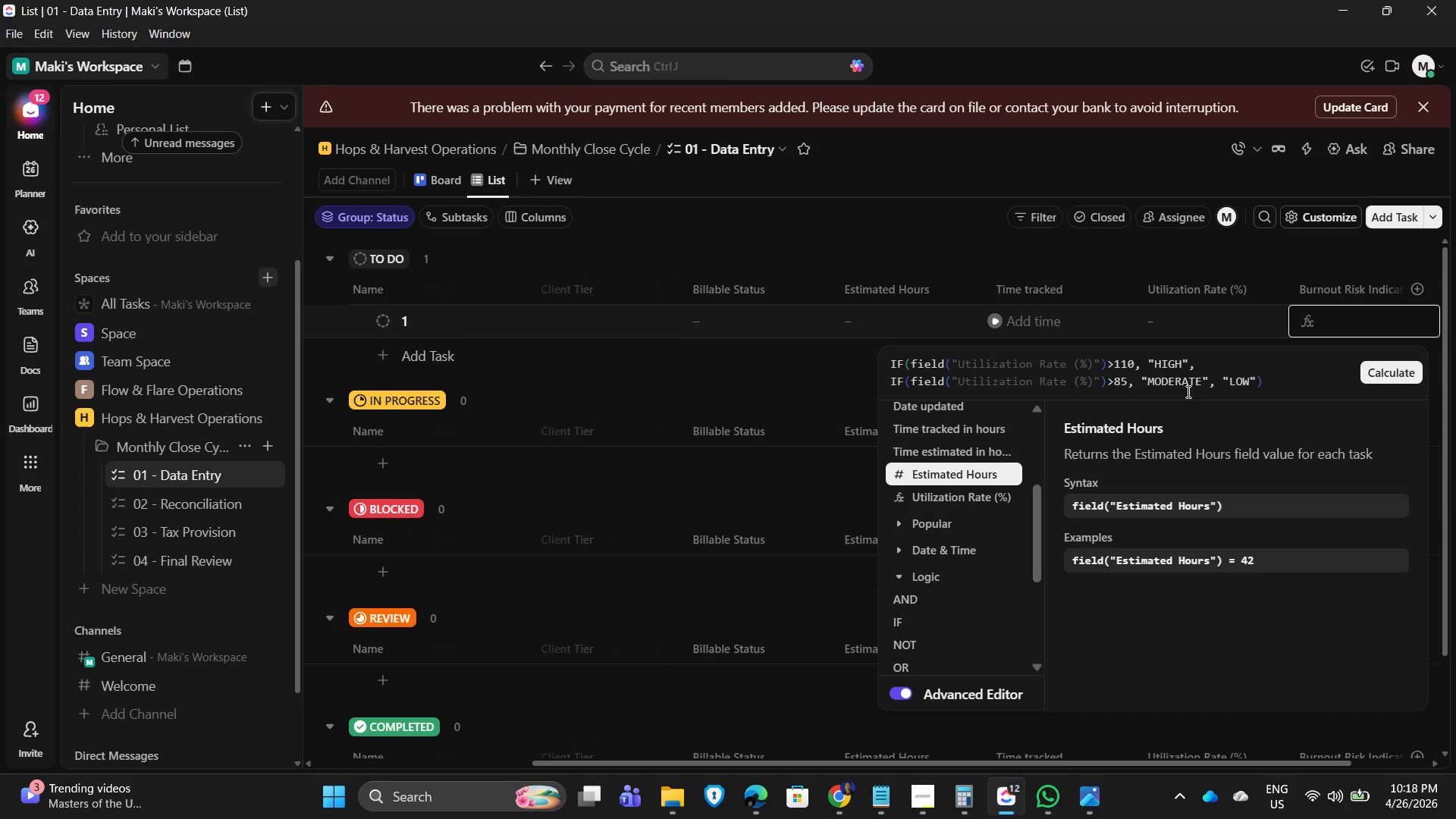 
key(Shift+0)
 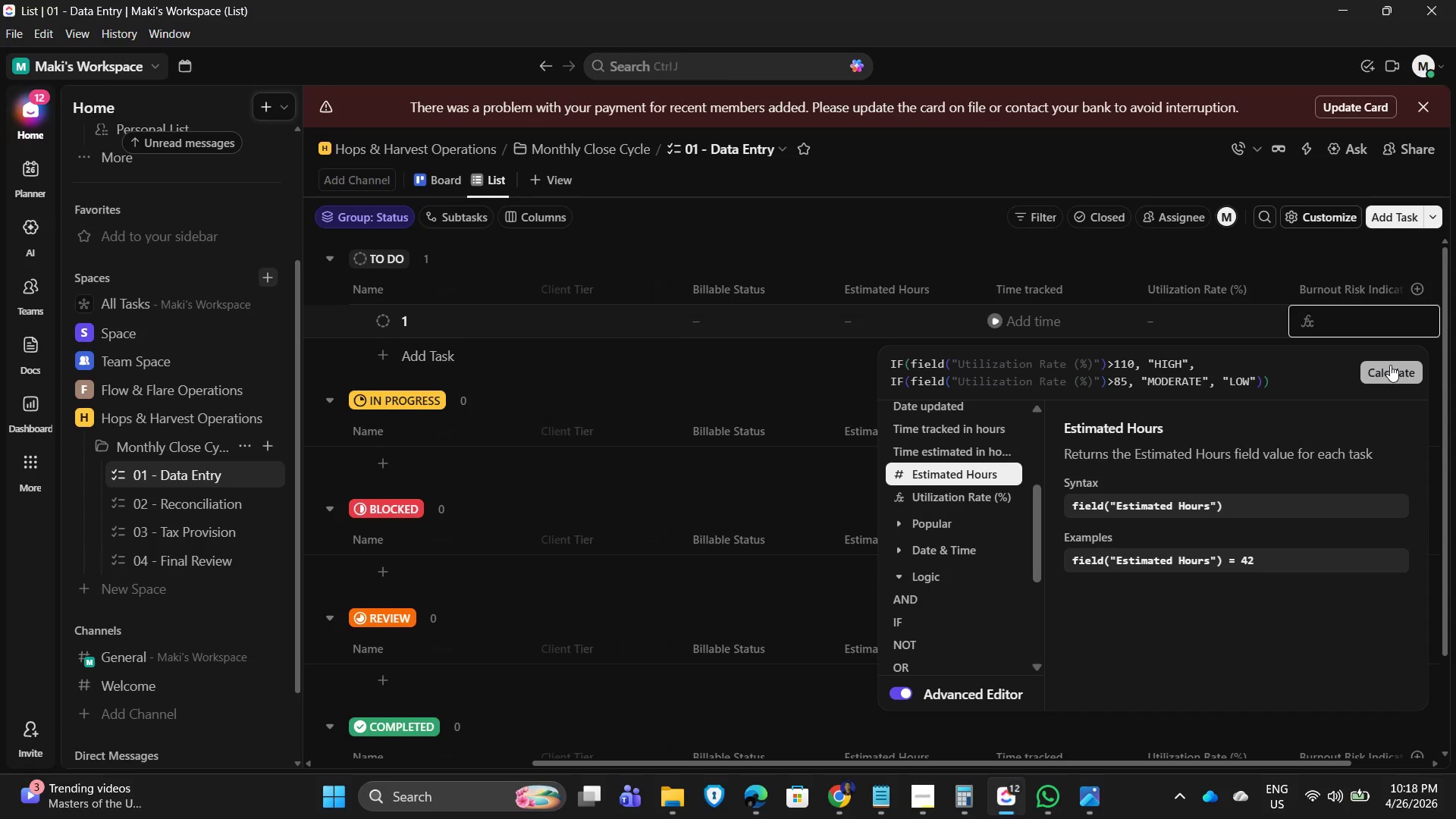 
left_click([1390, 365])
 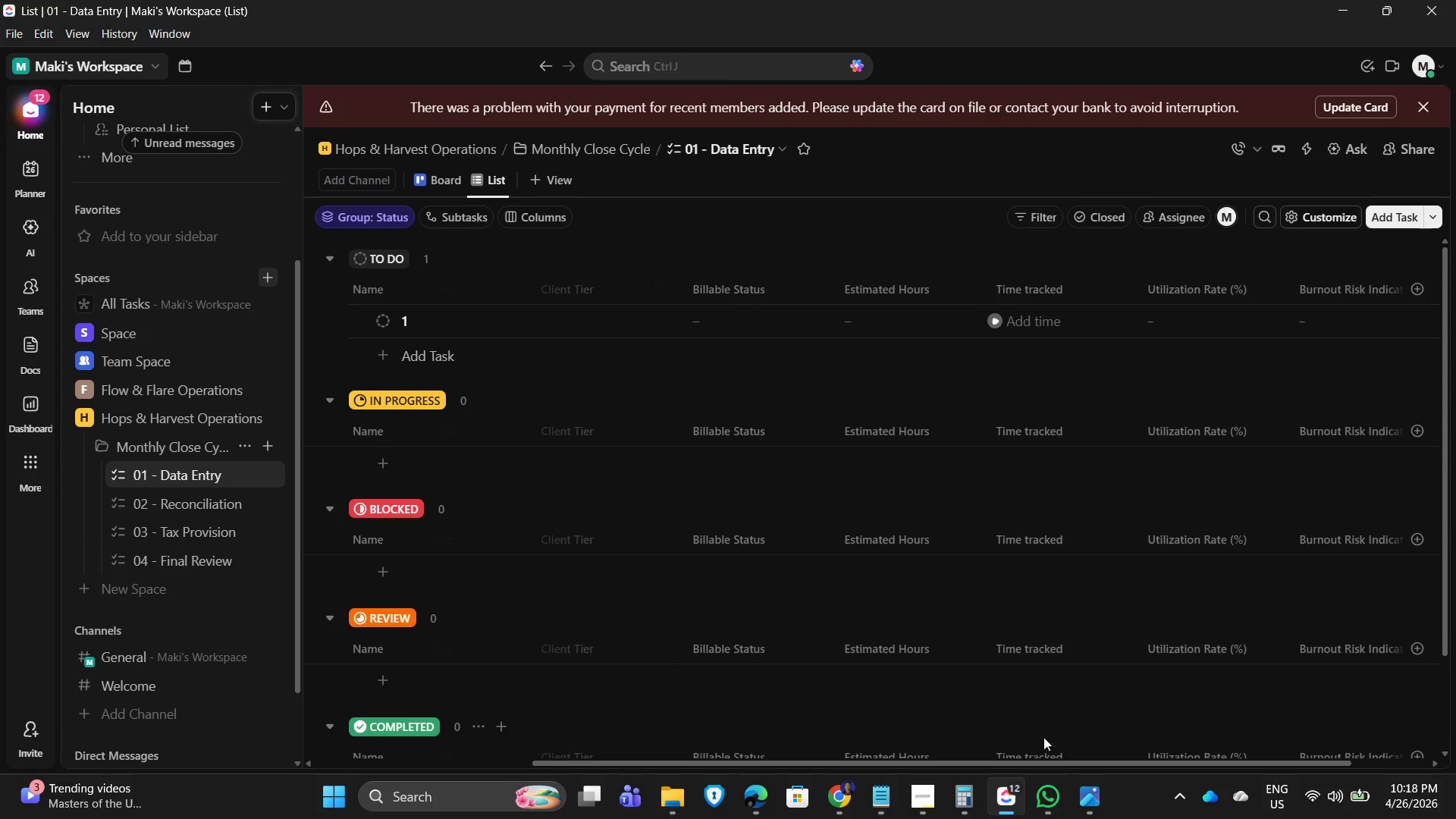 
left_click_drag(start_coordinate=[1059, 764], to_coordinate=[1210, 779])
 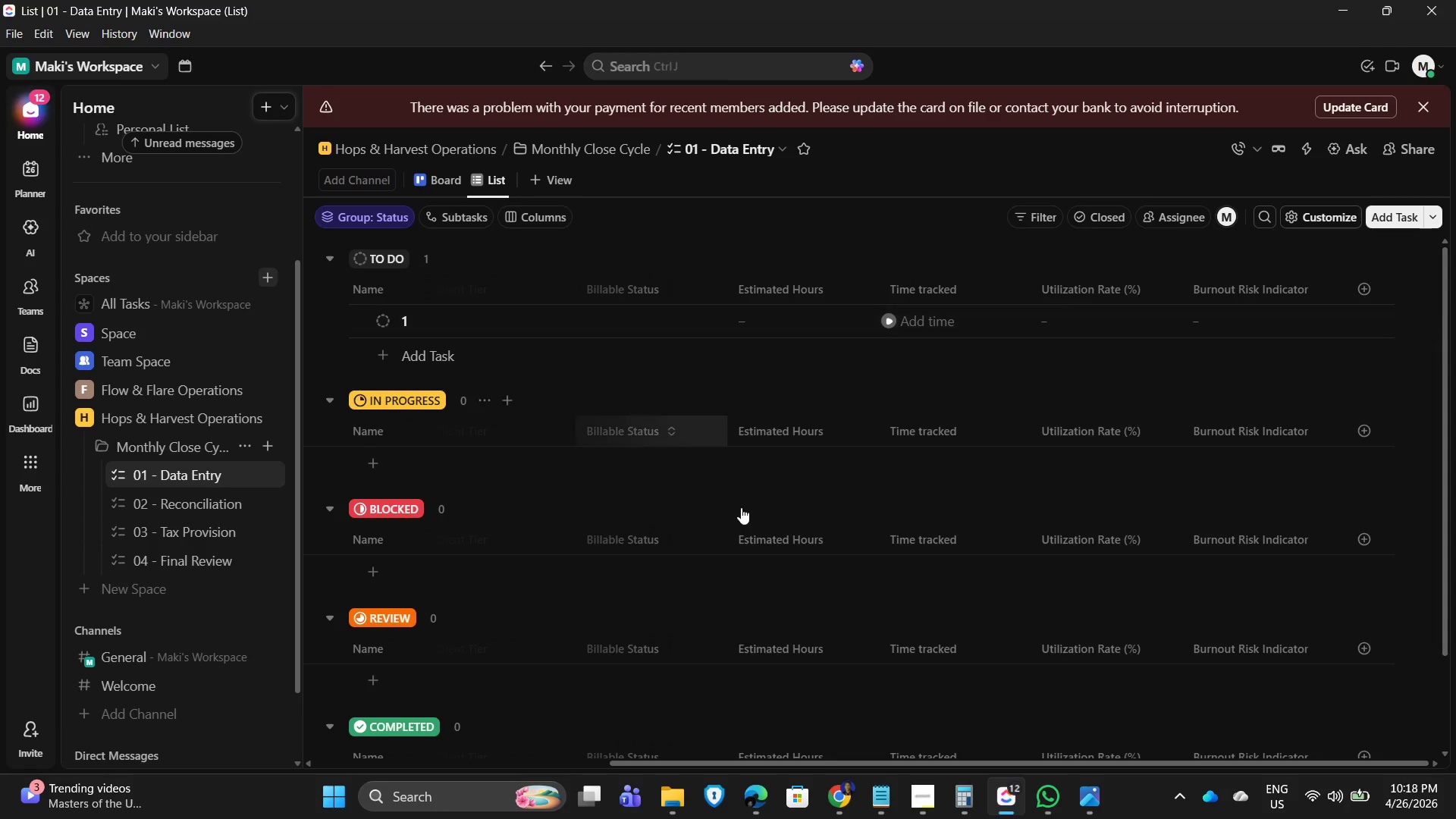 
left_click_drag(start_coordinate=[900, 761], to_coordinate=[917, 777])
 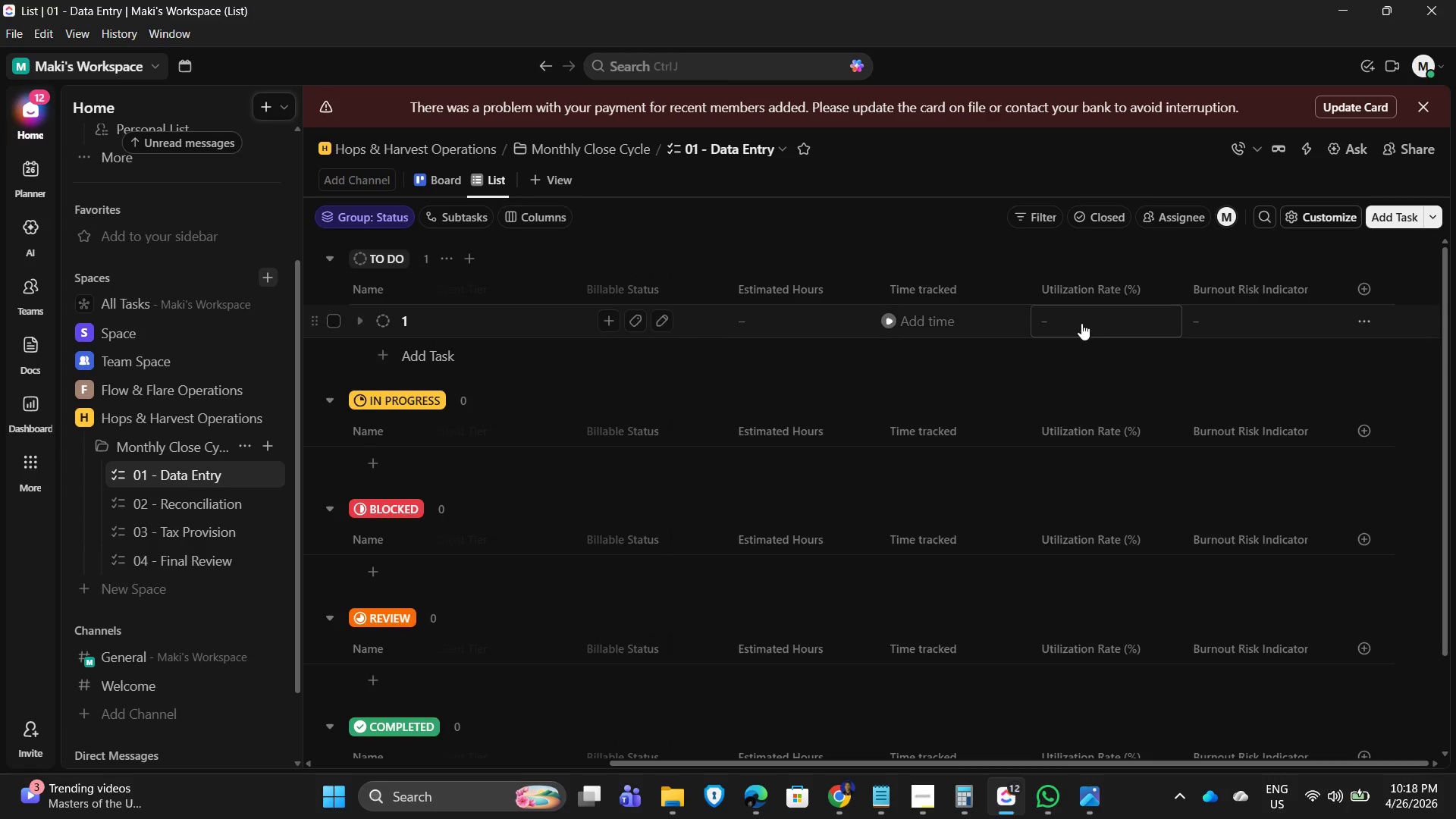 
left_click([1074, 316])
 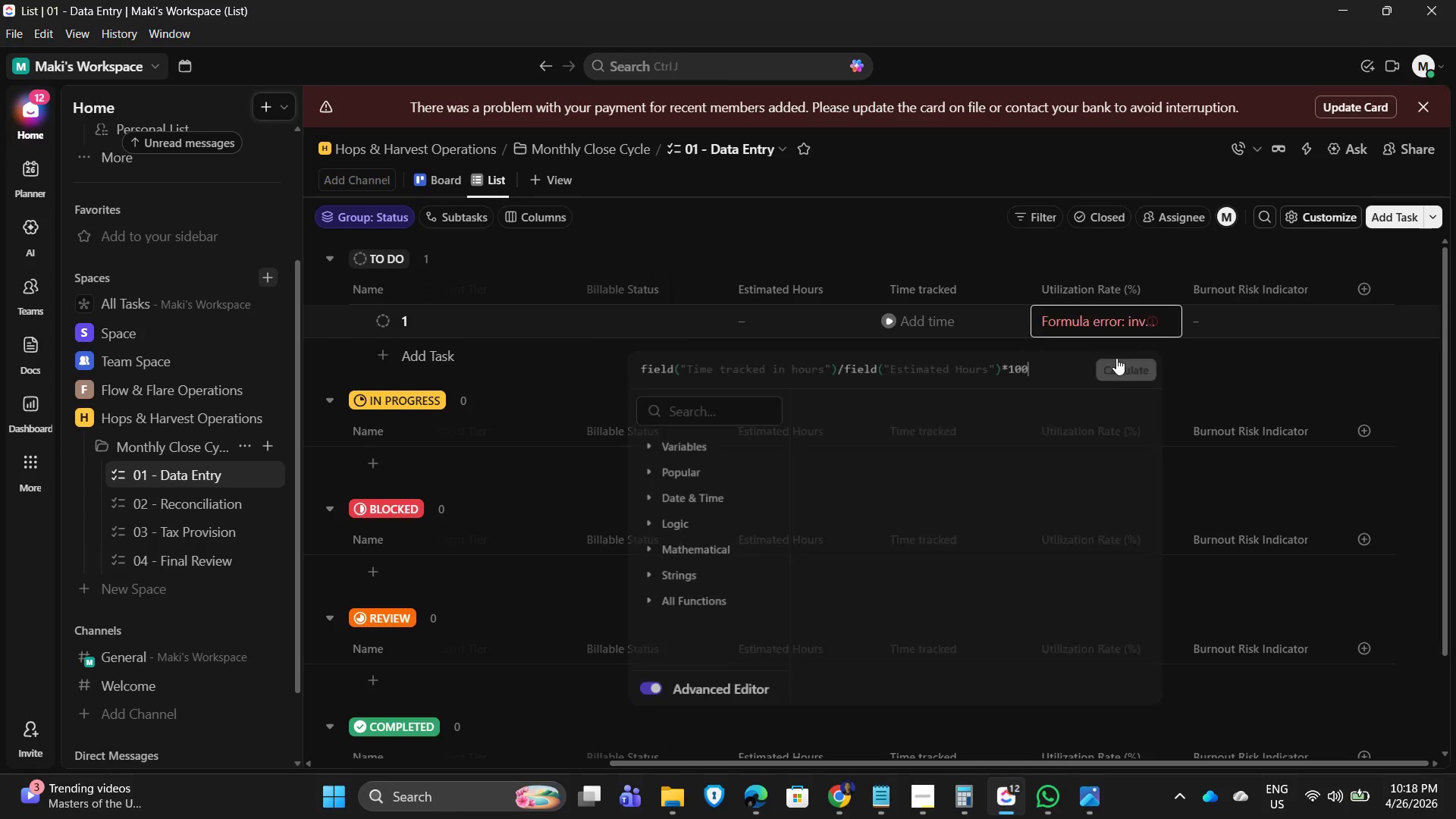 
mouse_move([1105, 372])
 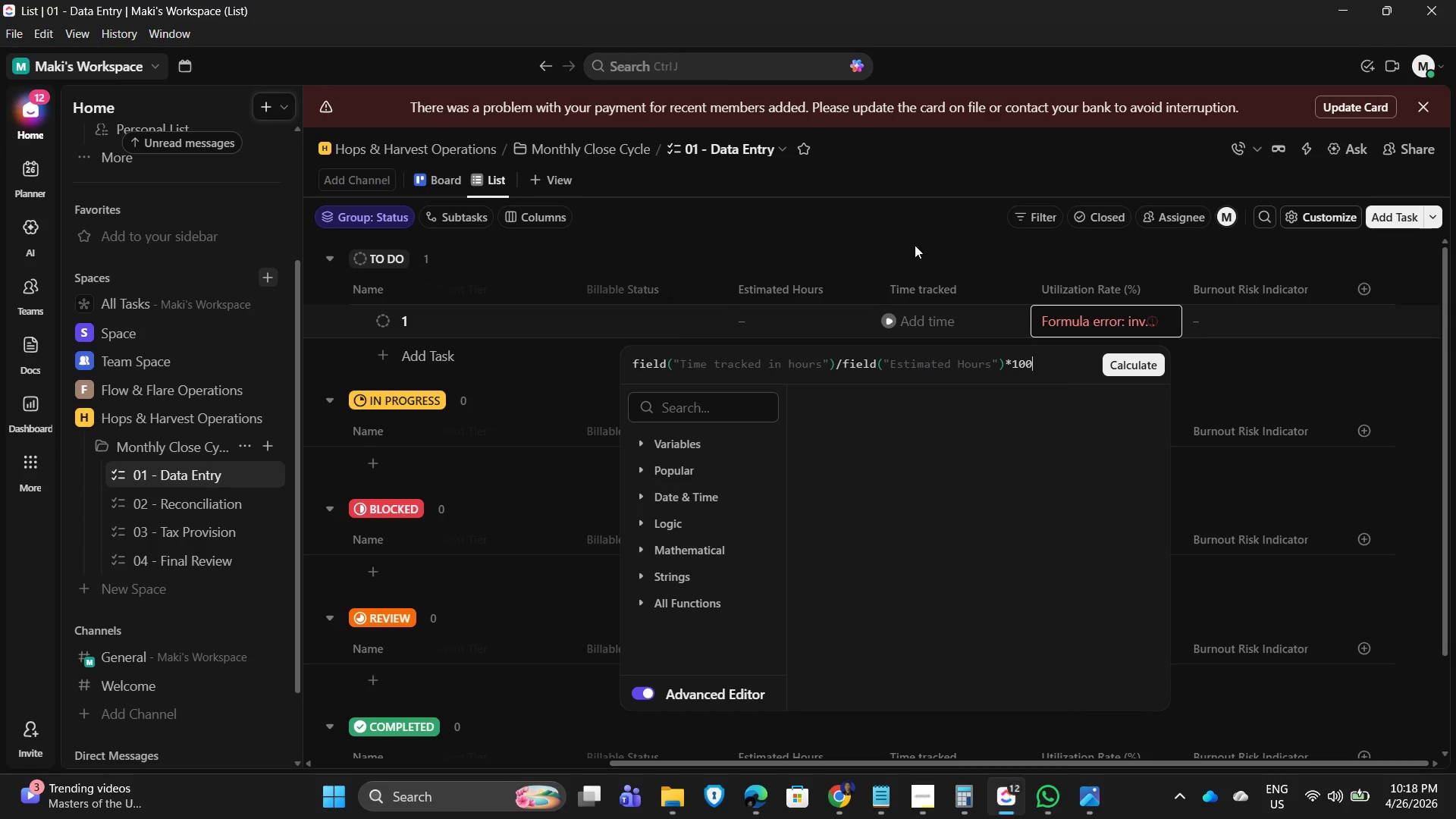 
left_click([884, 221])
 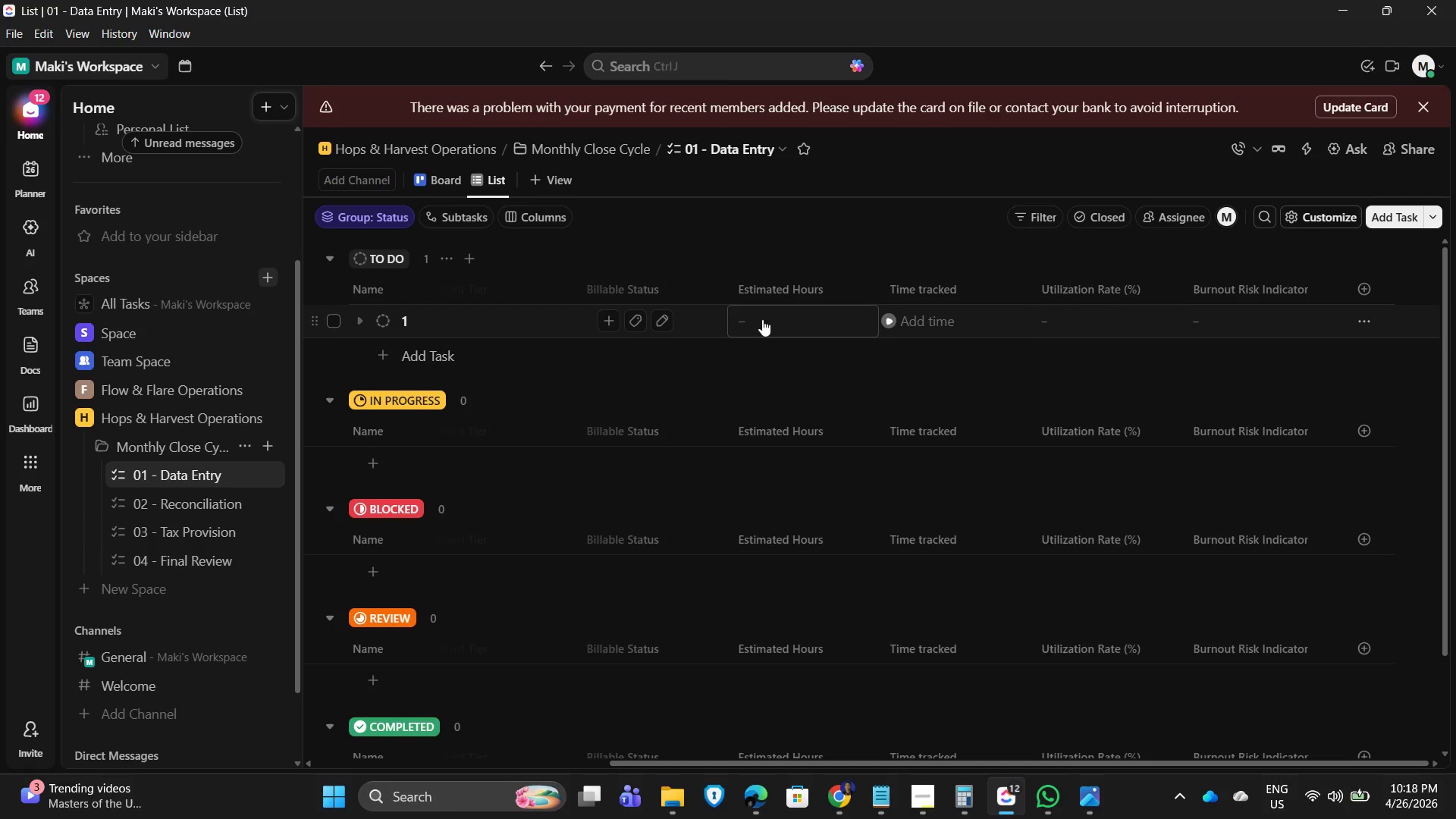 
left_click([762, 319])
 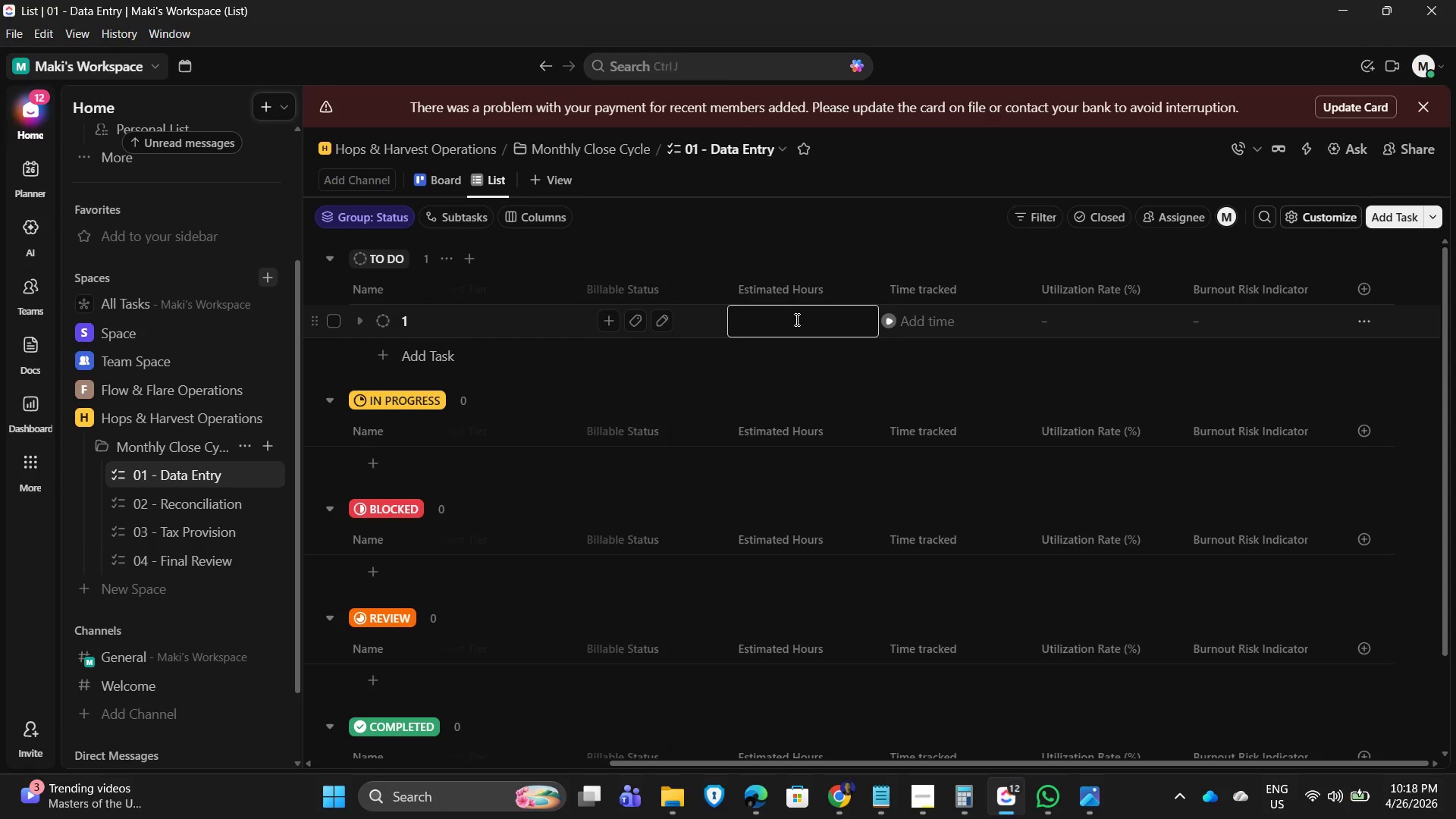 
key(Numpad5)
 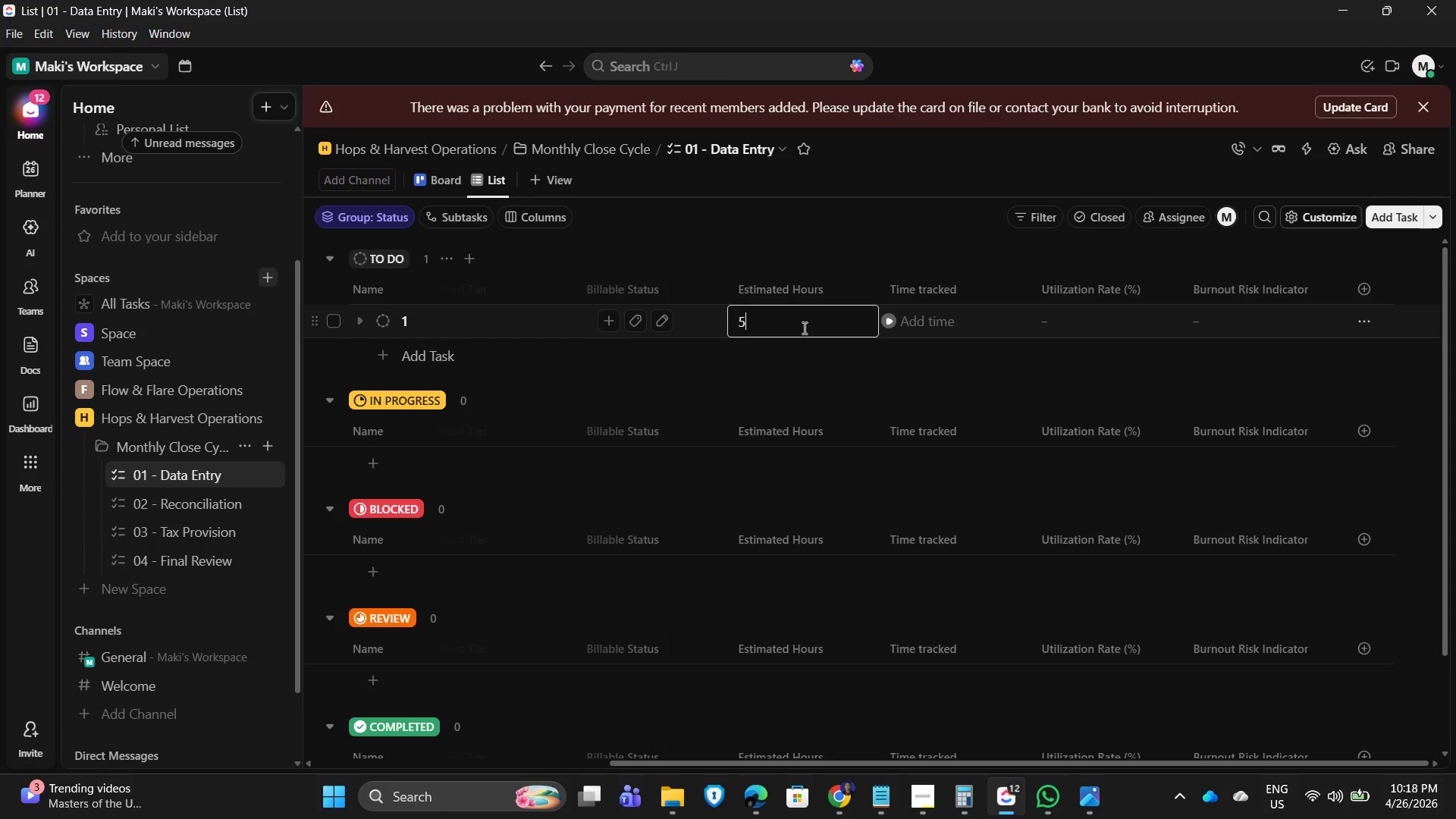 
key(NumpadEnter)
 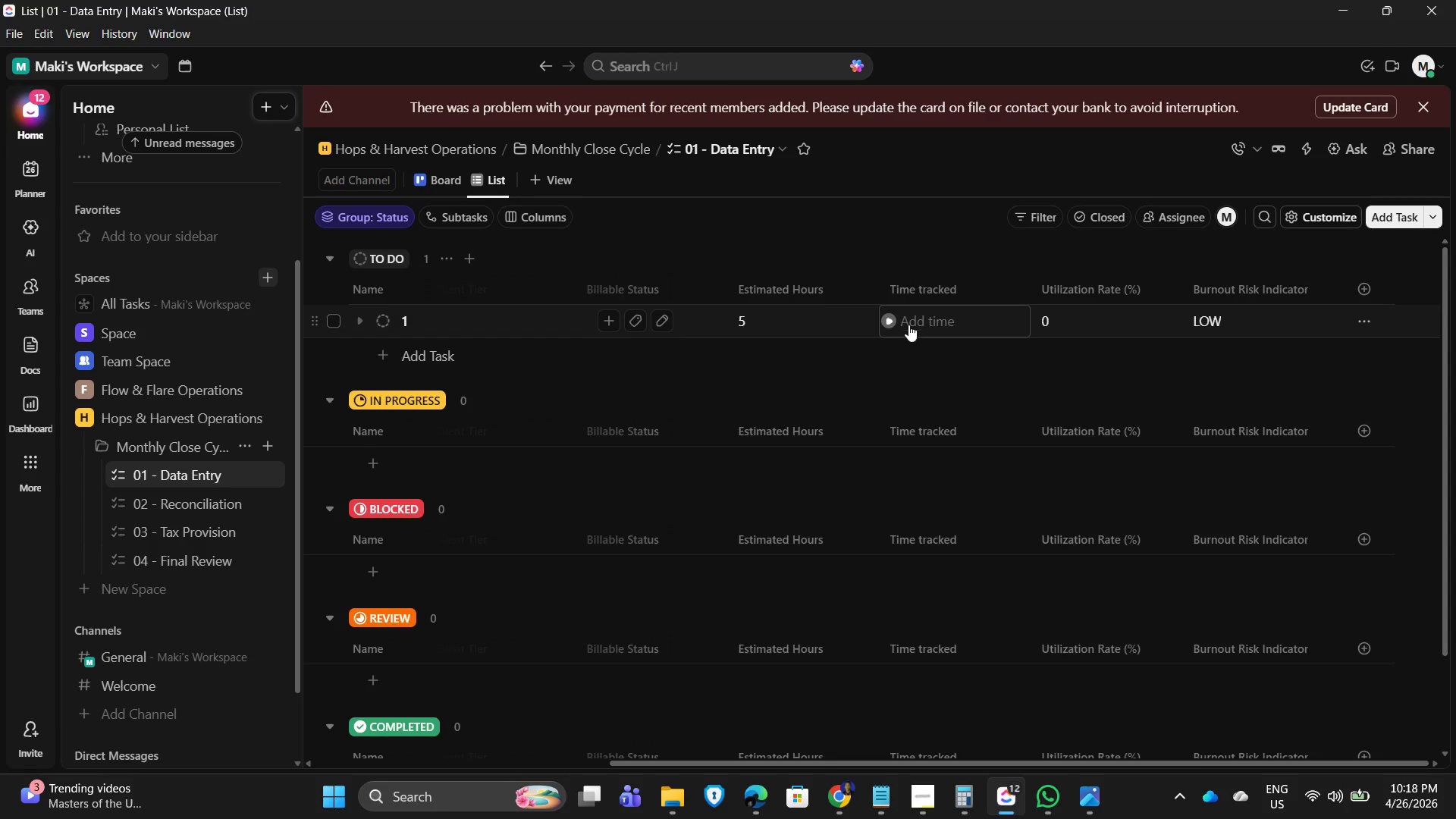 
left_click([943, 324])
 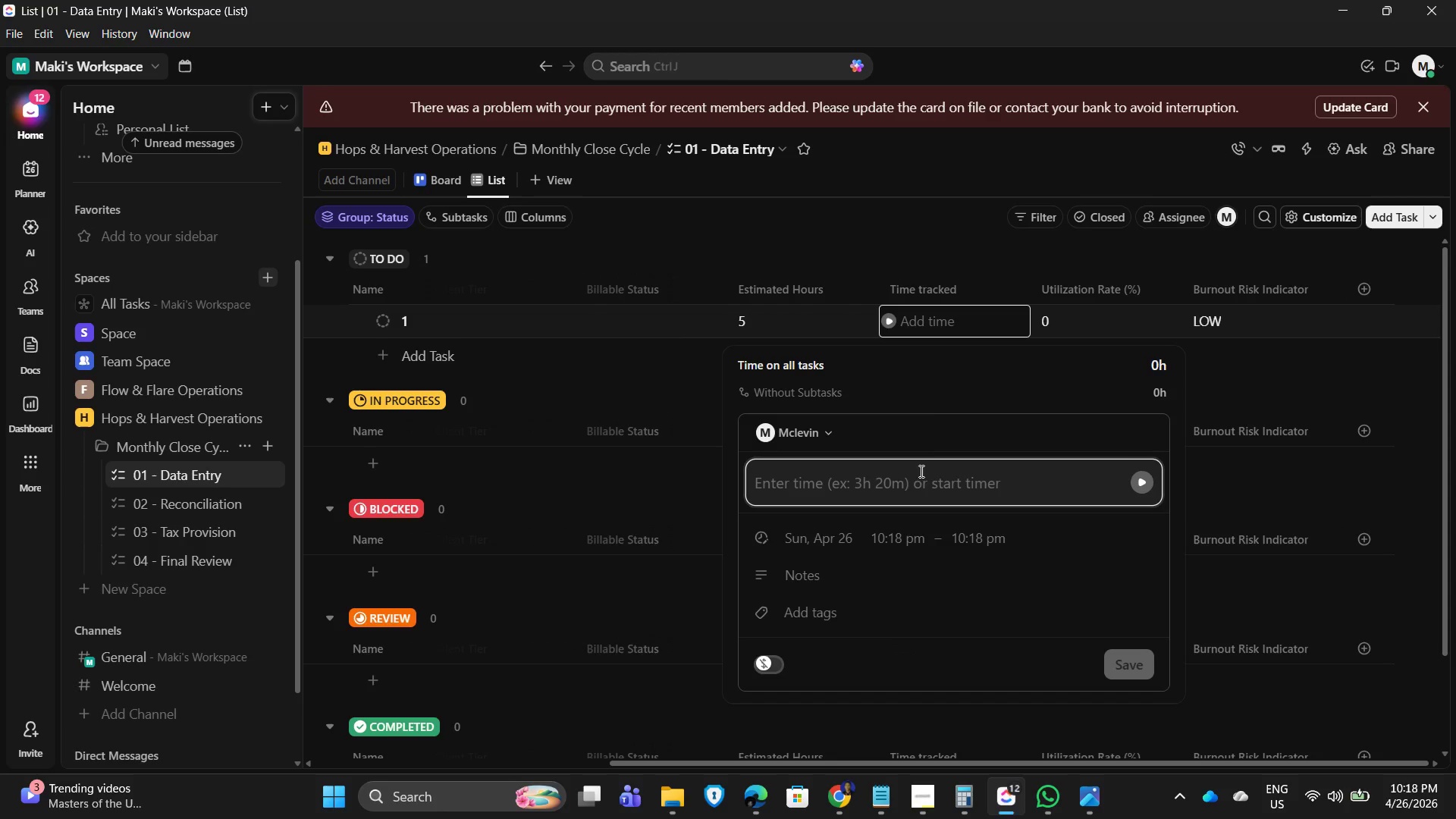 
key(Numpad1)
 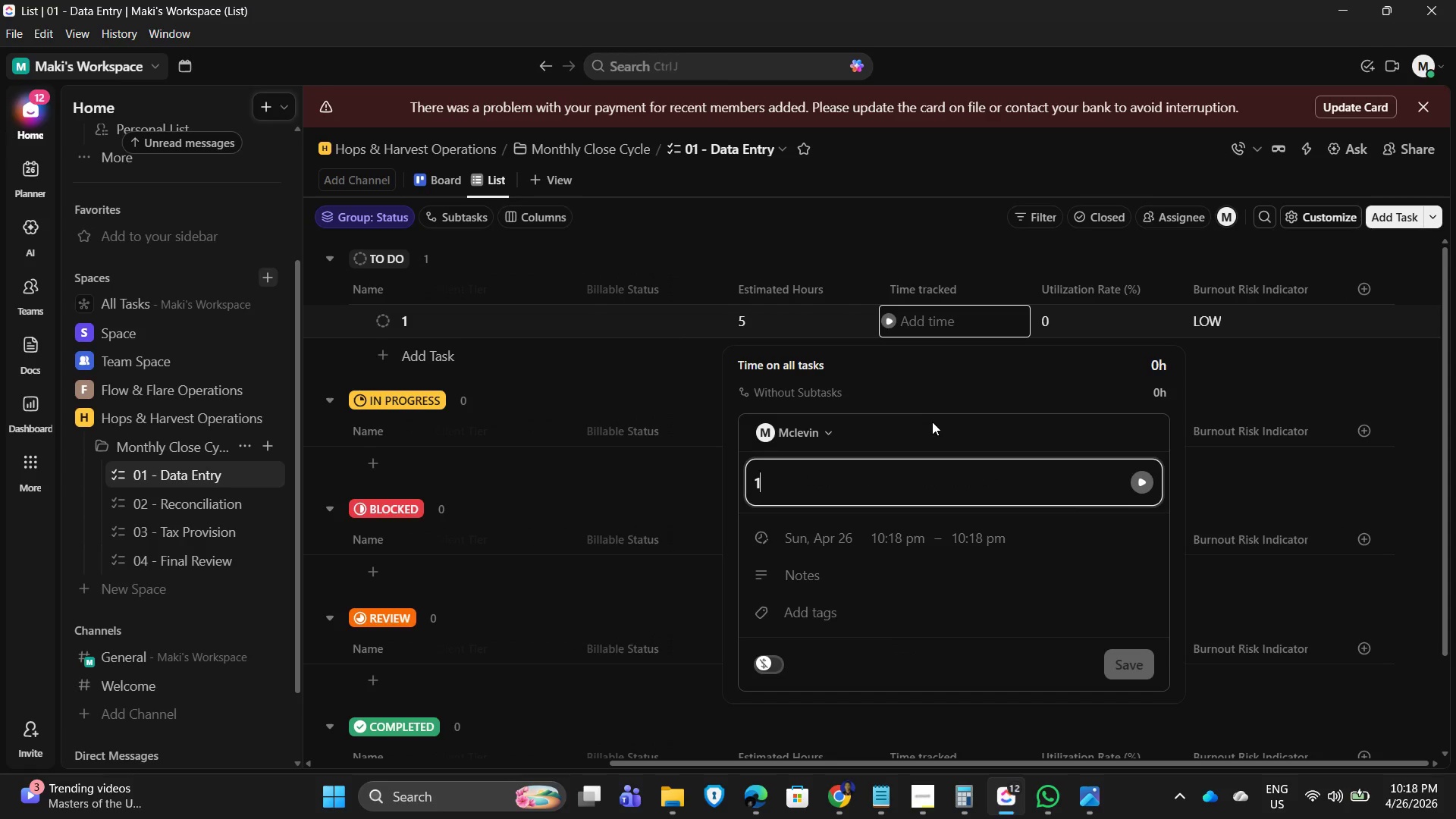 
key(NumpadEnter)
 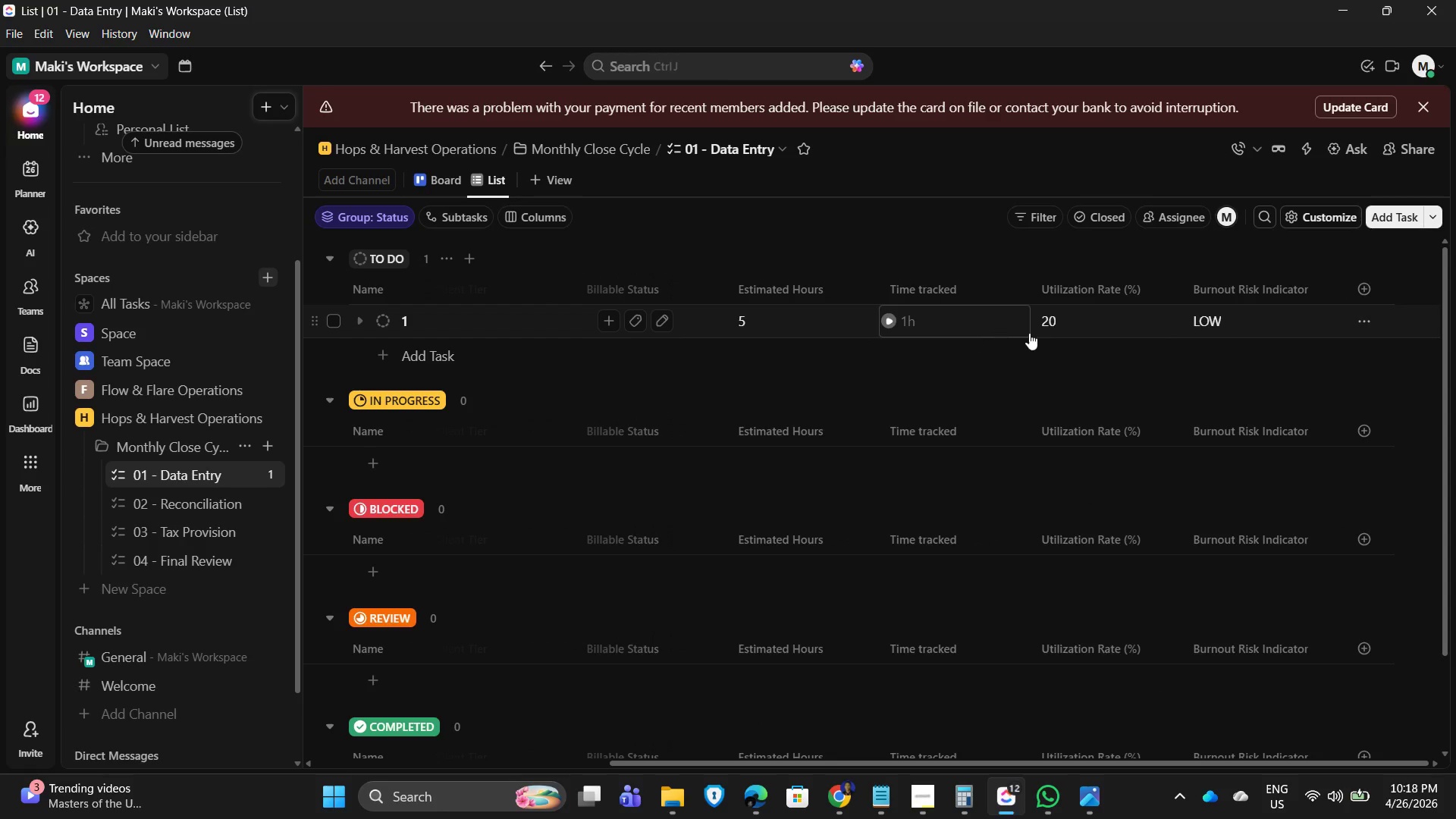 
wait(6.27)
 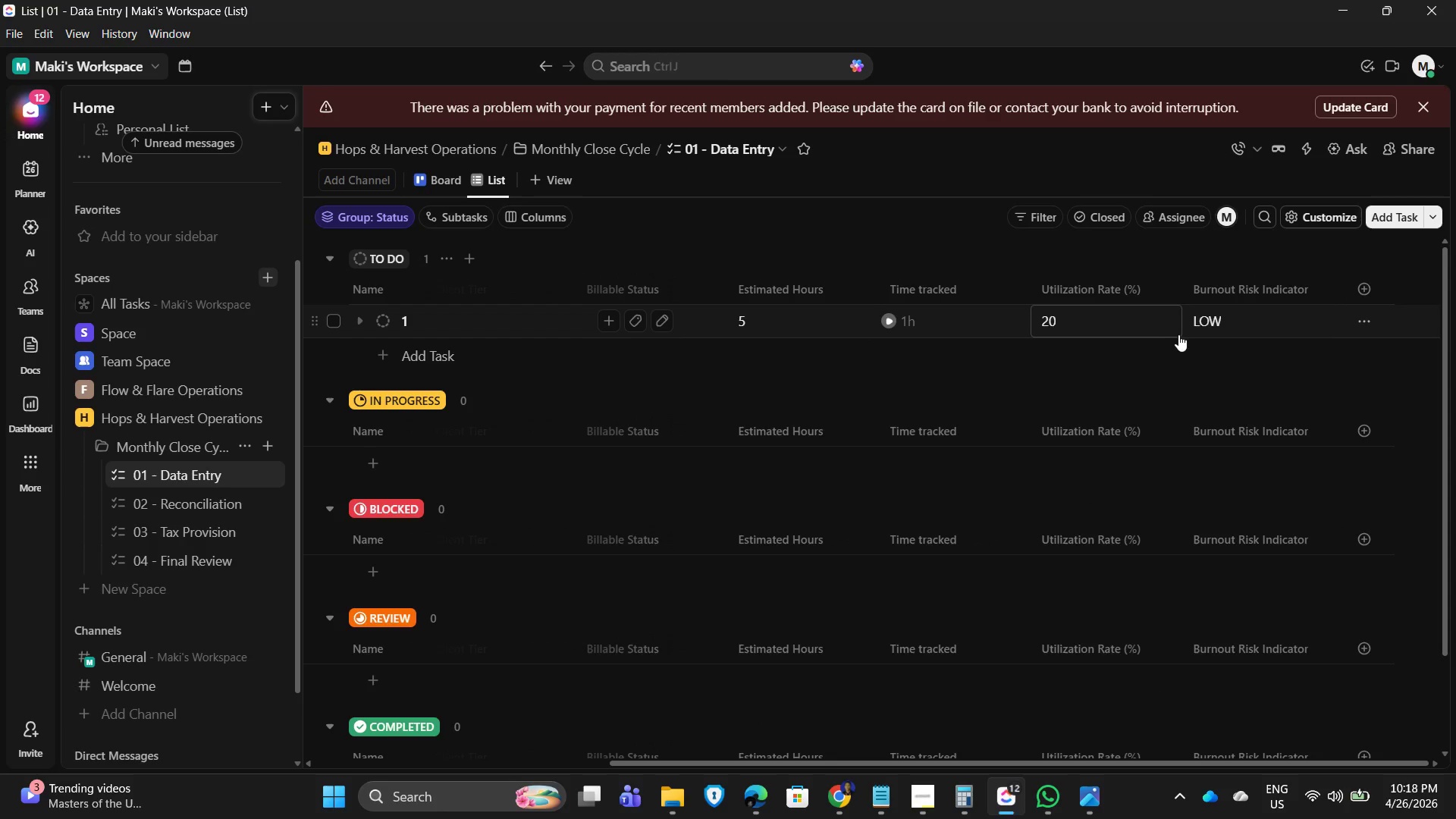 
left_click([921, 327])
 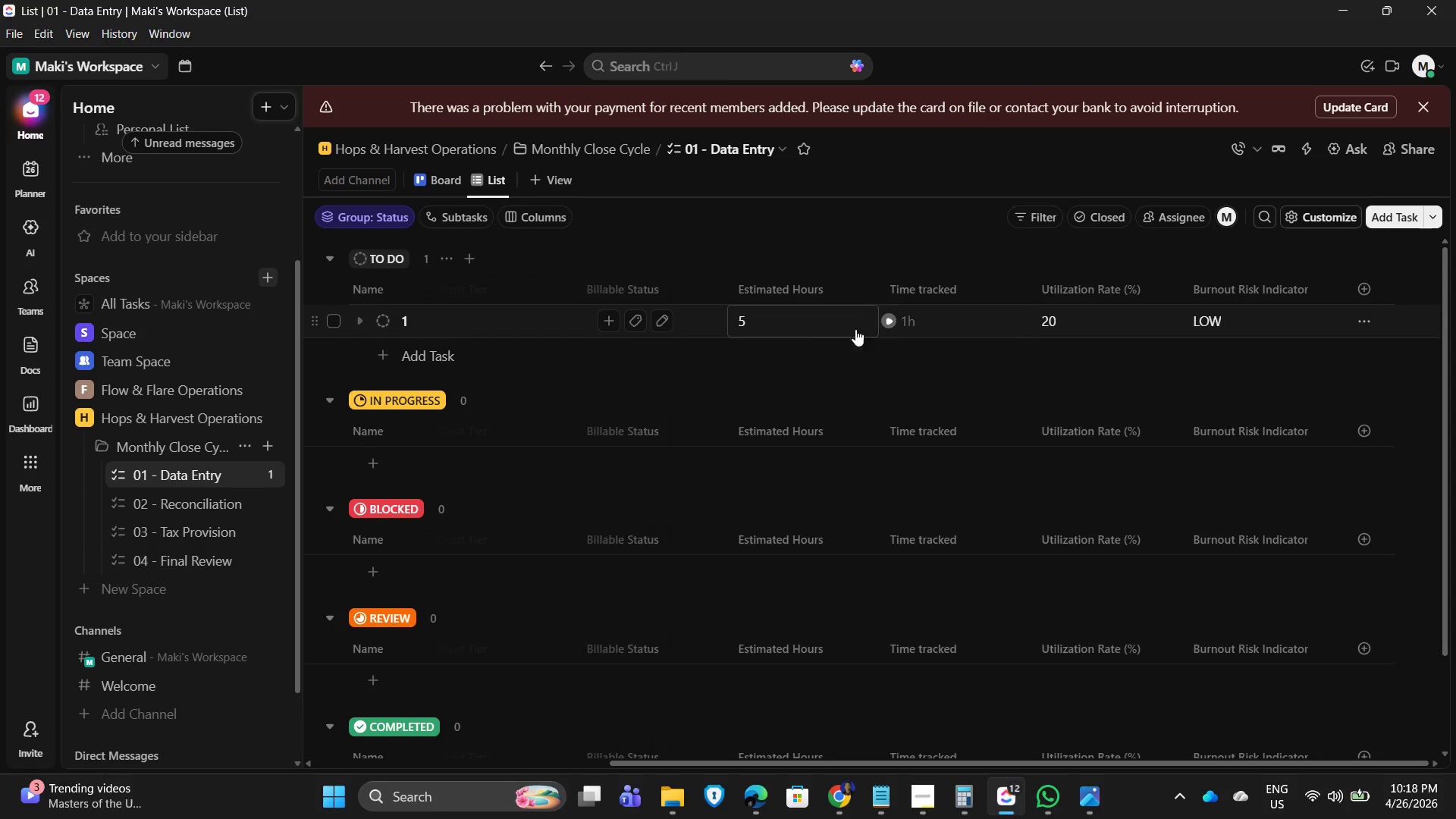 
left_click([768, 325])
 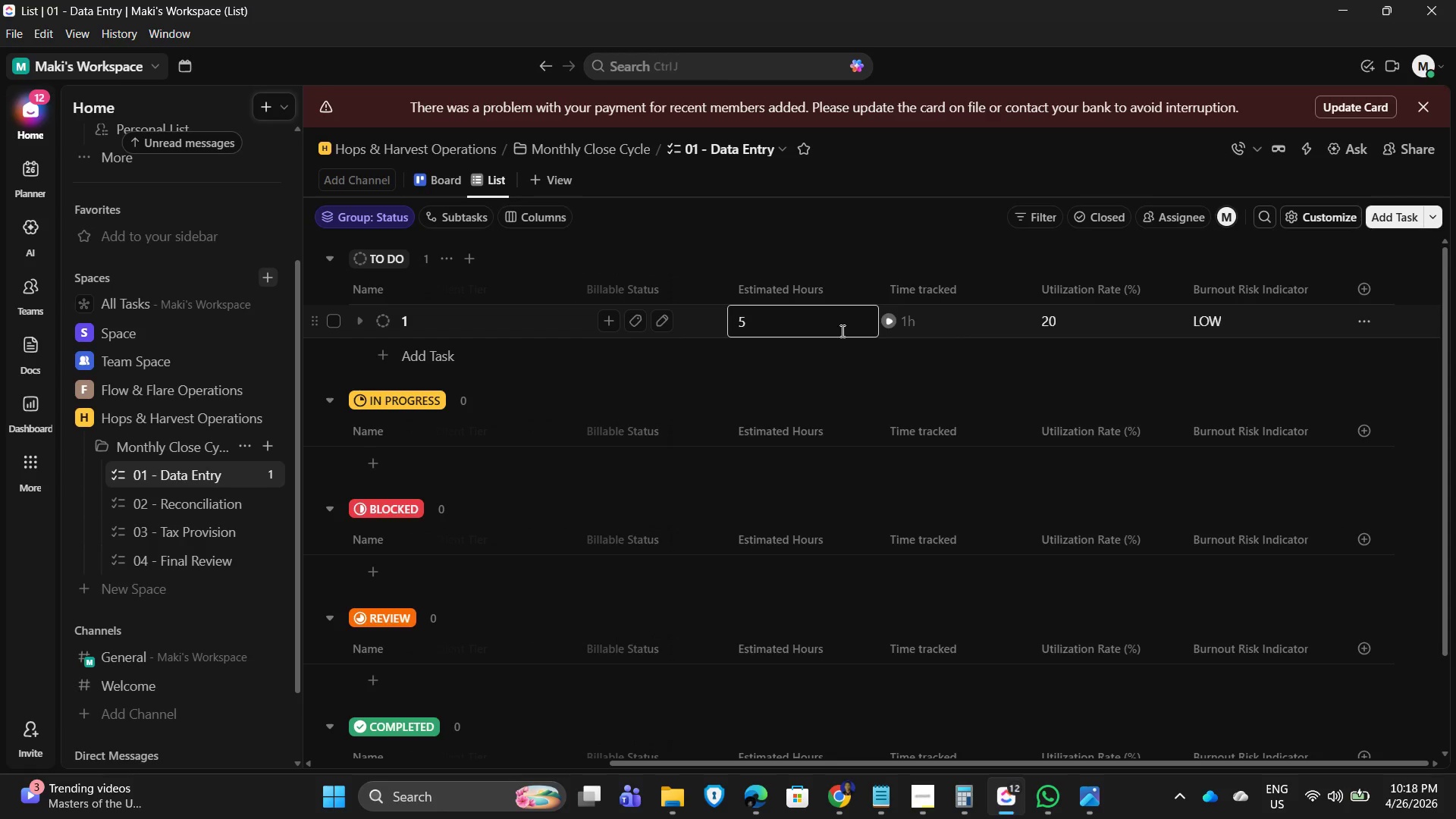 
key(Backspace)
 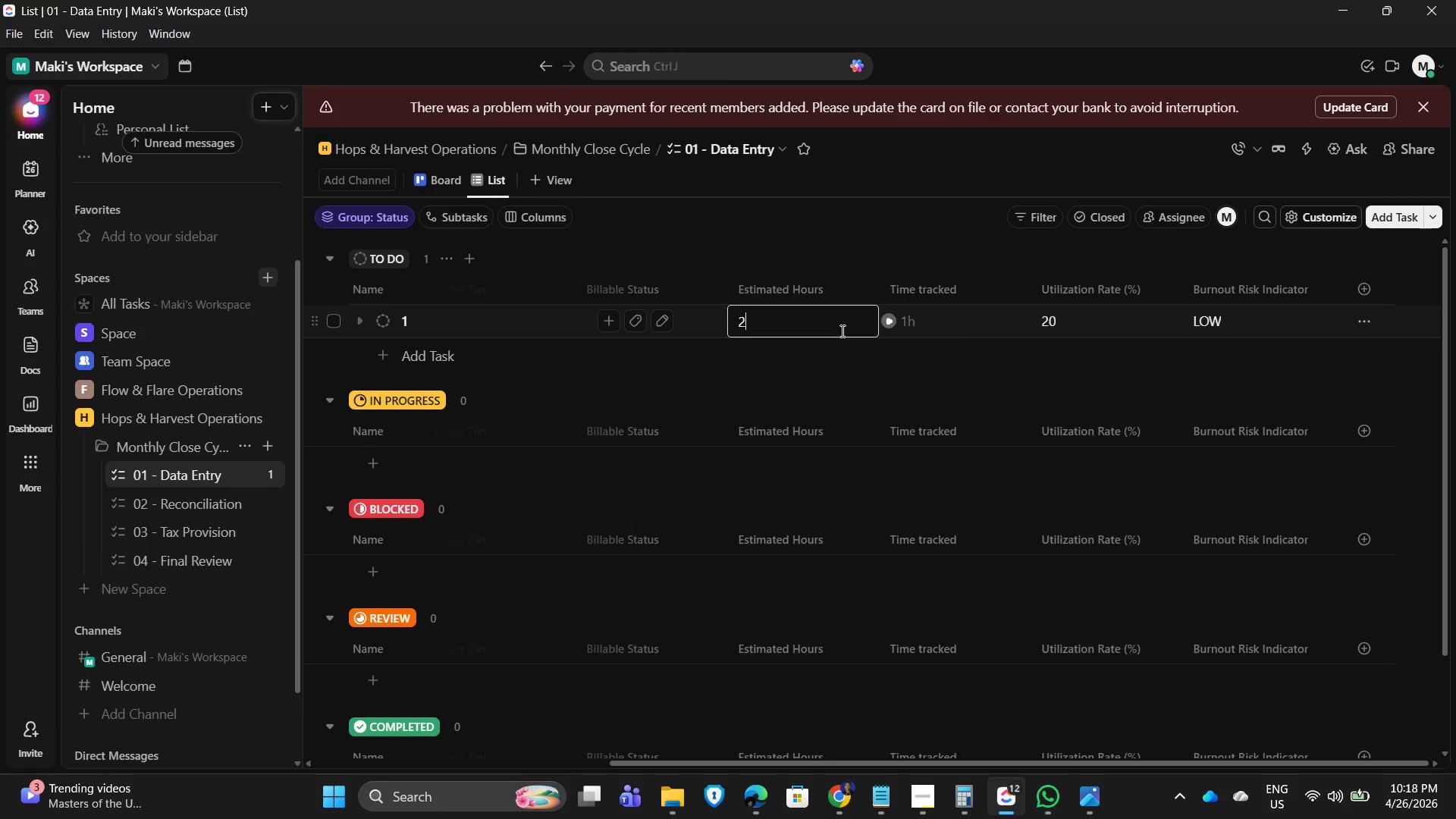 
key(Numpad2)
 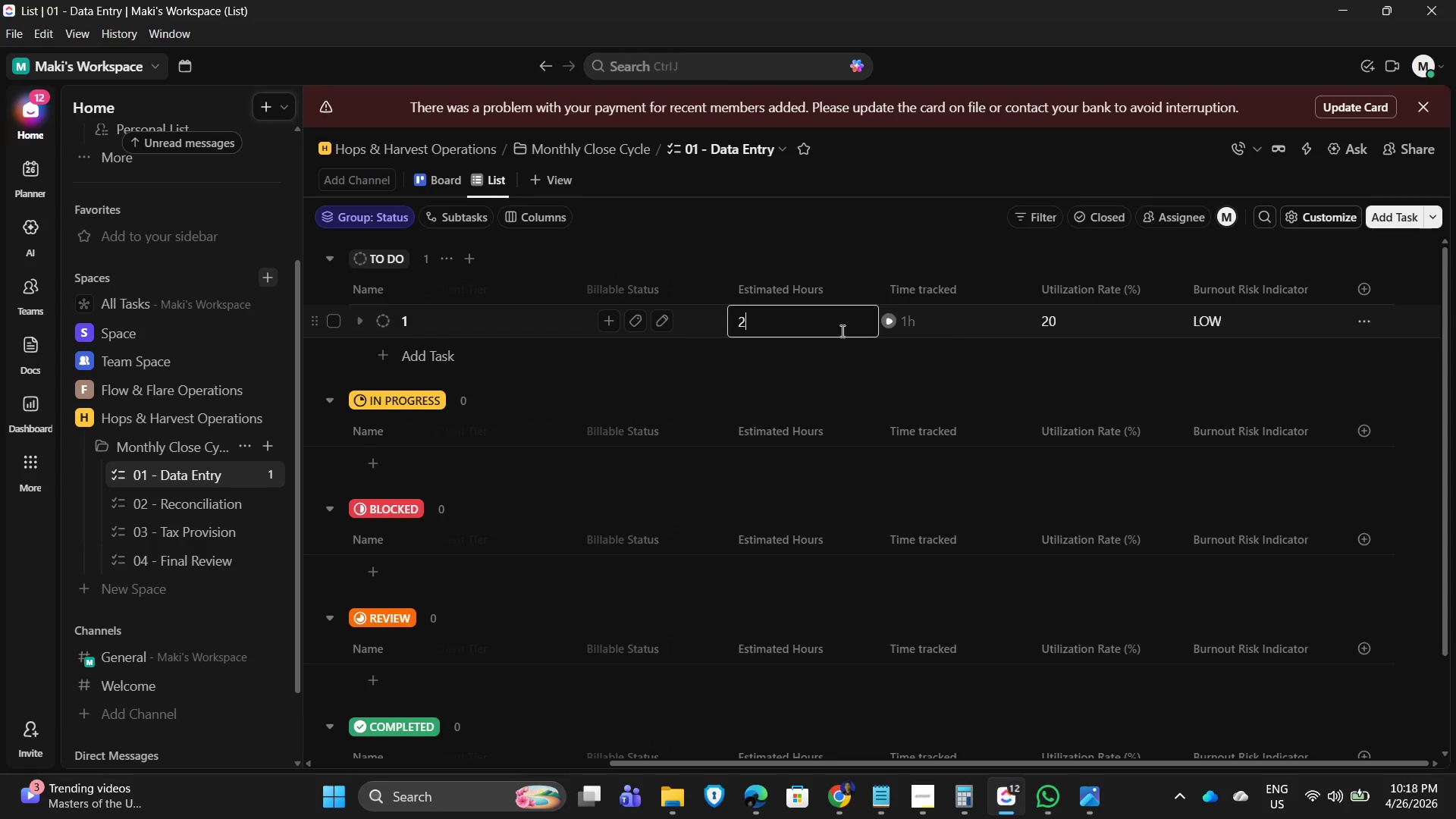 
key(Numpad0)
 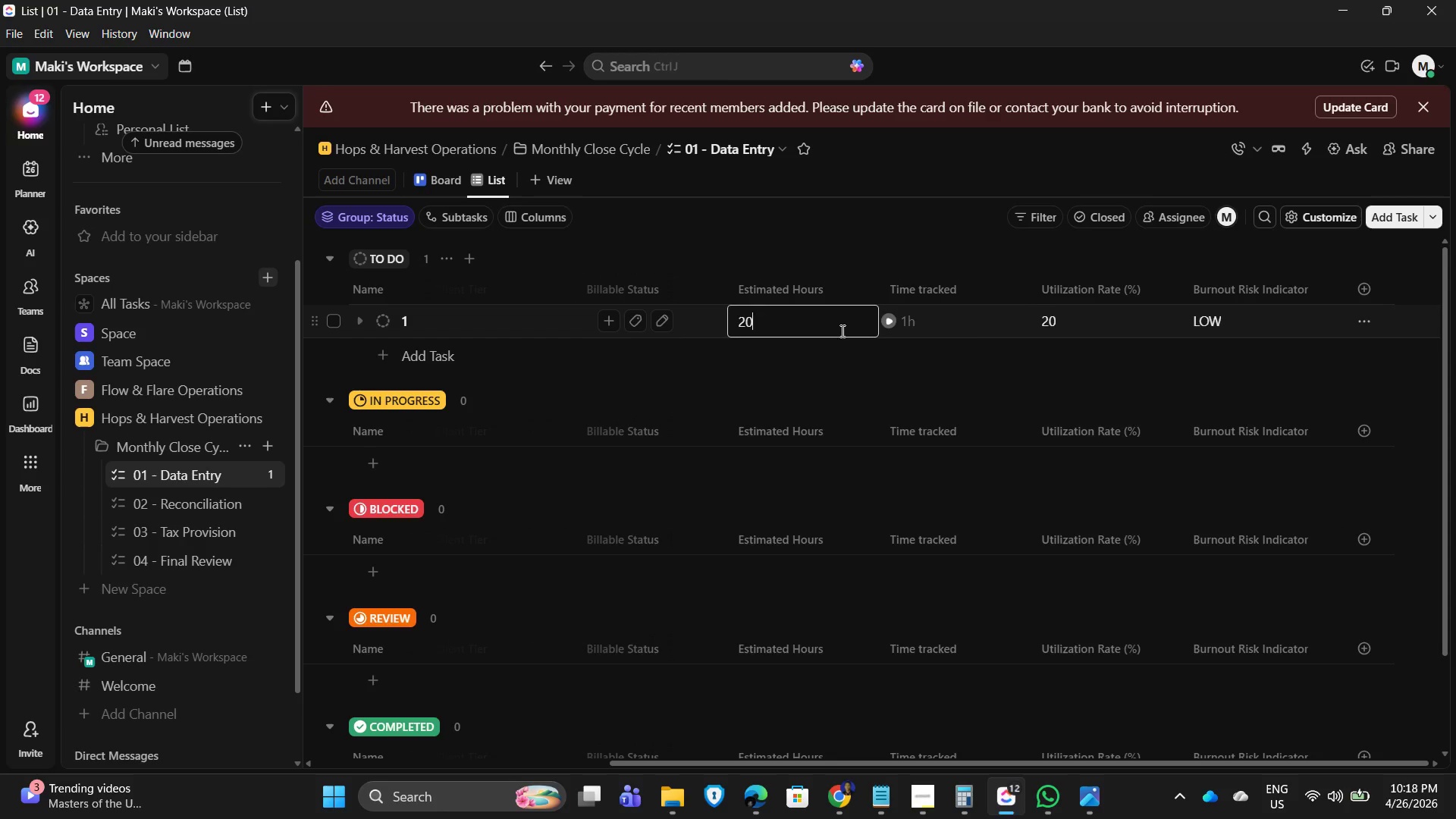 
key(NumpadEnter)
 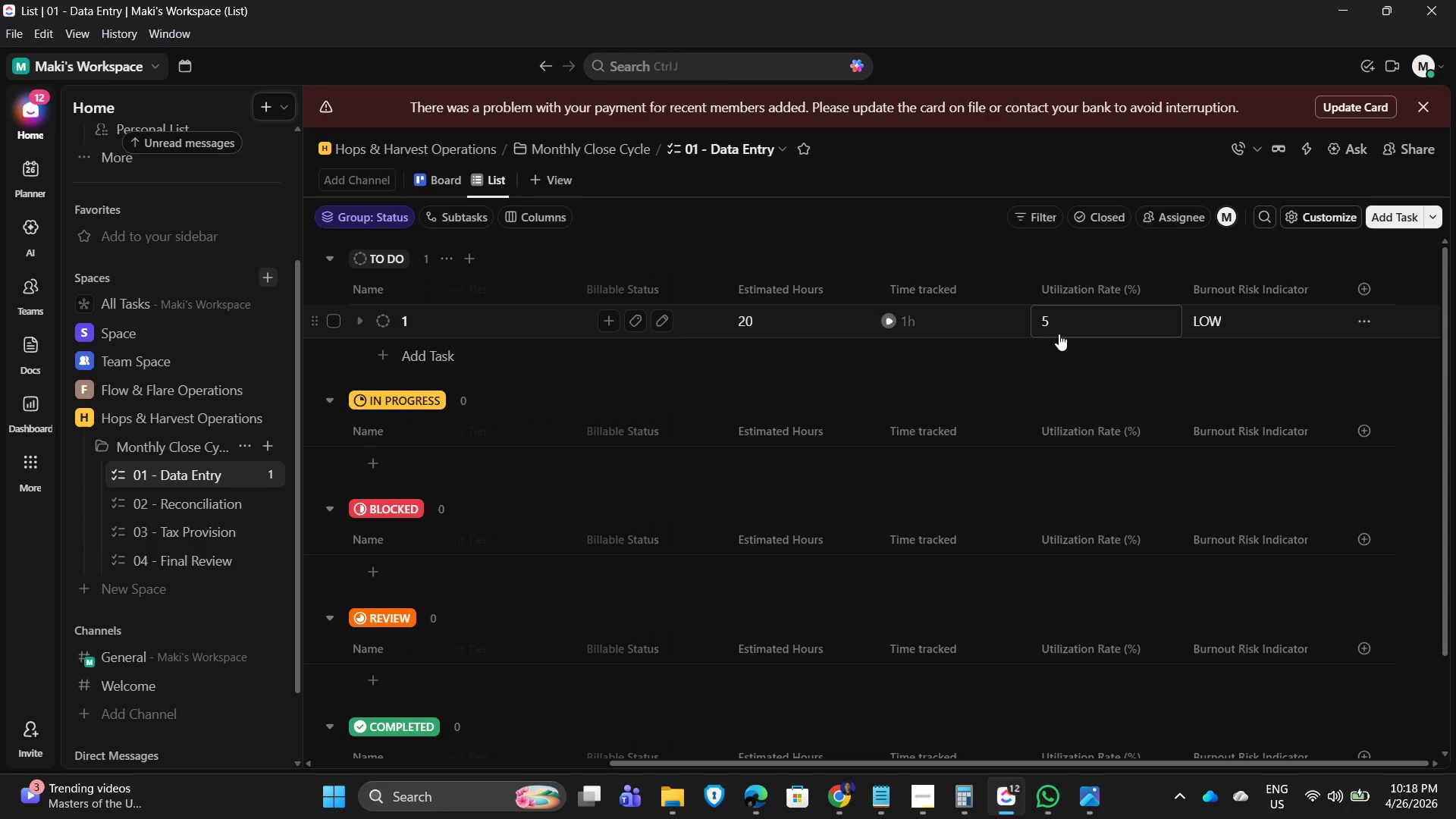 
left_click([904, 322])
 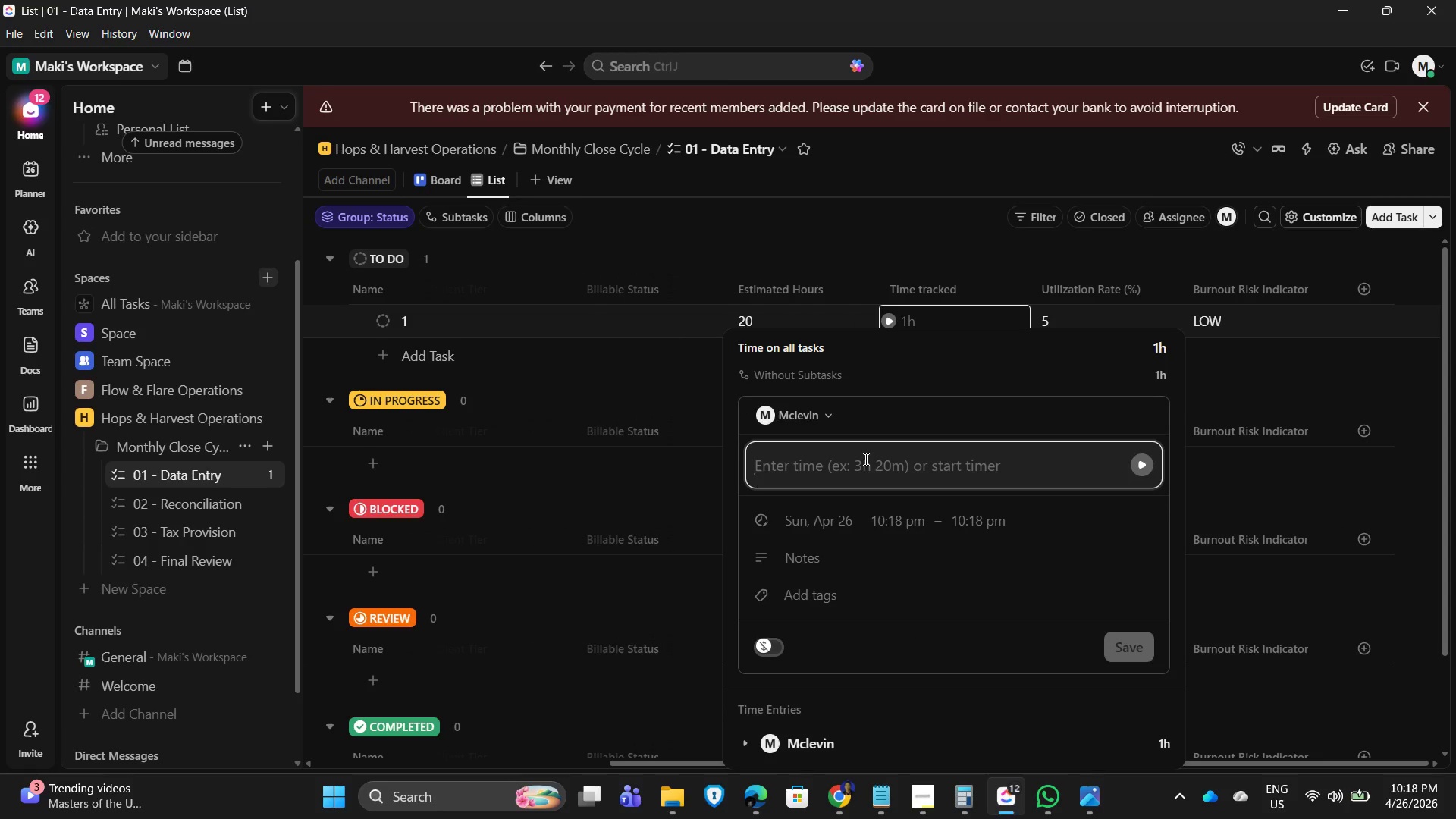 
key(Numpad5)
 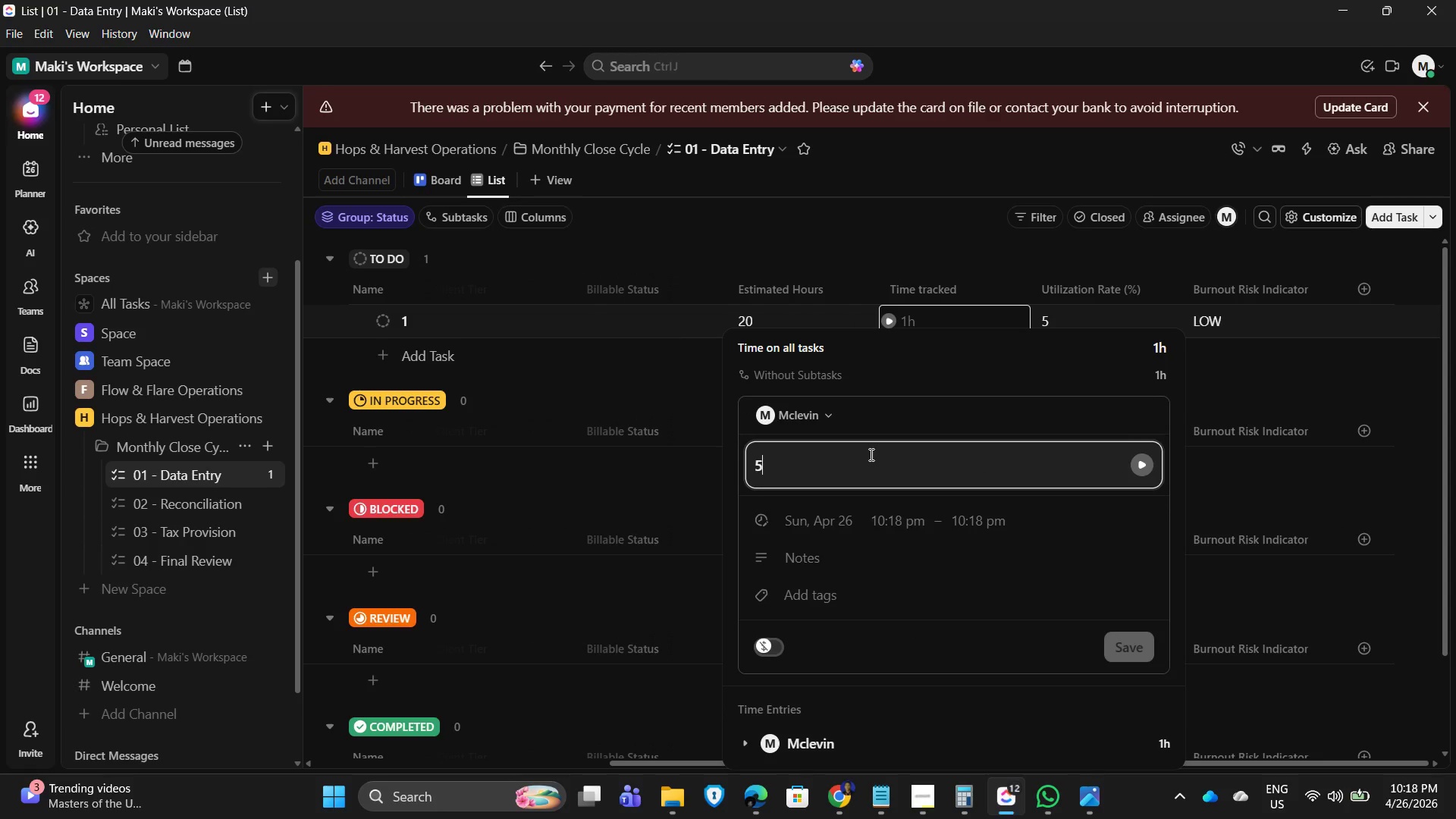 
key(NumpadEnter)
 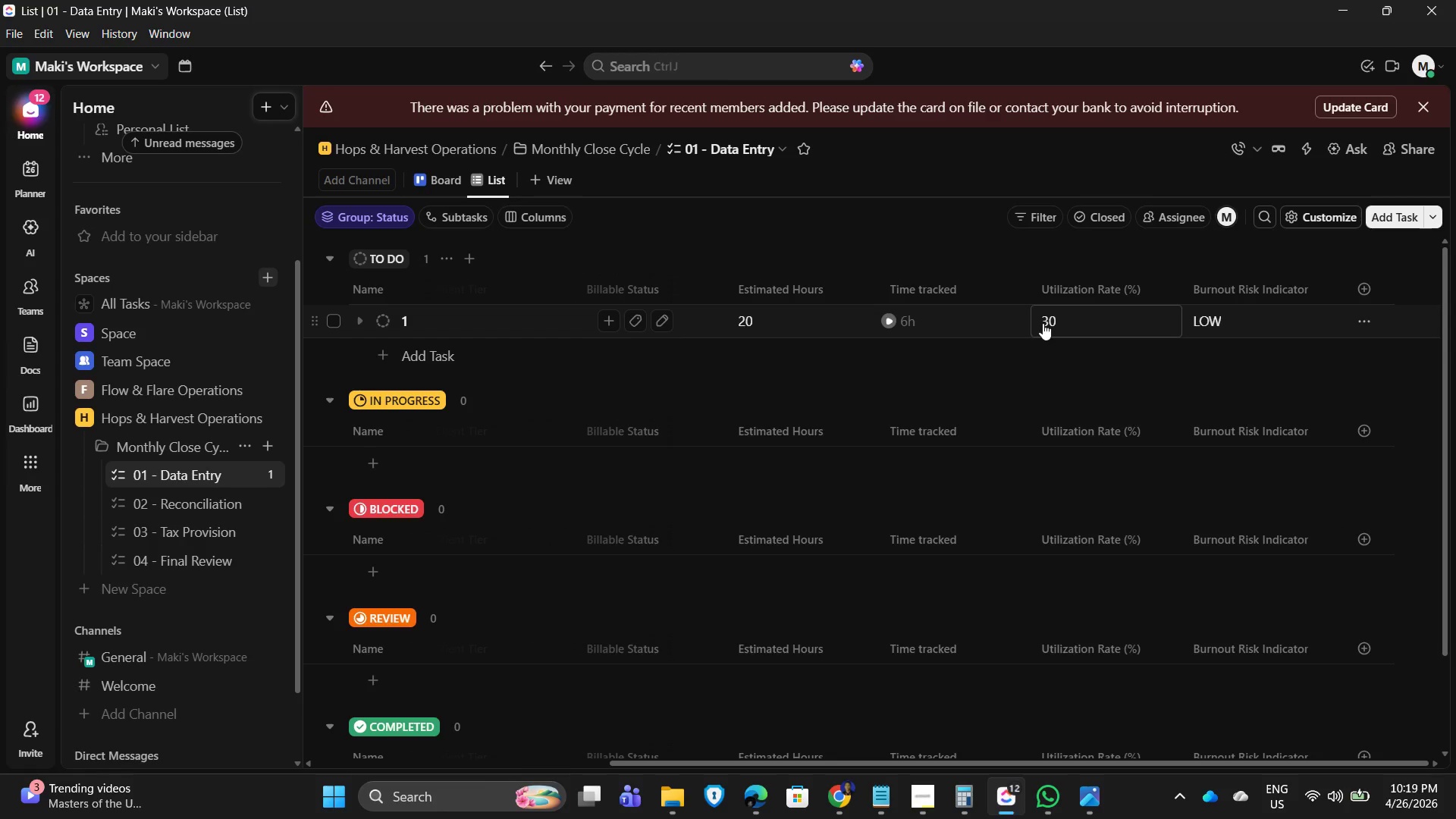 
left_click([910, 319])
 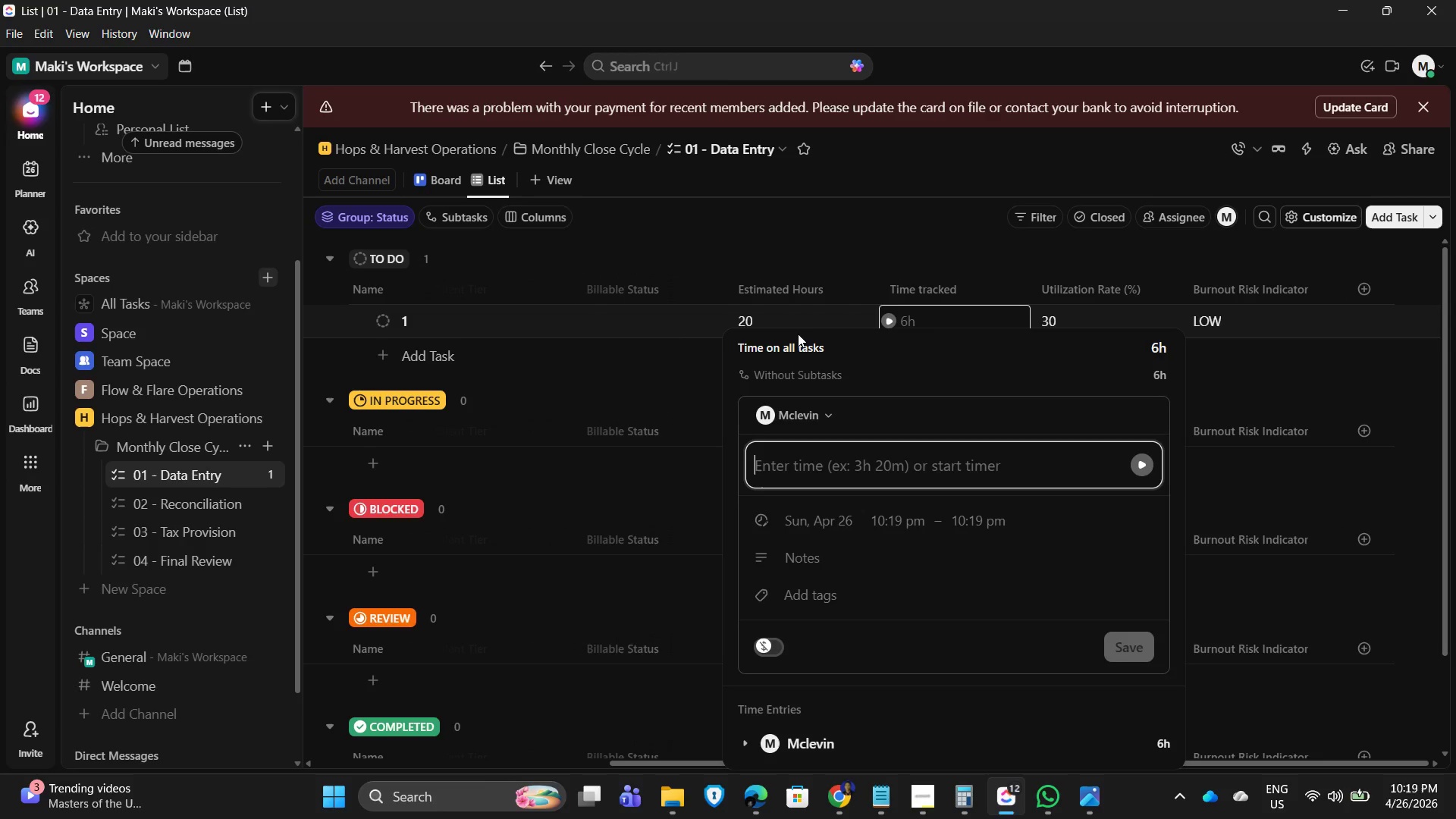 
left_click([780, 315])
 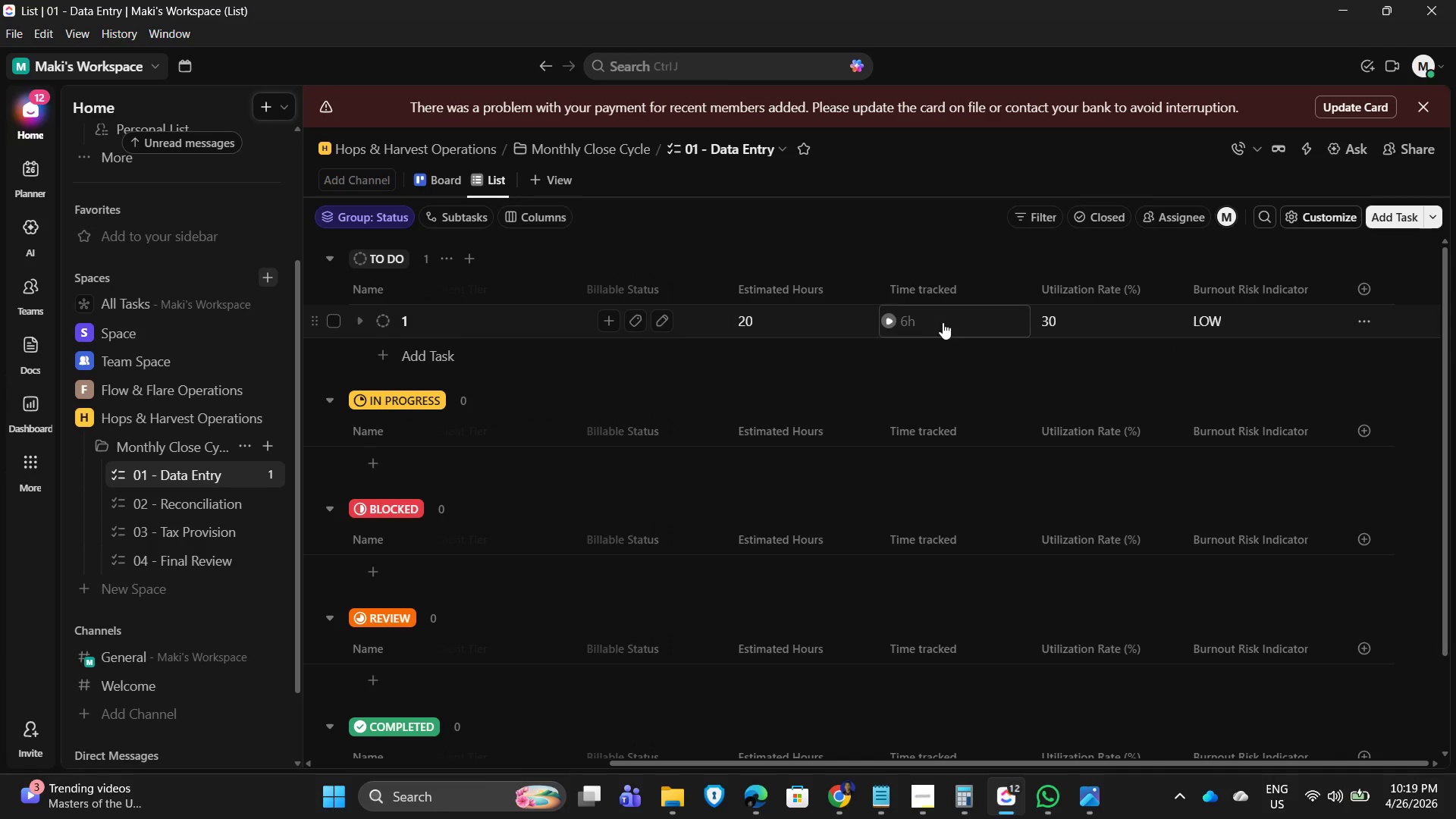 
left_click([932, 322])
 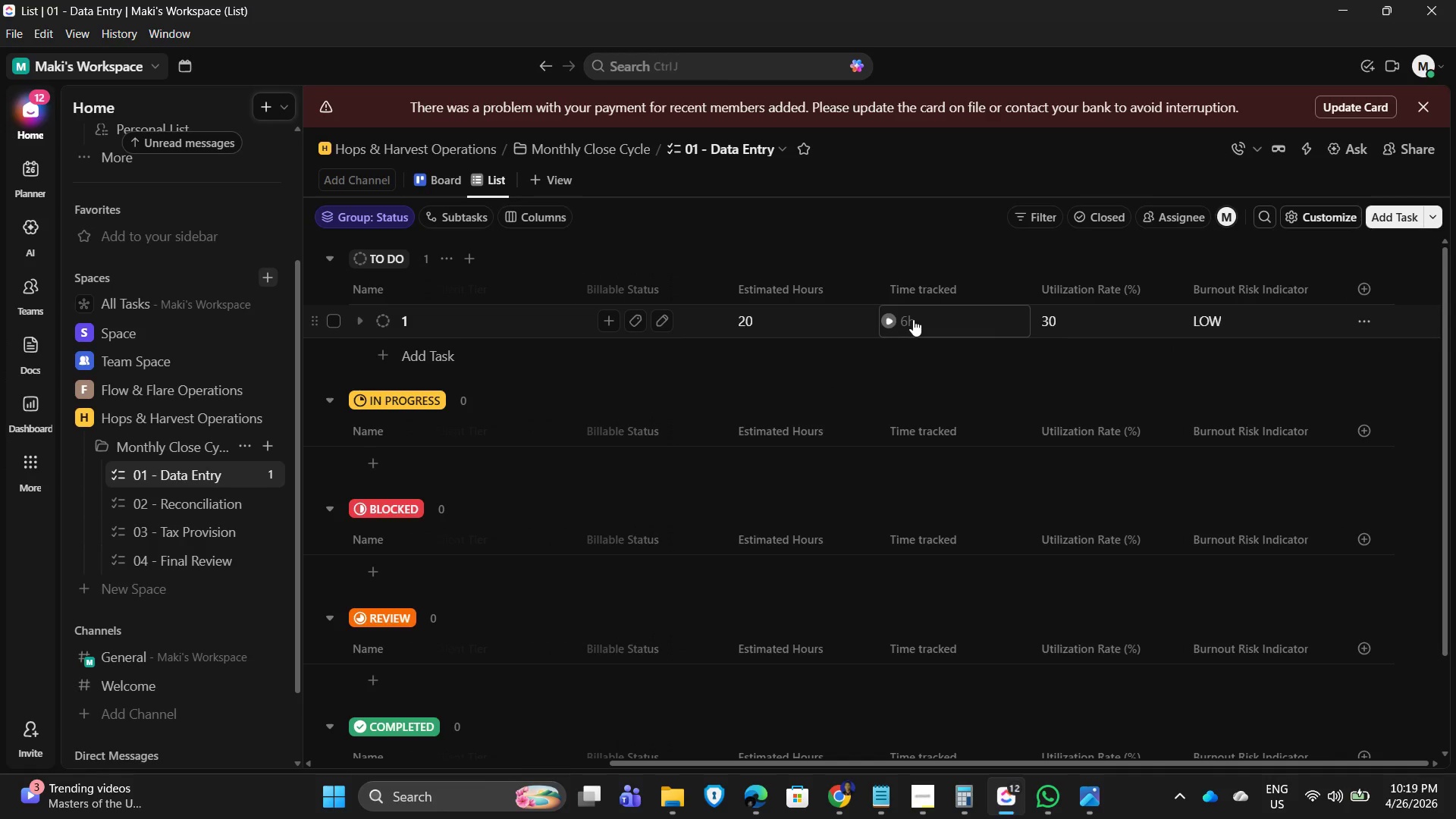 
left_click([913, 319])
 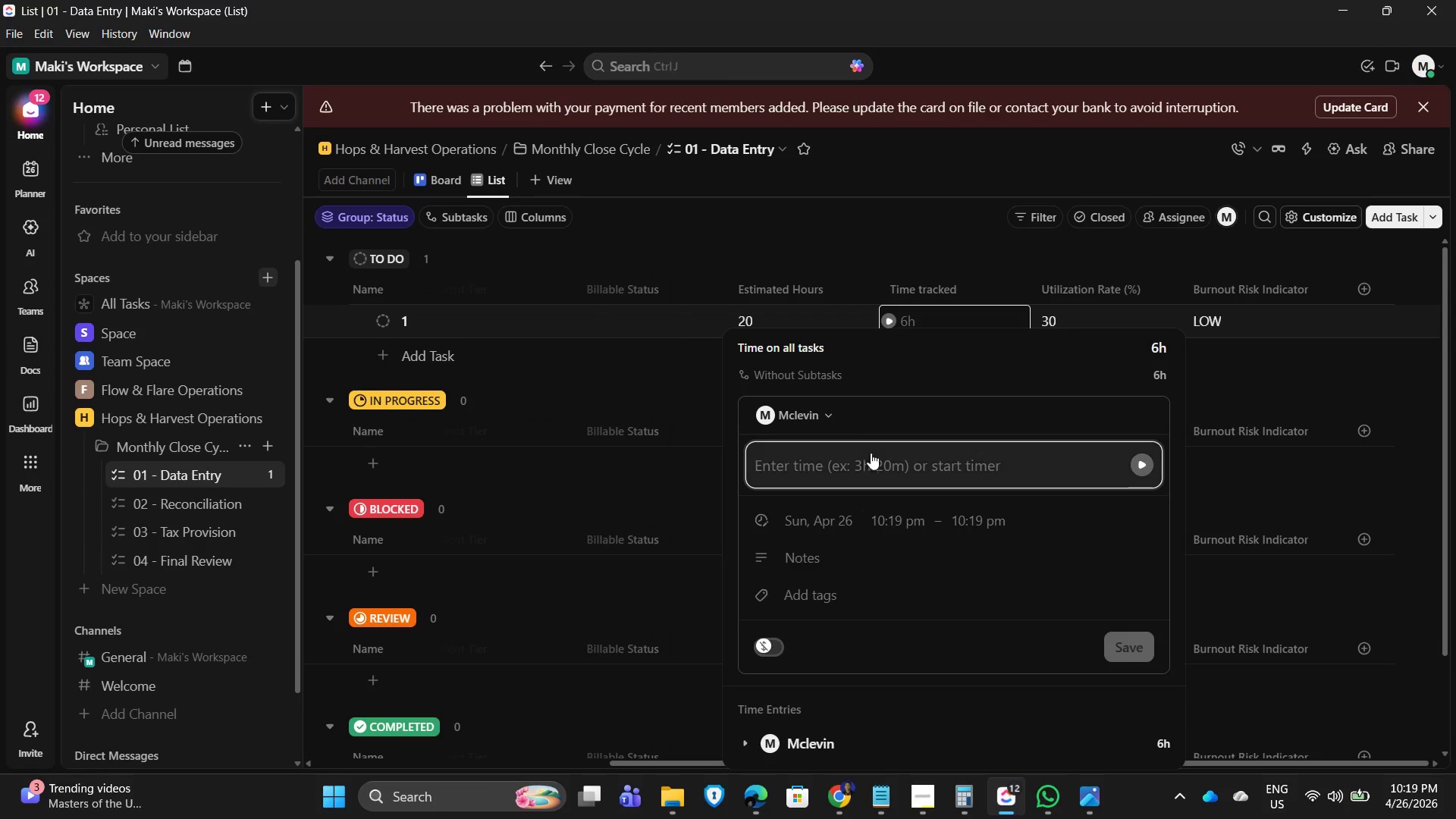 
left_click([870, 458])
 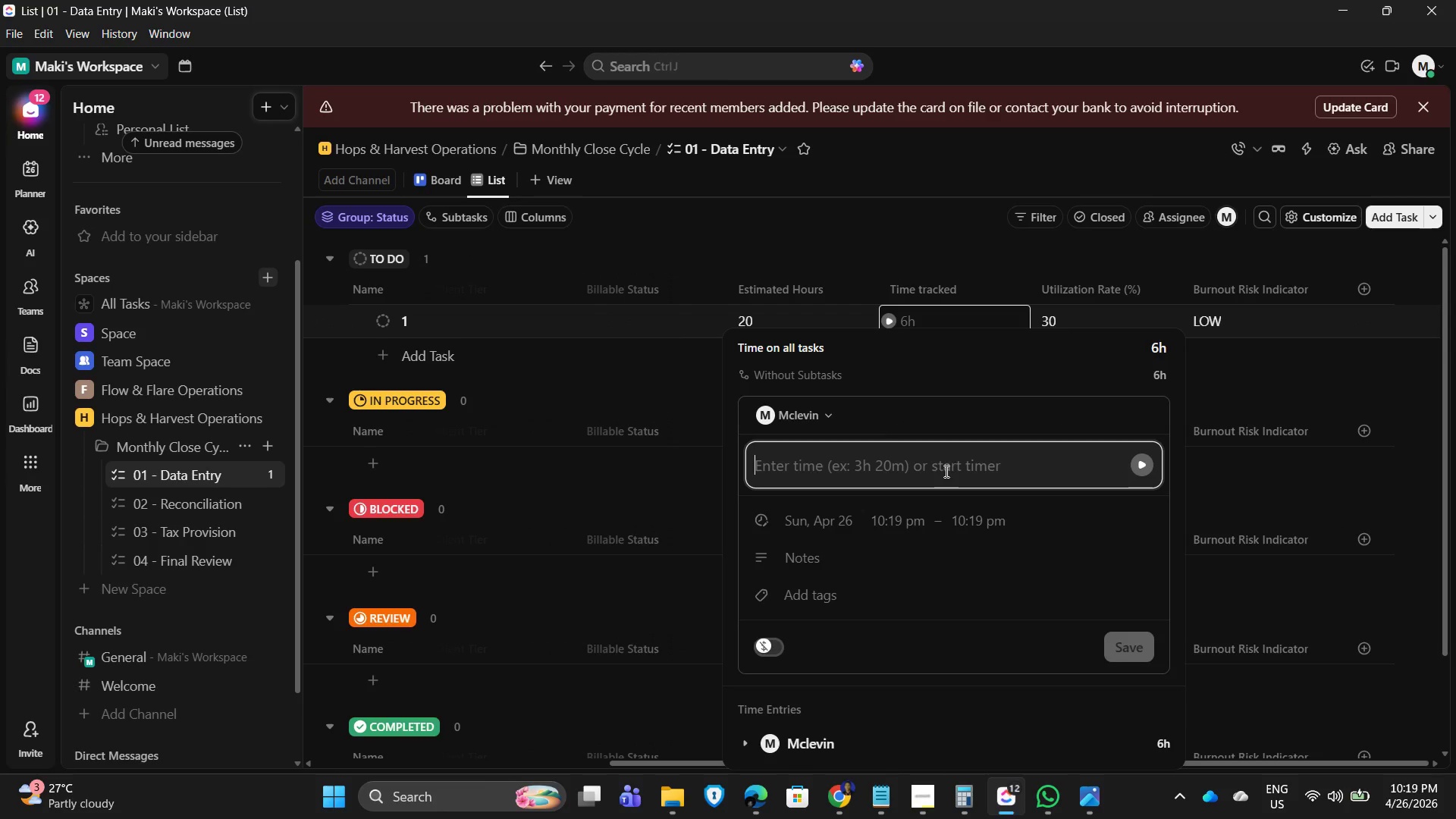 
key(Numpad8)
 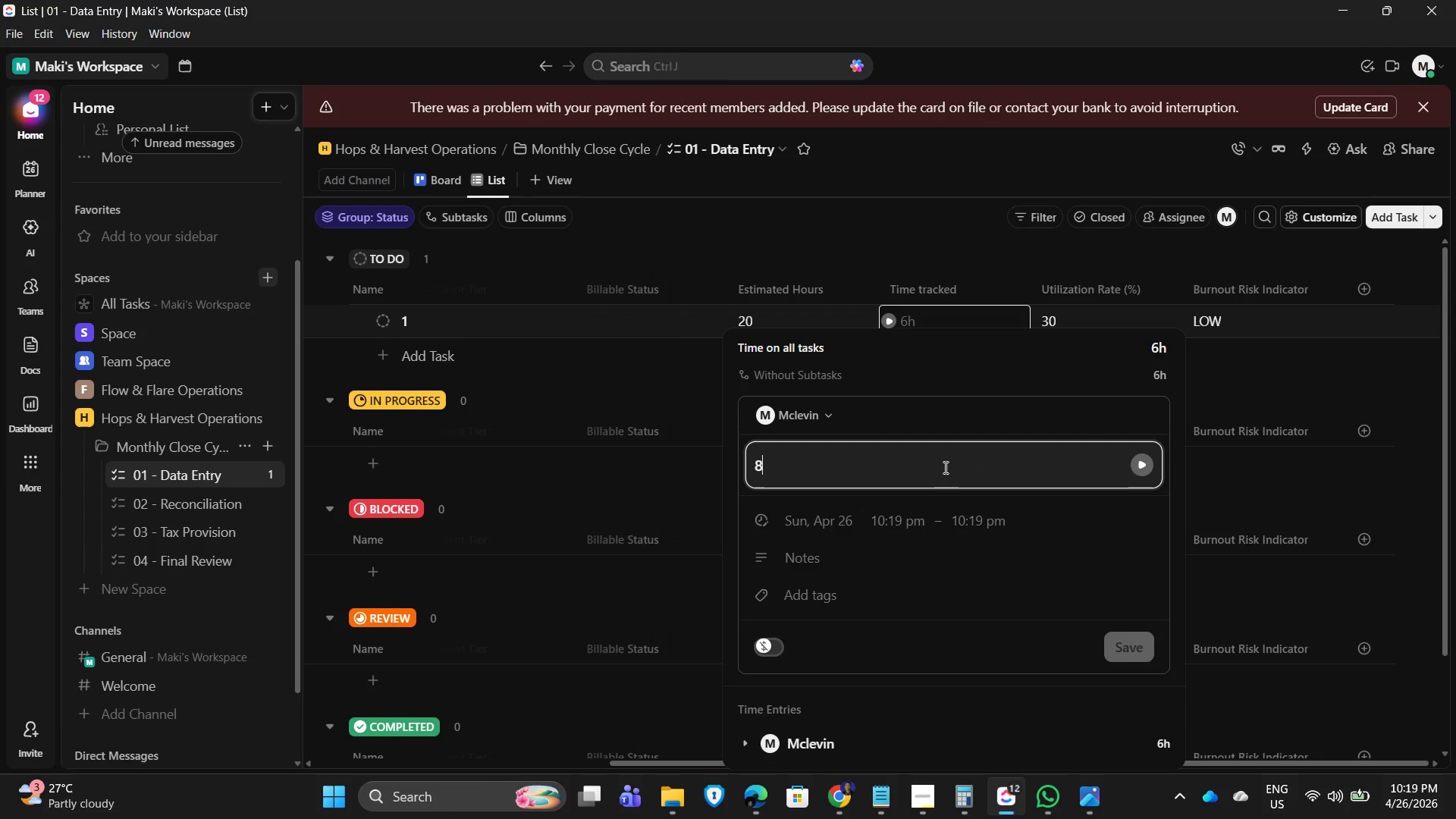 
key(Numpad5)
 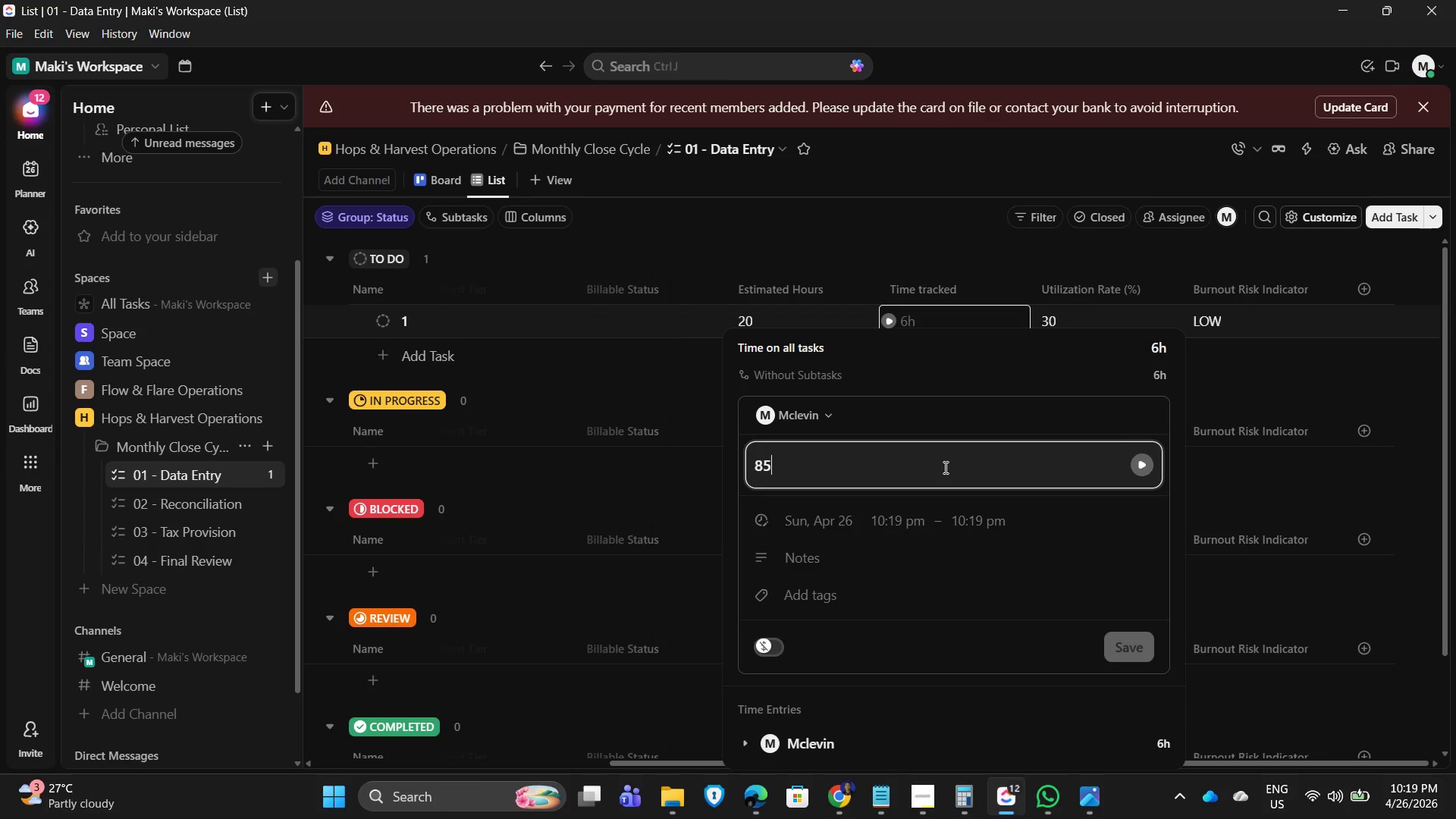 
key(NumpadEnter)
 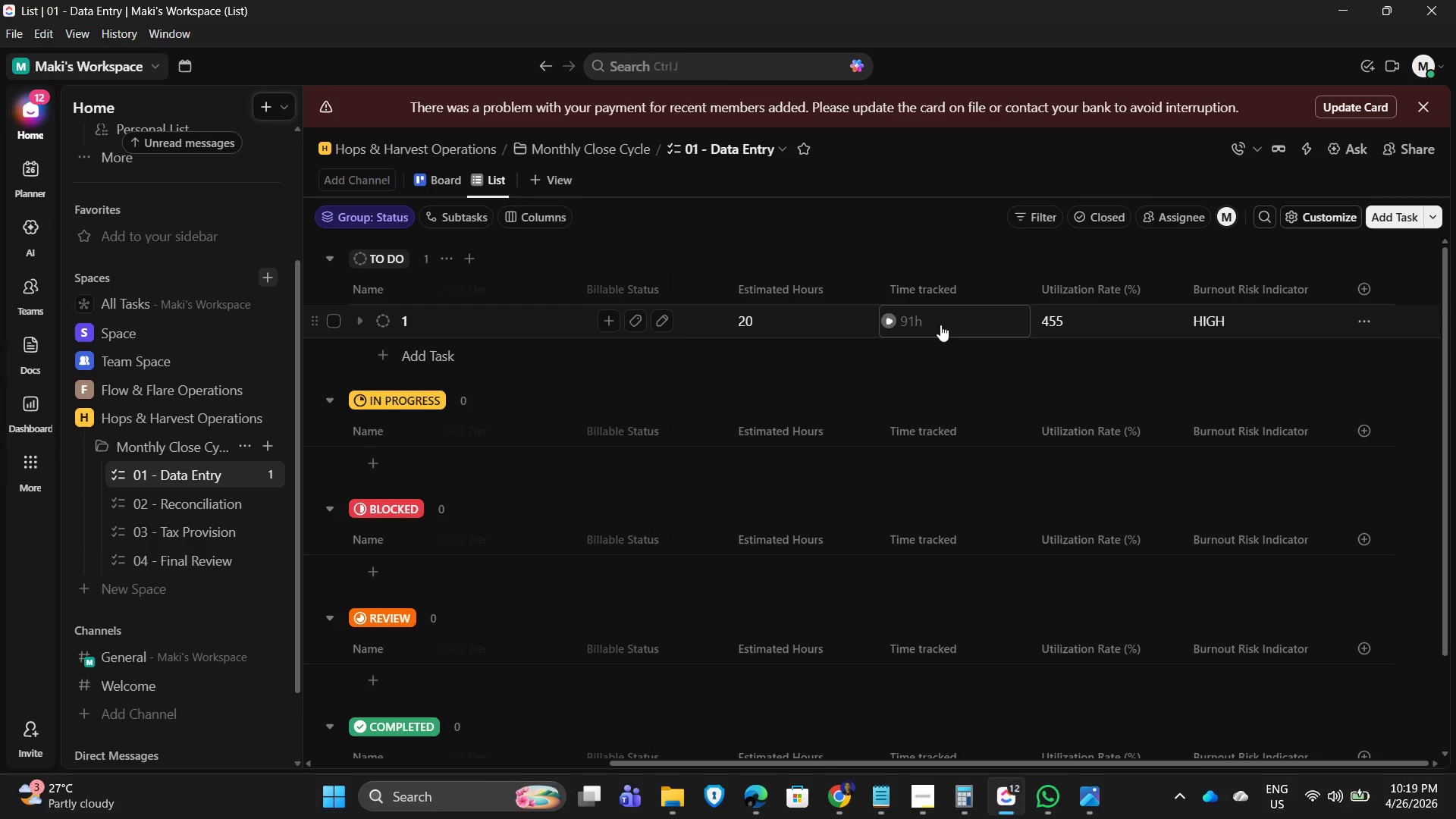 
left_click([940, 322])
 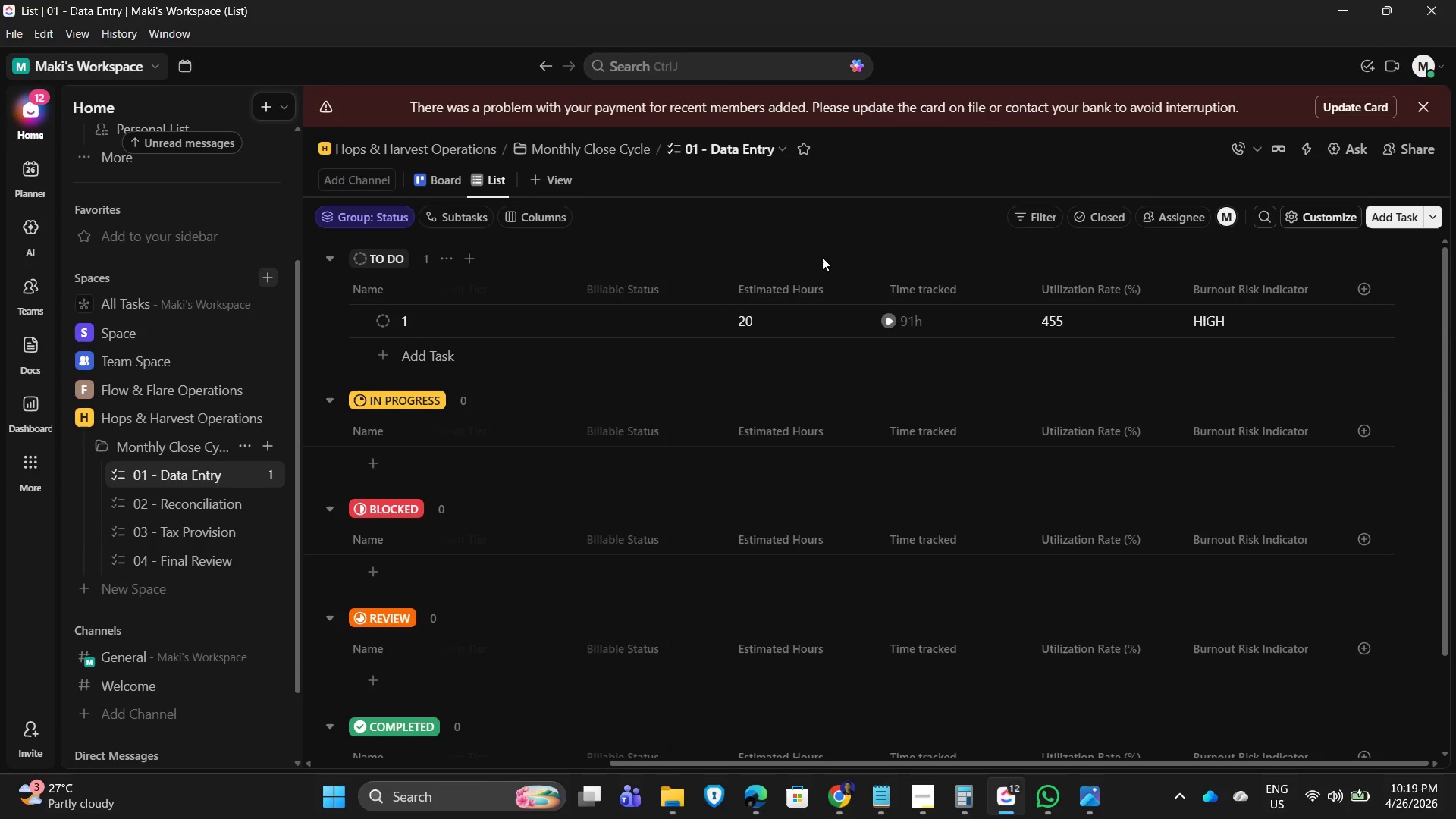 
left_click([798, 243])
 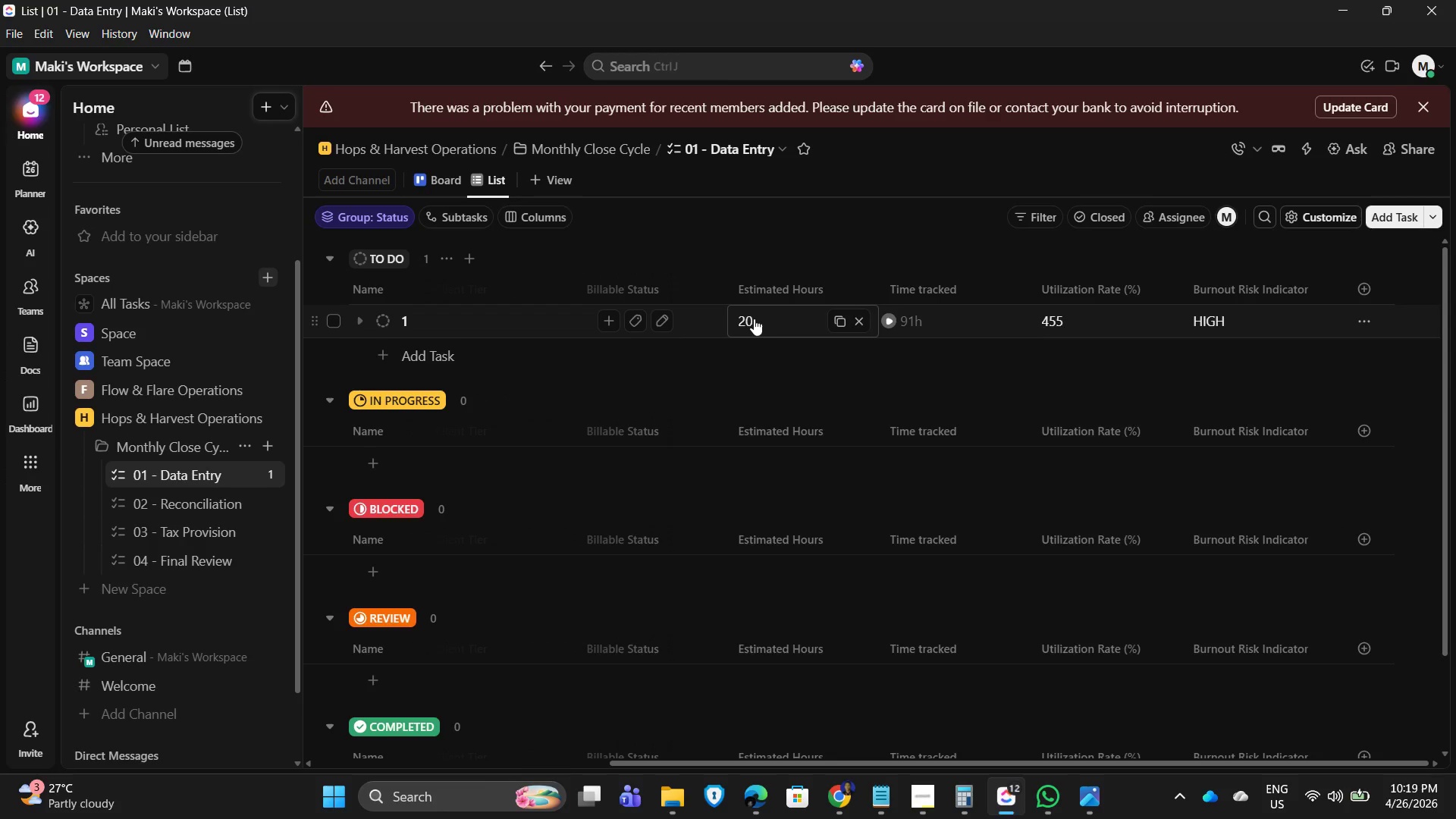 
left_click([863, 322])
 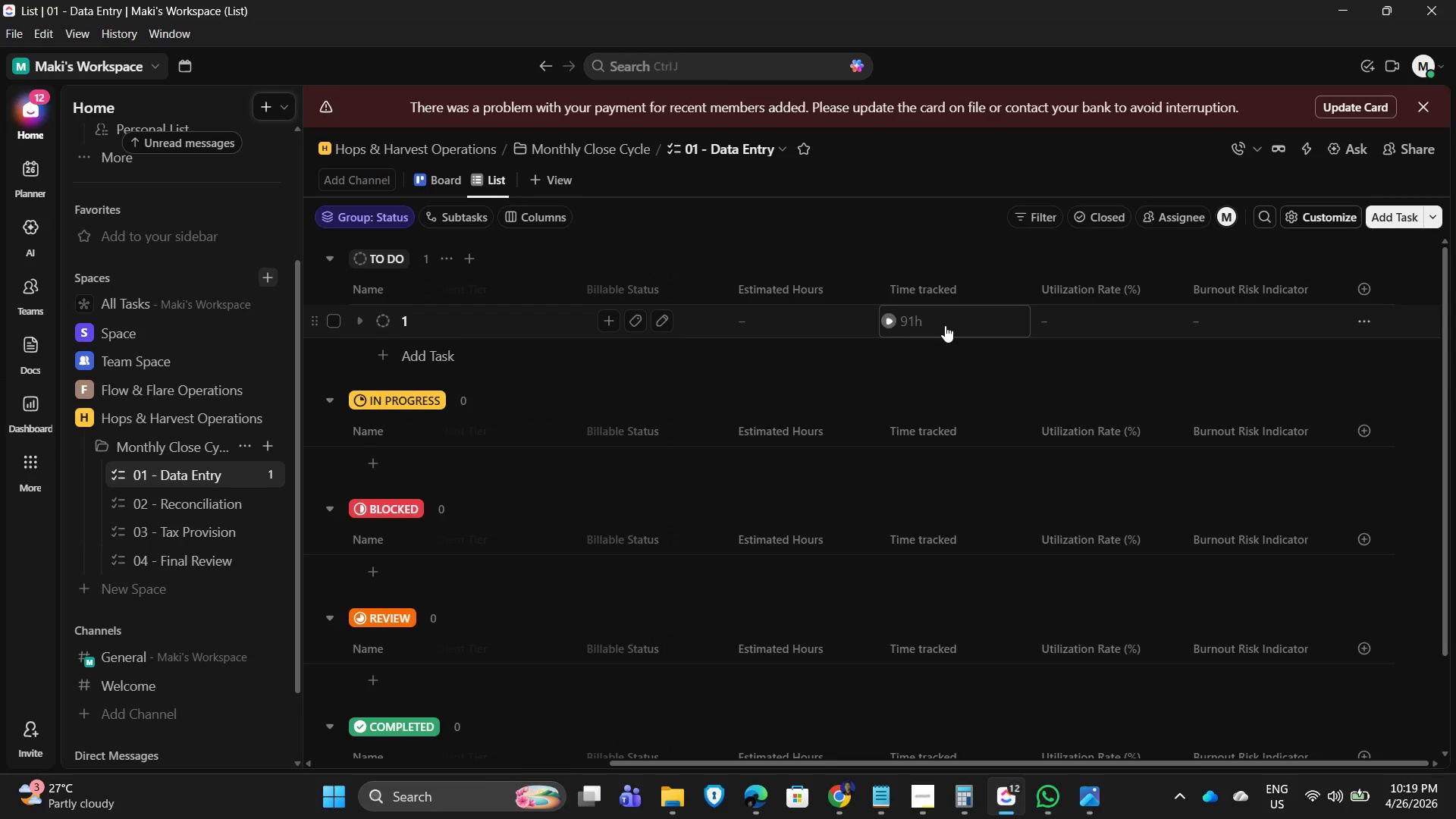 
left_click([945, 325])
 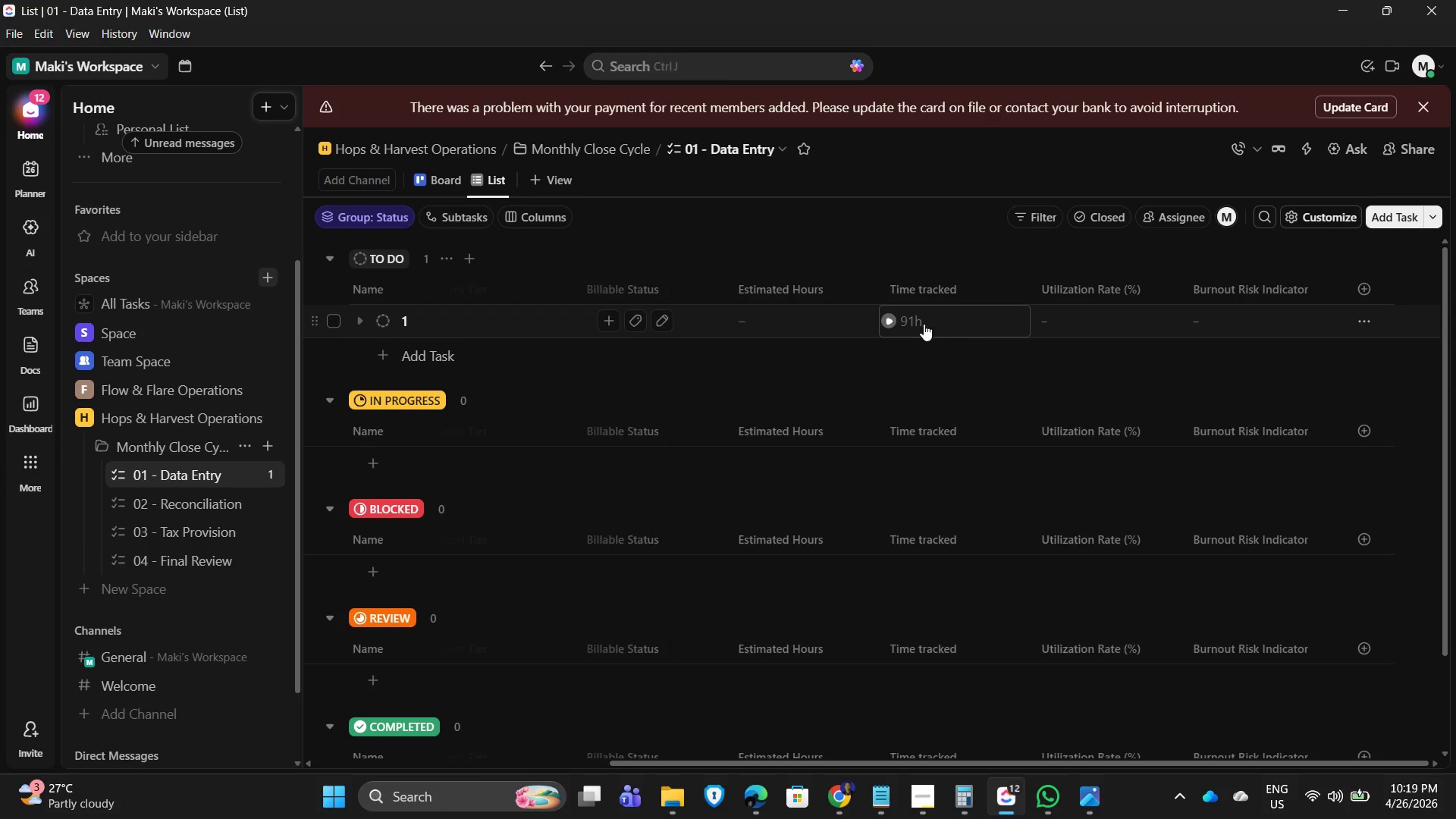 
left_click([901, 315])
 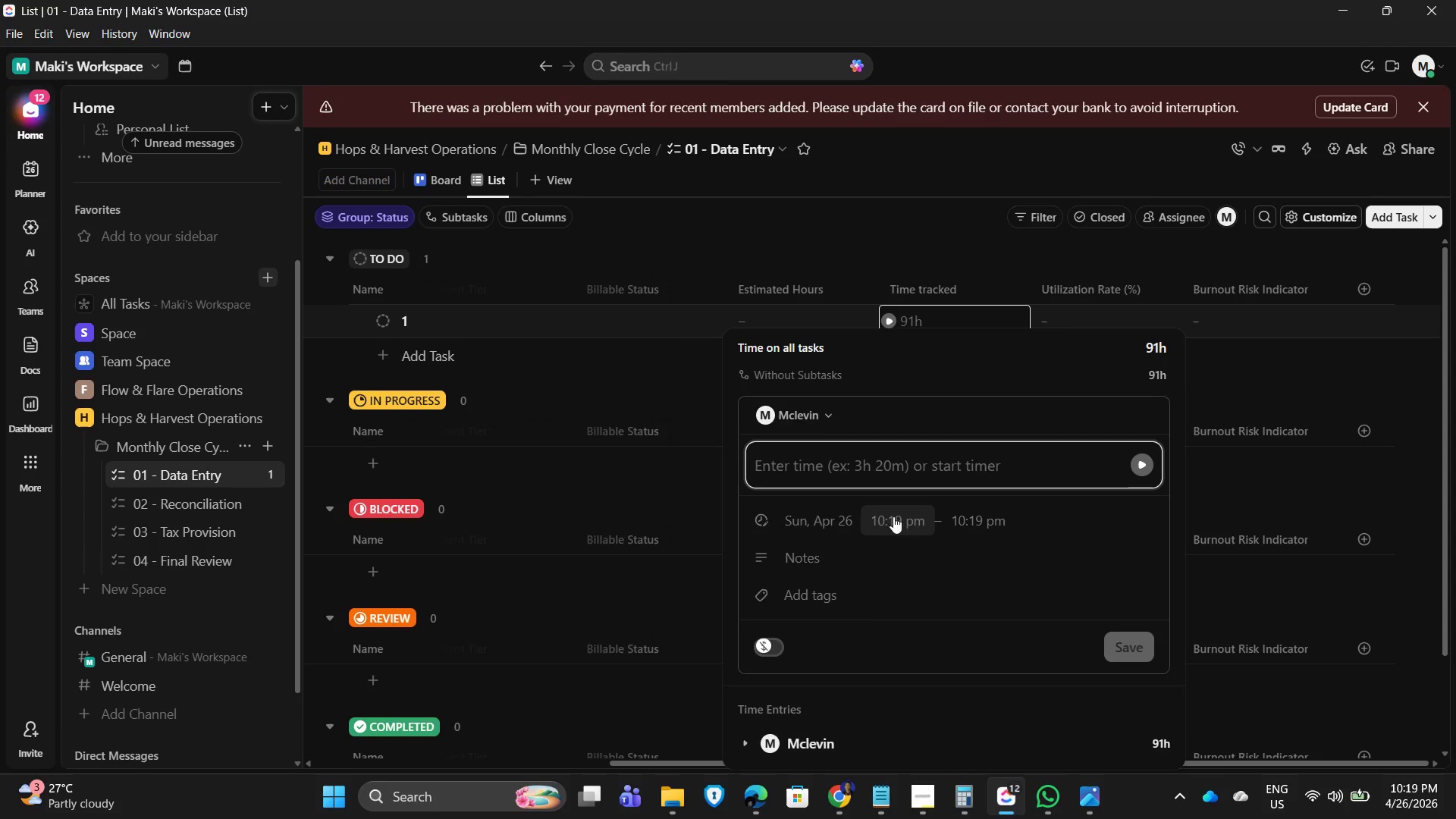 
wait(13.17)
 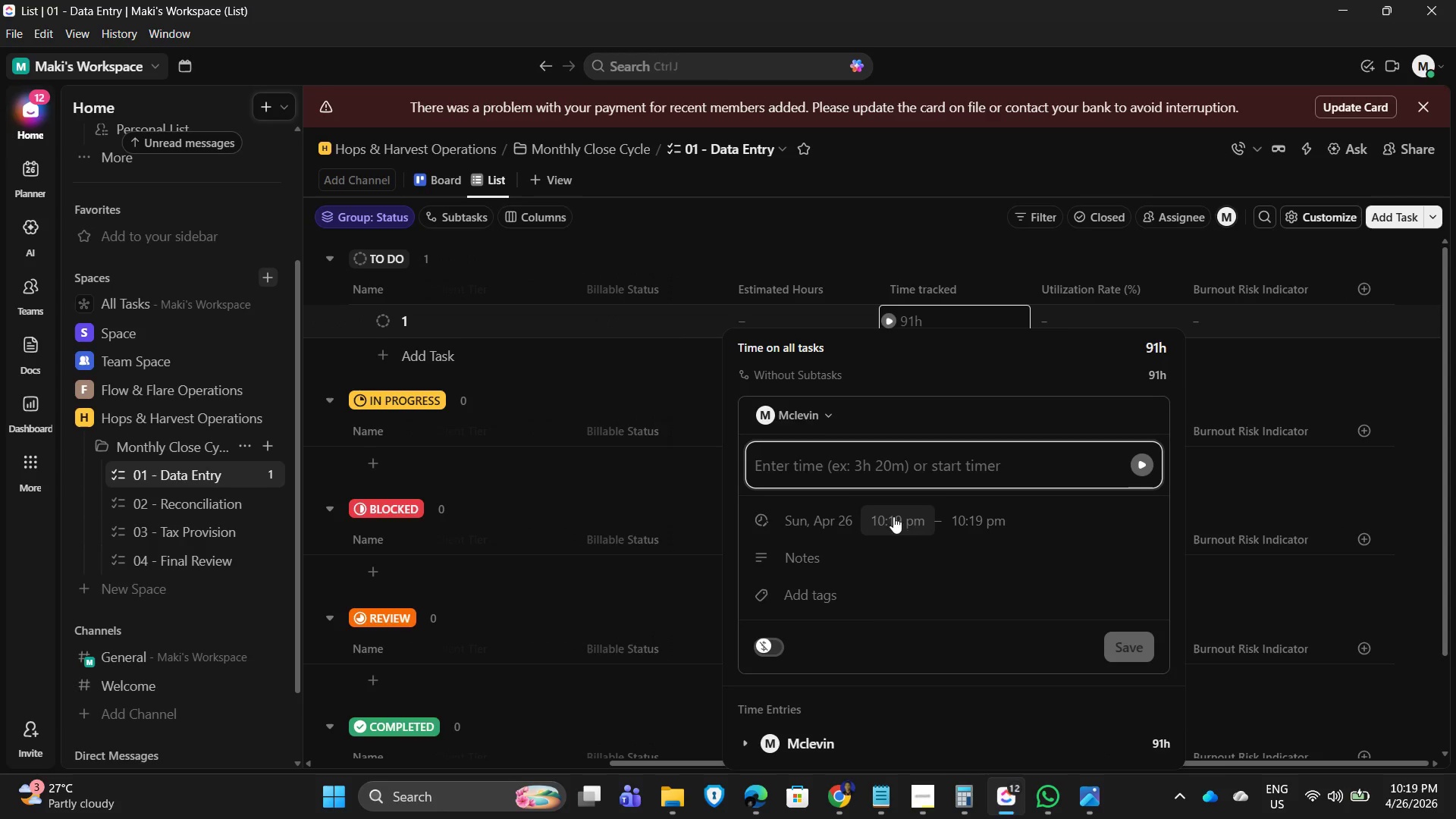 
left_click([927, 212])
 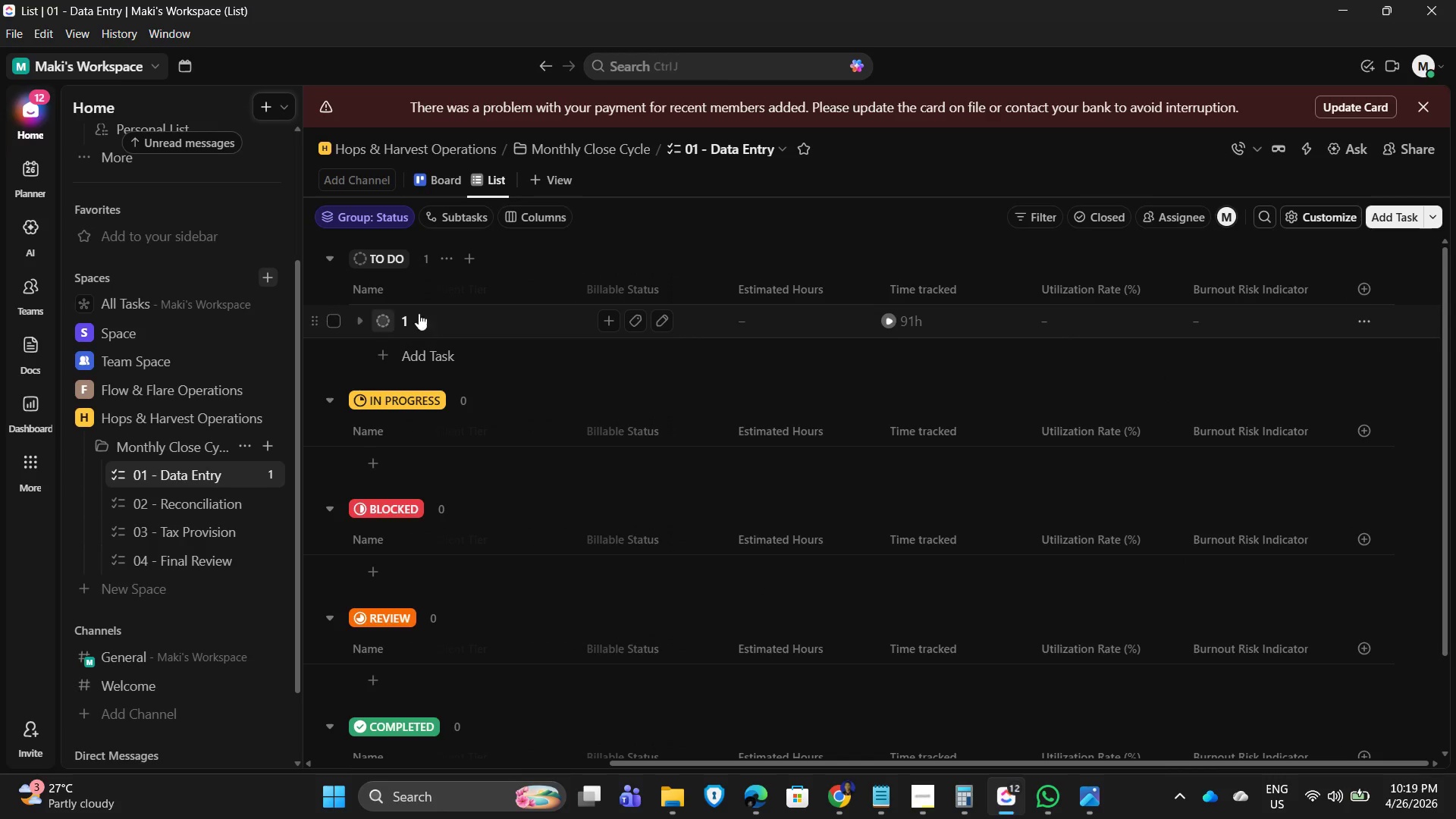 
left_click([443, 319])
 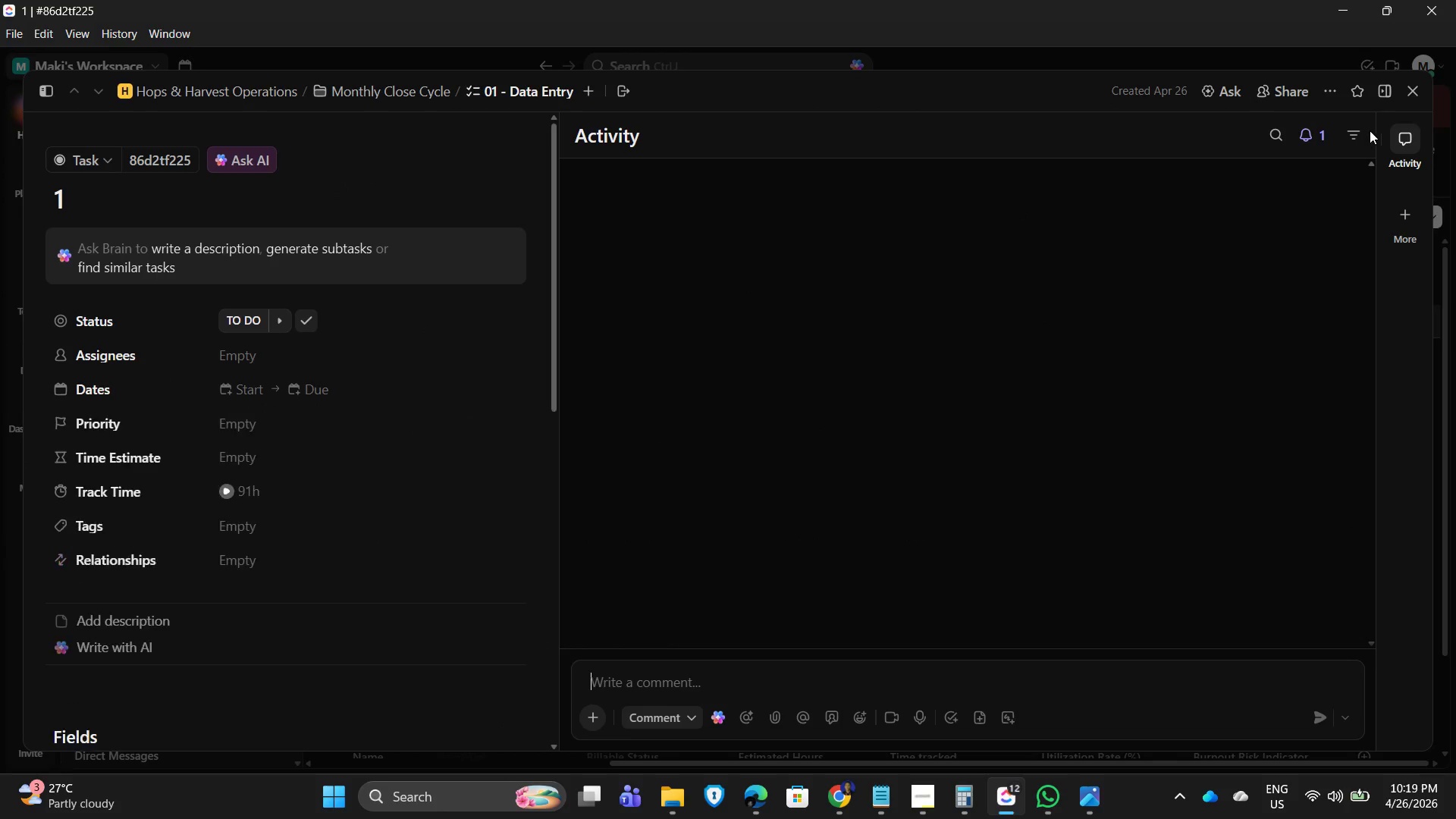 
left_click([1404, 93])
 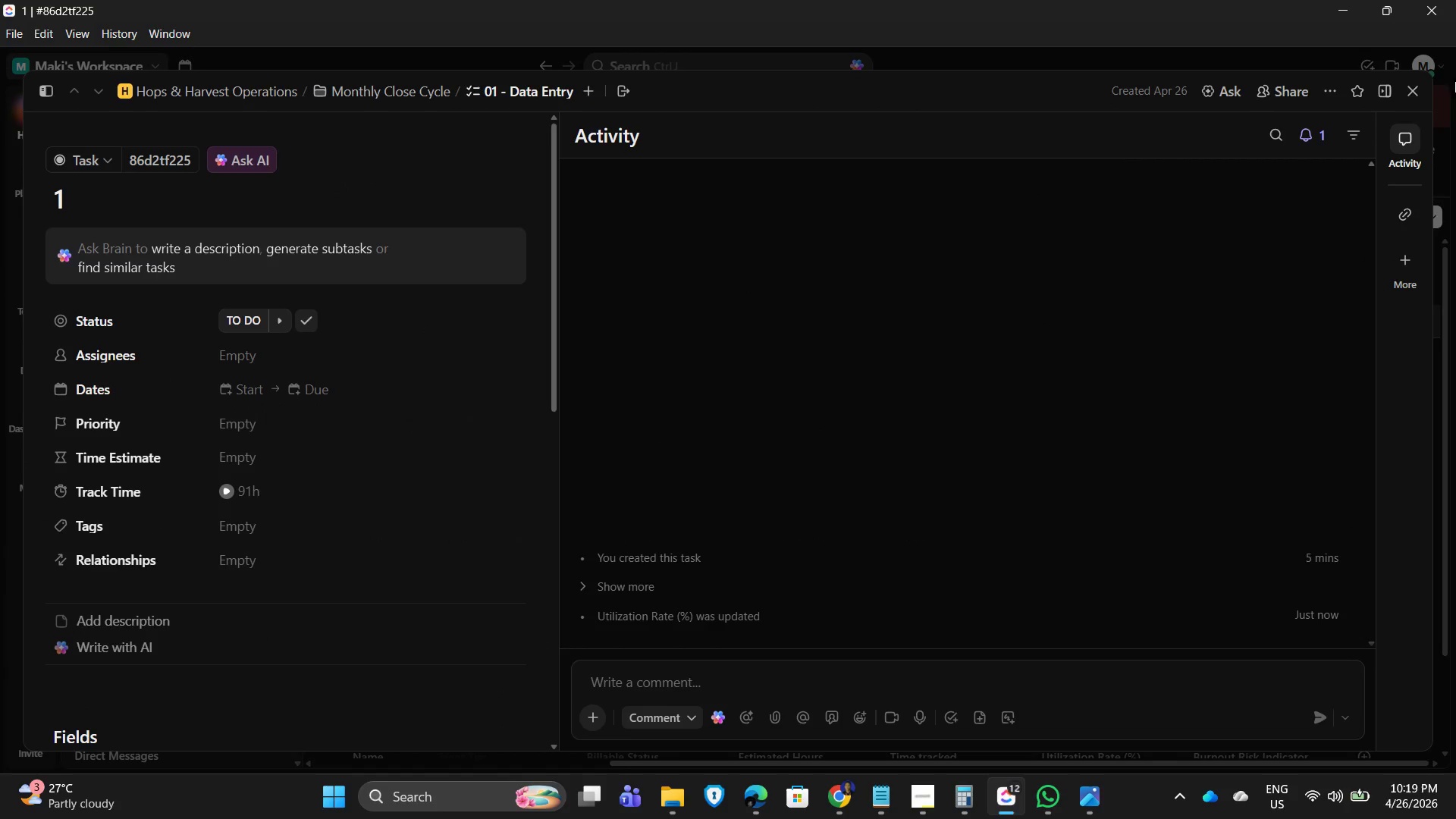 
left_click([1409, 86])
 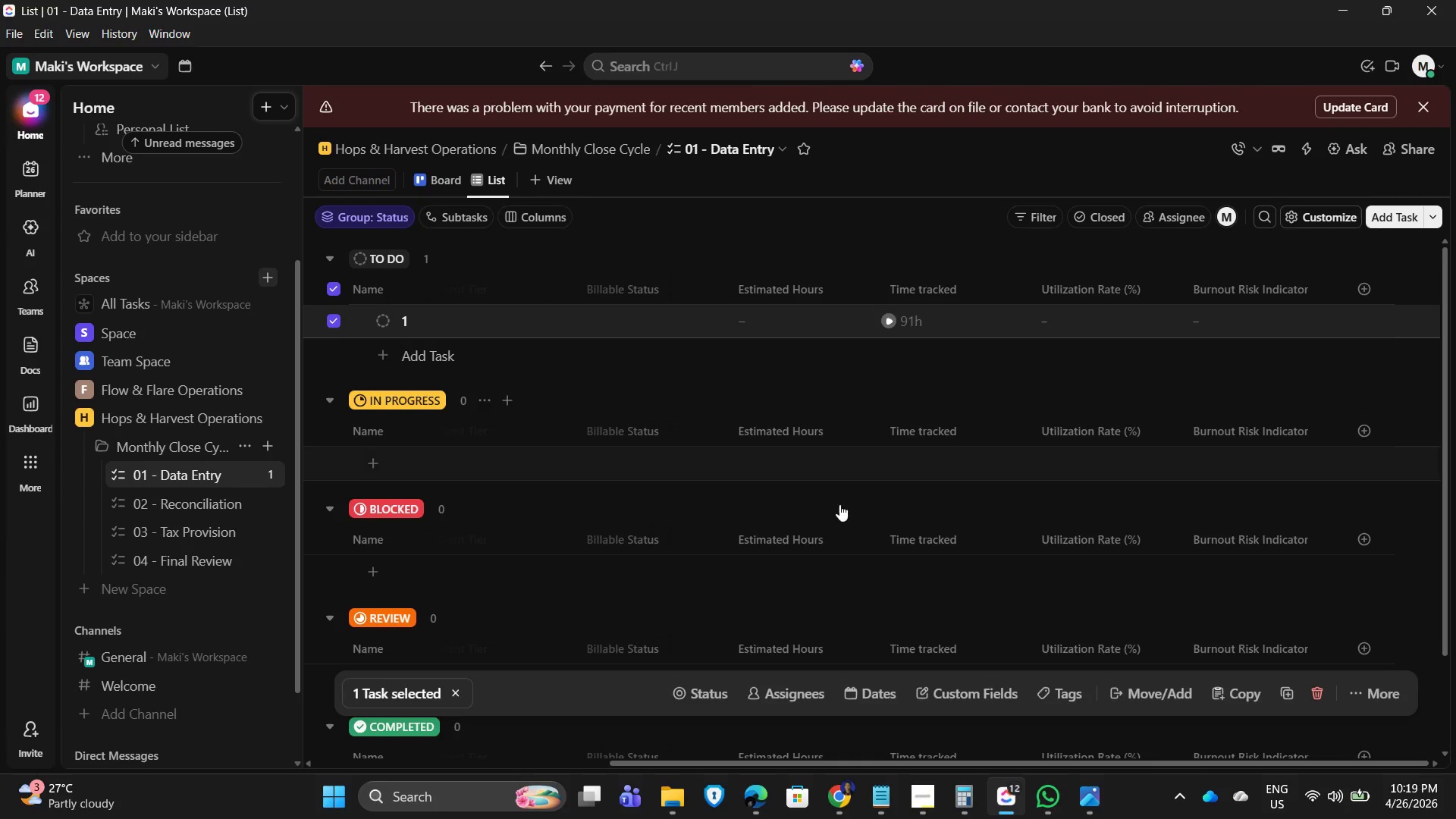 
left_click([1316, 694])
 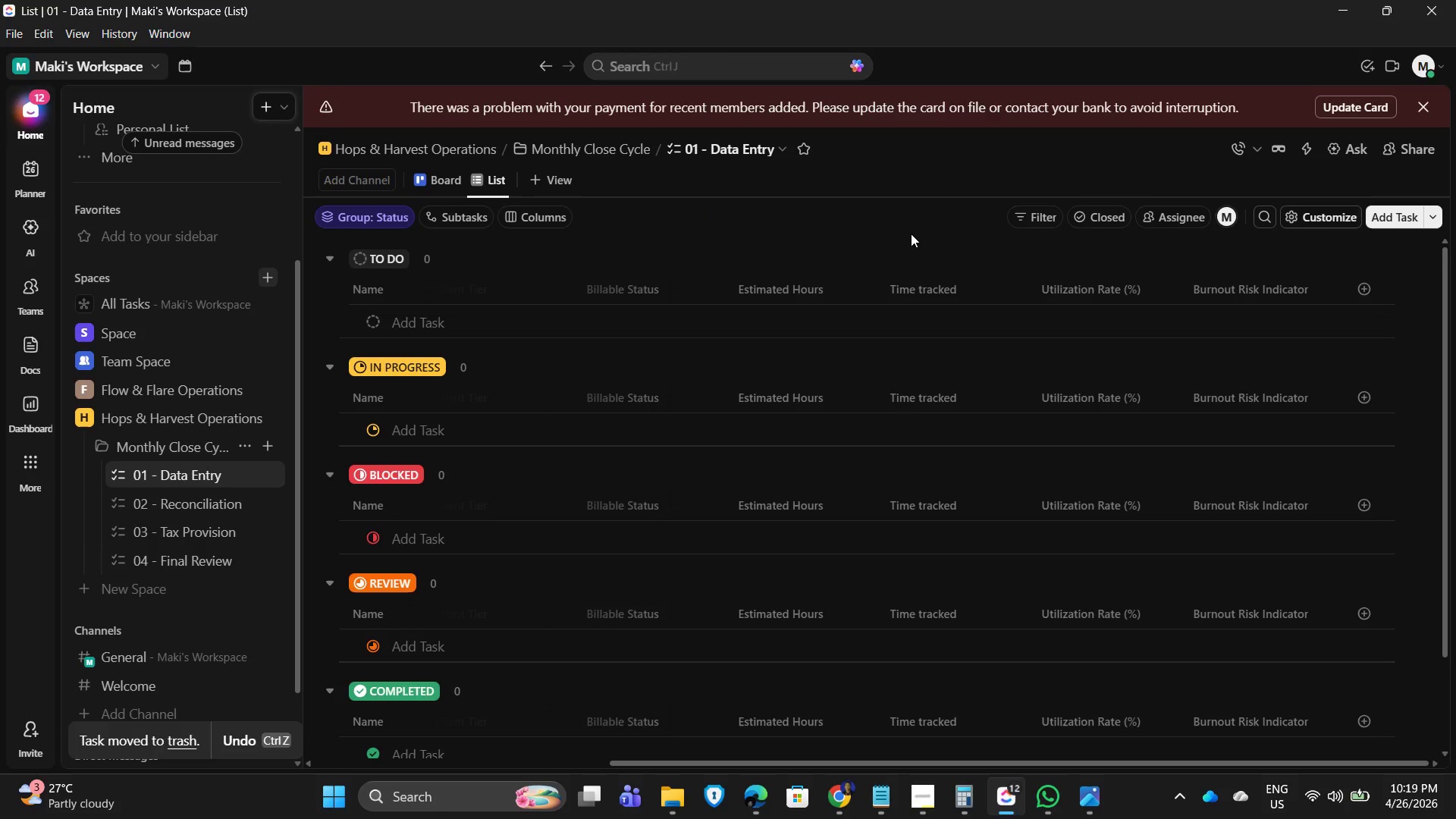 
wait(15.34)
 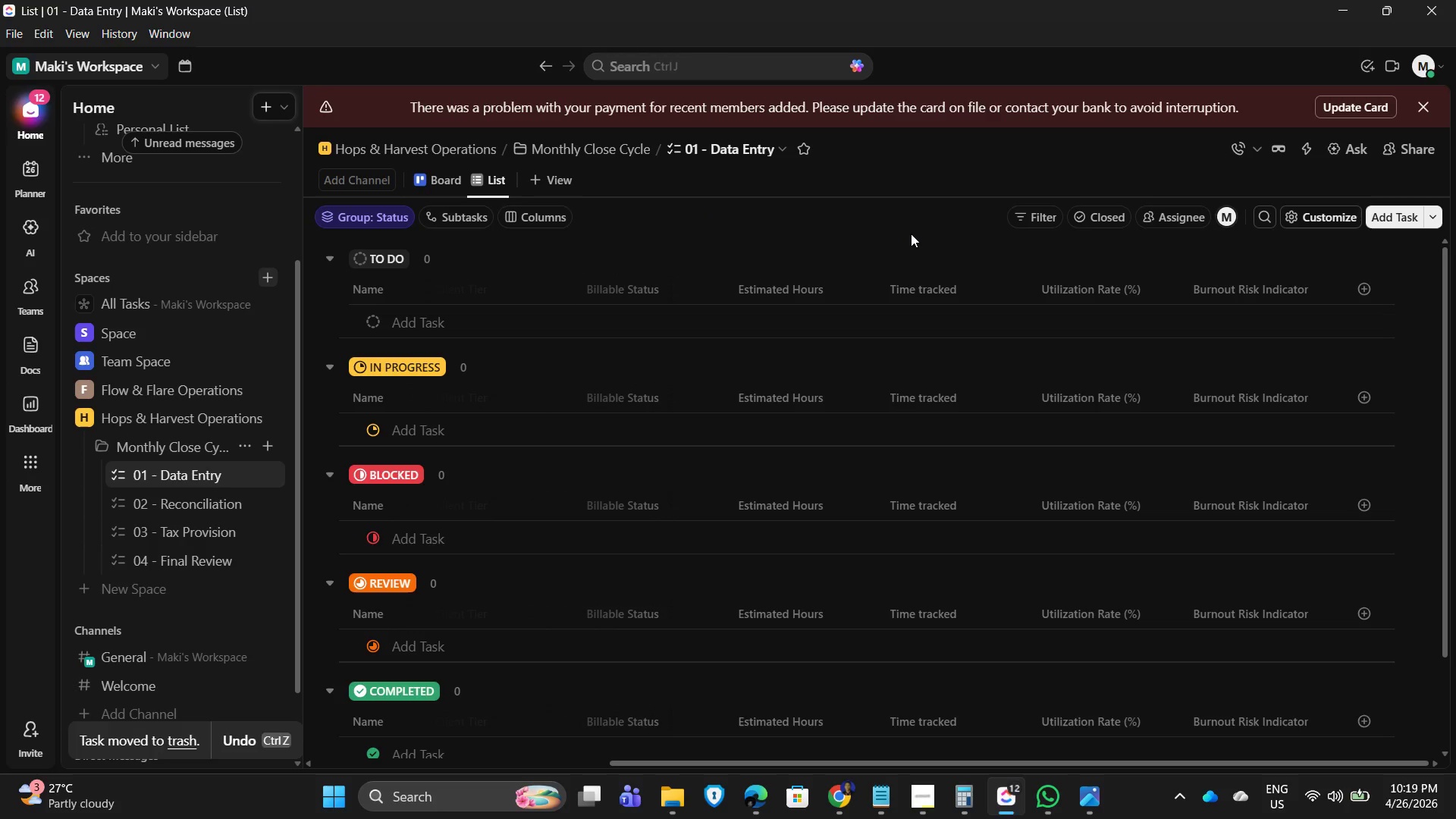 
left_click([1357, 284])
 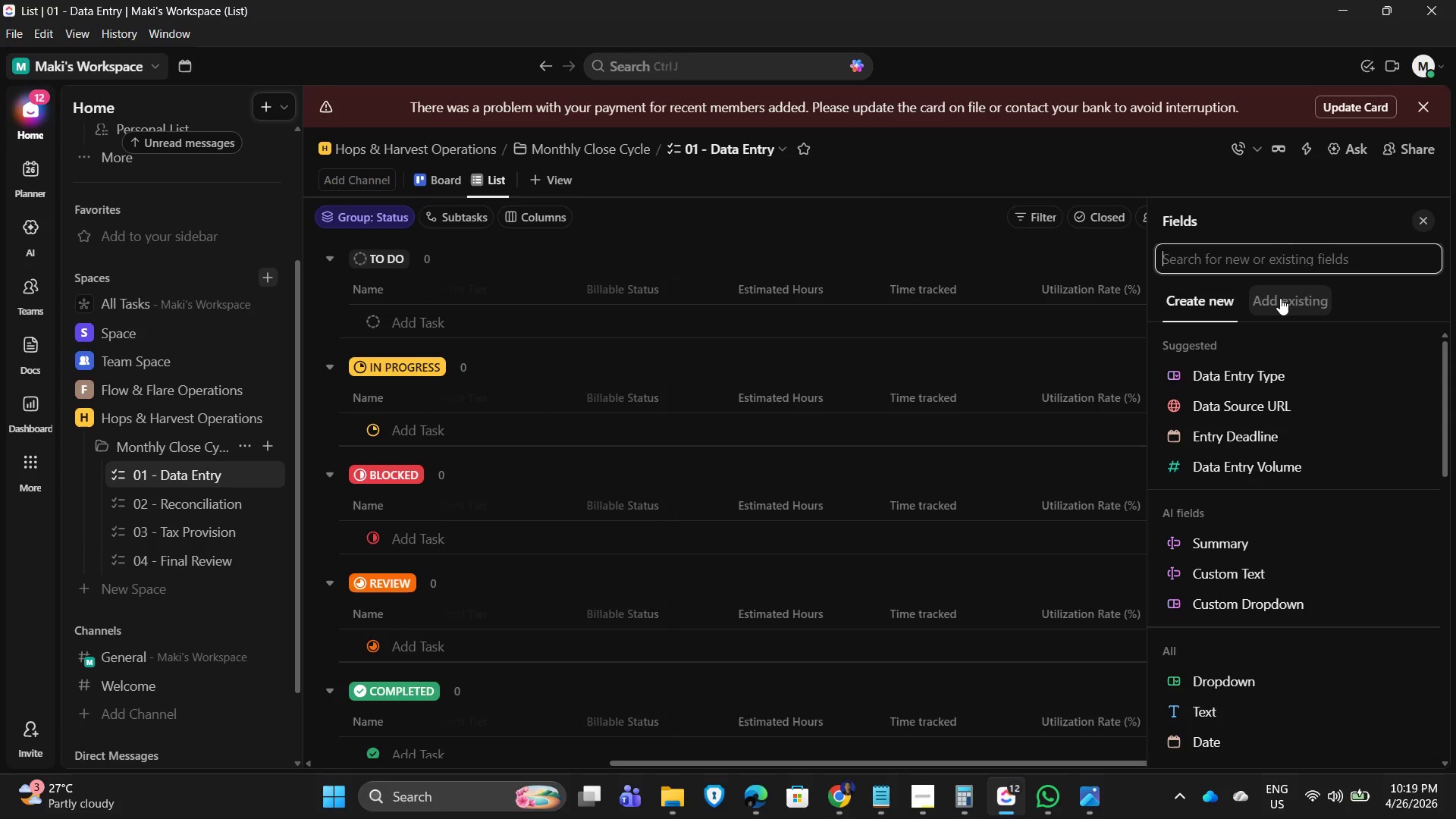 
type(for)
 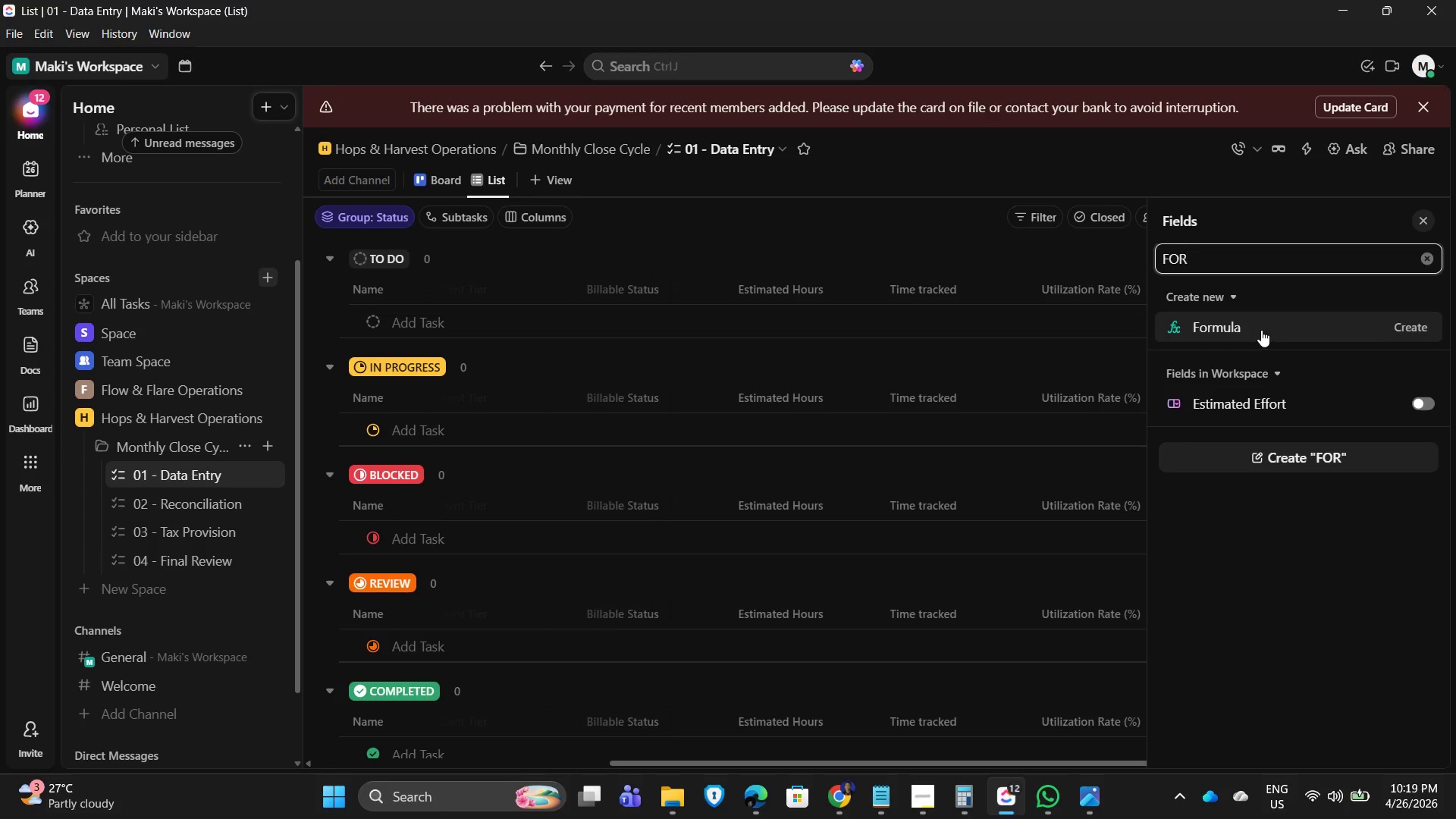 
left_click([1260, 329])
 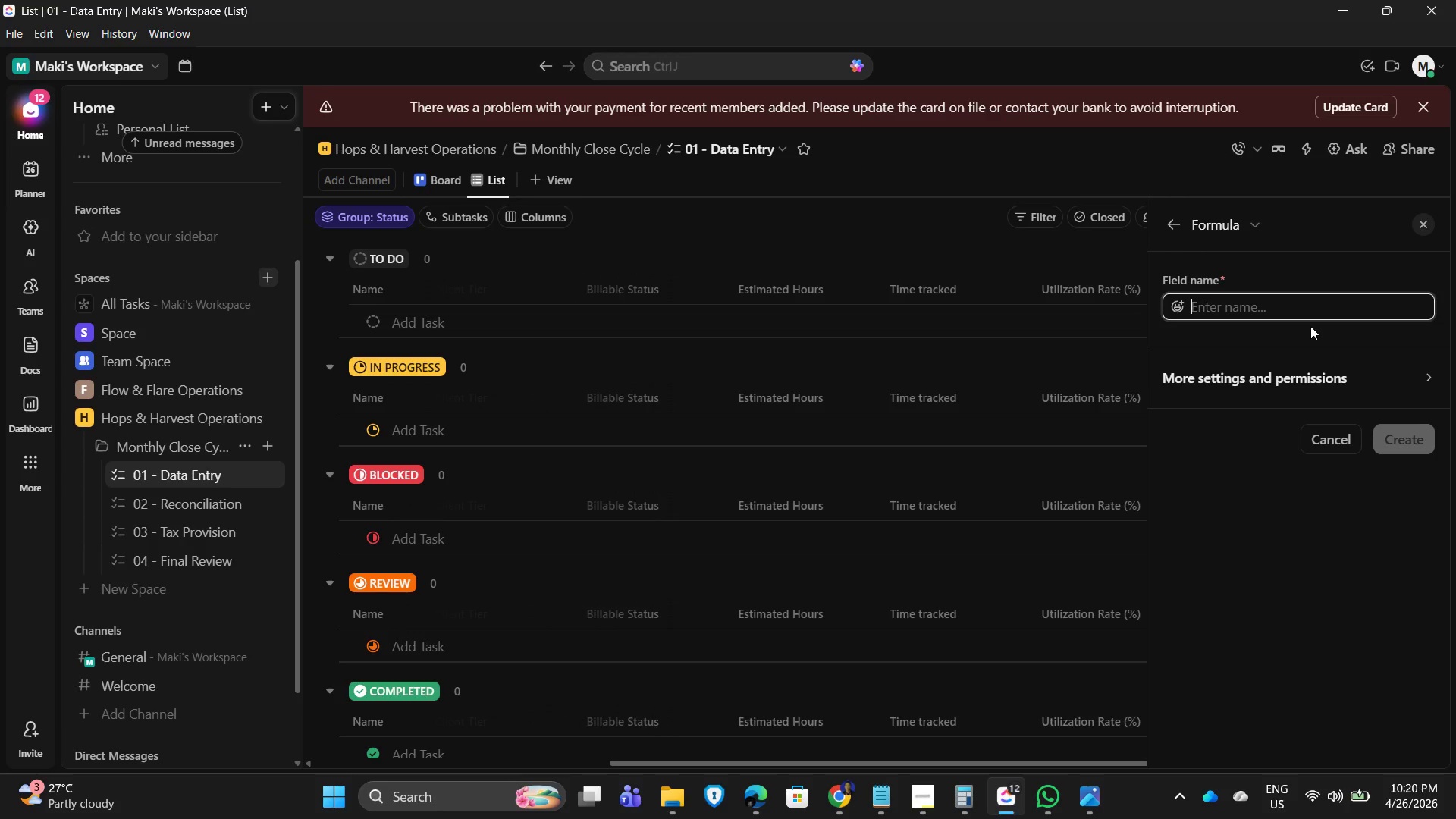 
wait(15.88)
 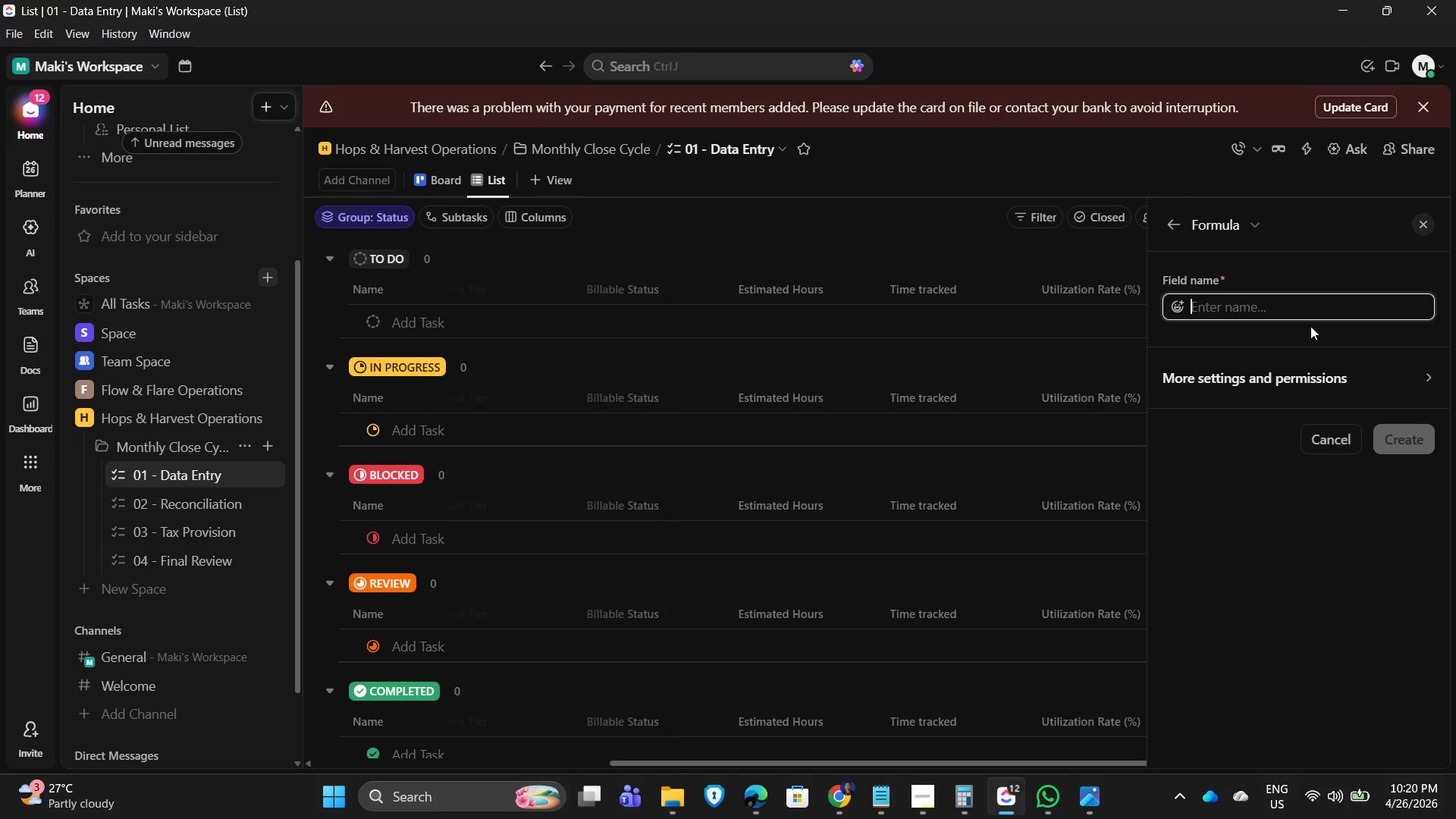 
type(Pri)
key(Backspace)
key(Backspace)
key(Backspace)
type(prioti)
key(Backspace)
key(Backspace)
type(rity)
key(Backspace)
key(Backspace)
key(Backspace)
key(Backspace)
key(Backspace)
key(Backspace)
key(Backspace)
type(RIORITY)
 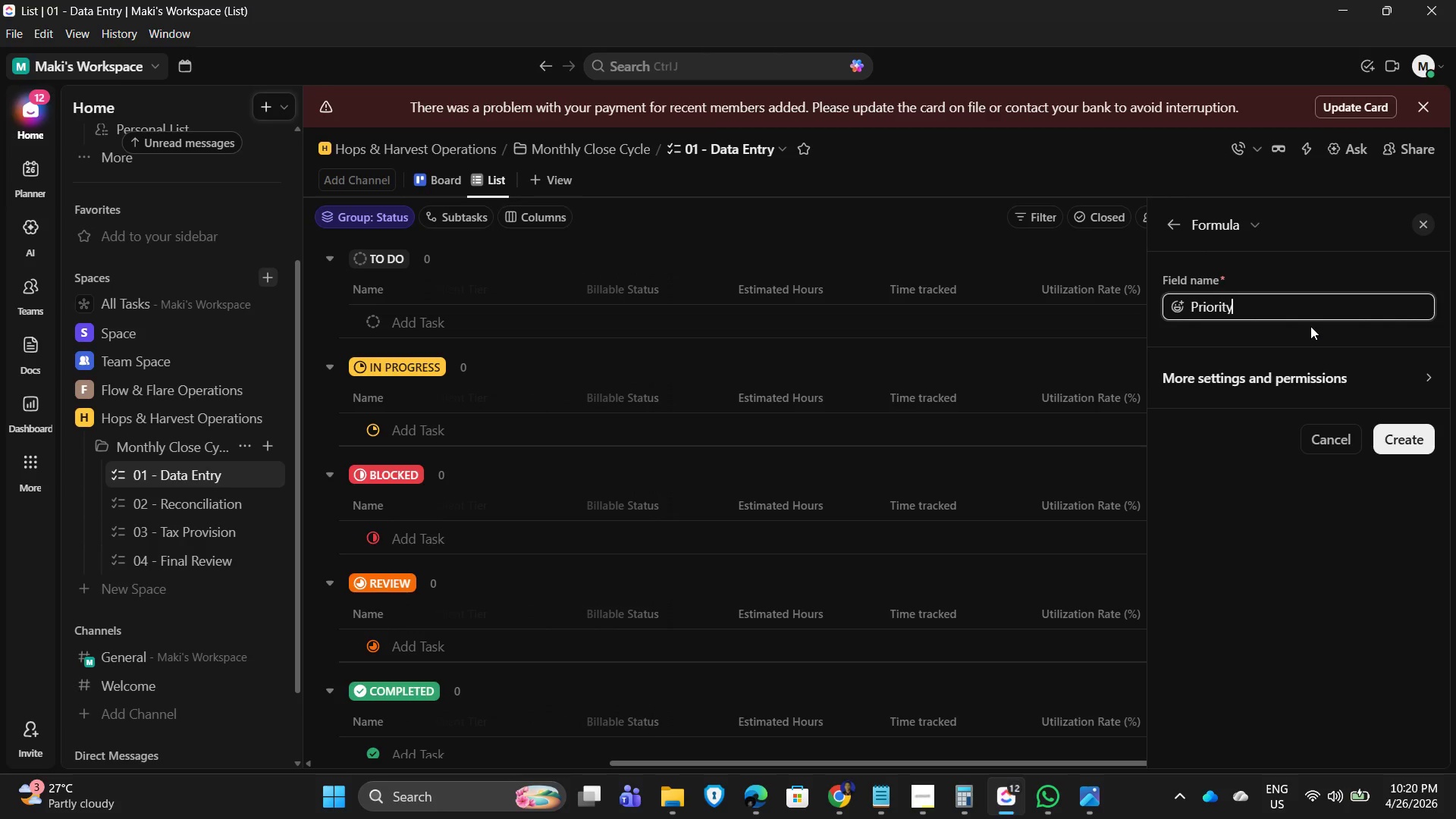 
type( Scoringb )
key(Backspace)
key(Backspace)
type( Field)
 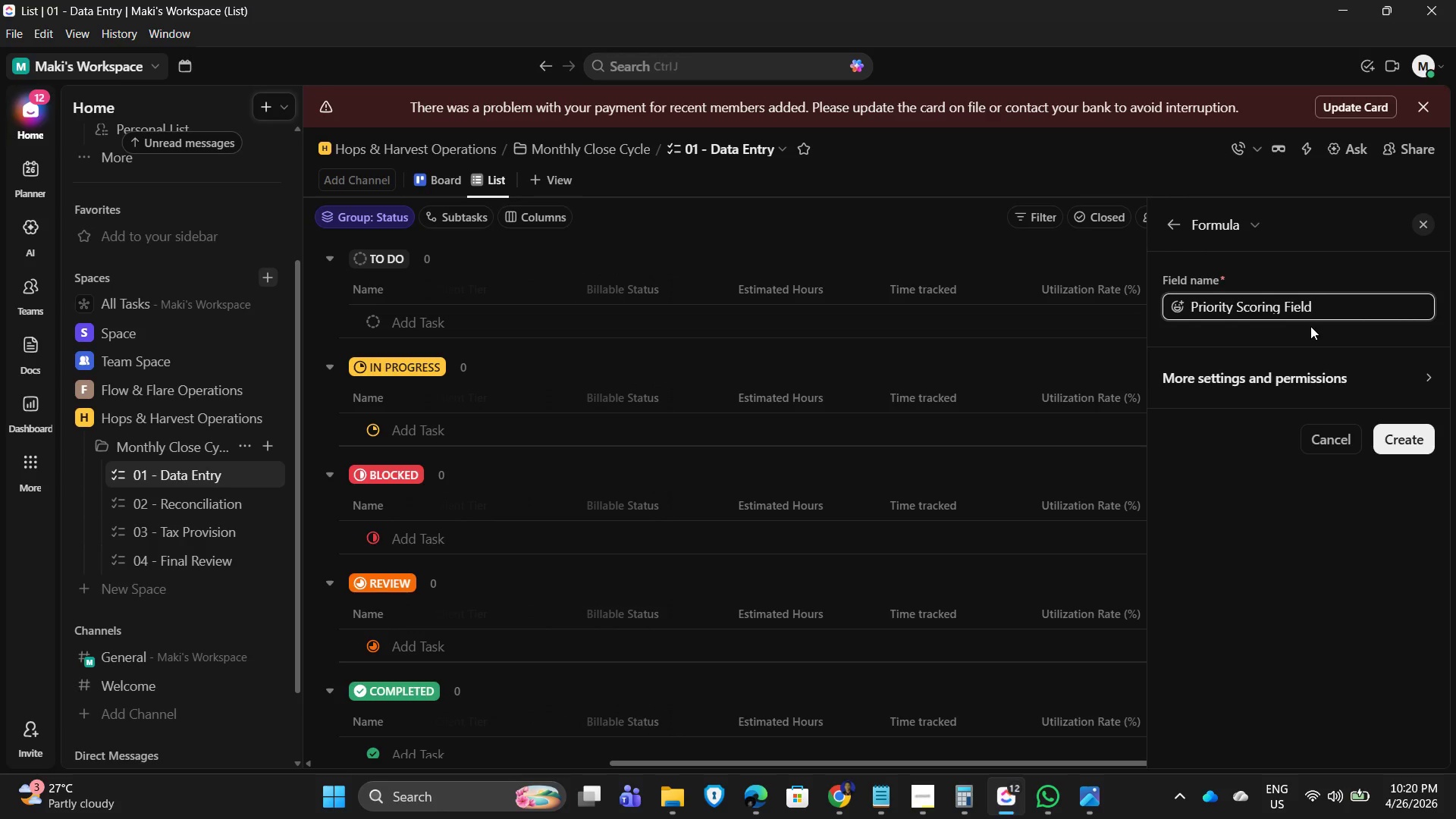 
wait(5.62)
 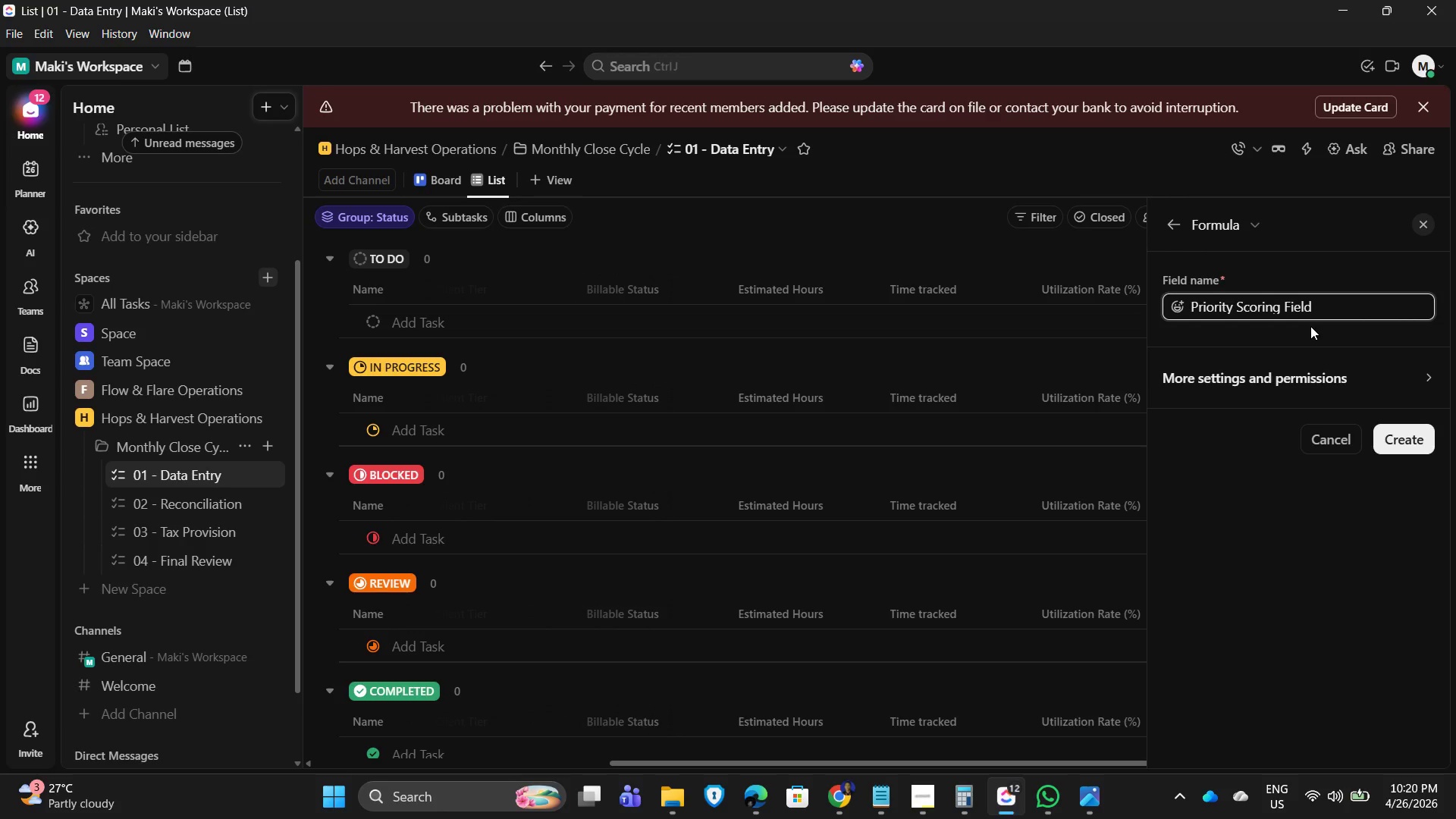 
key(Enter)
 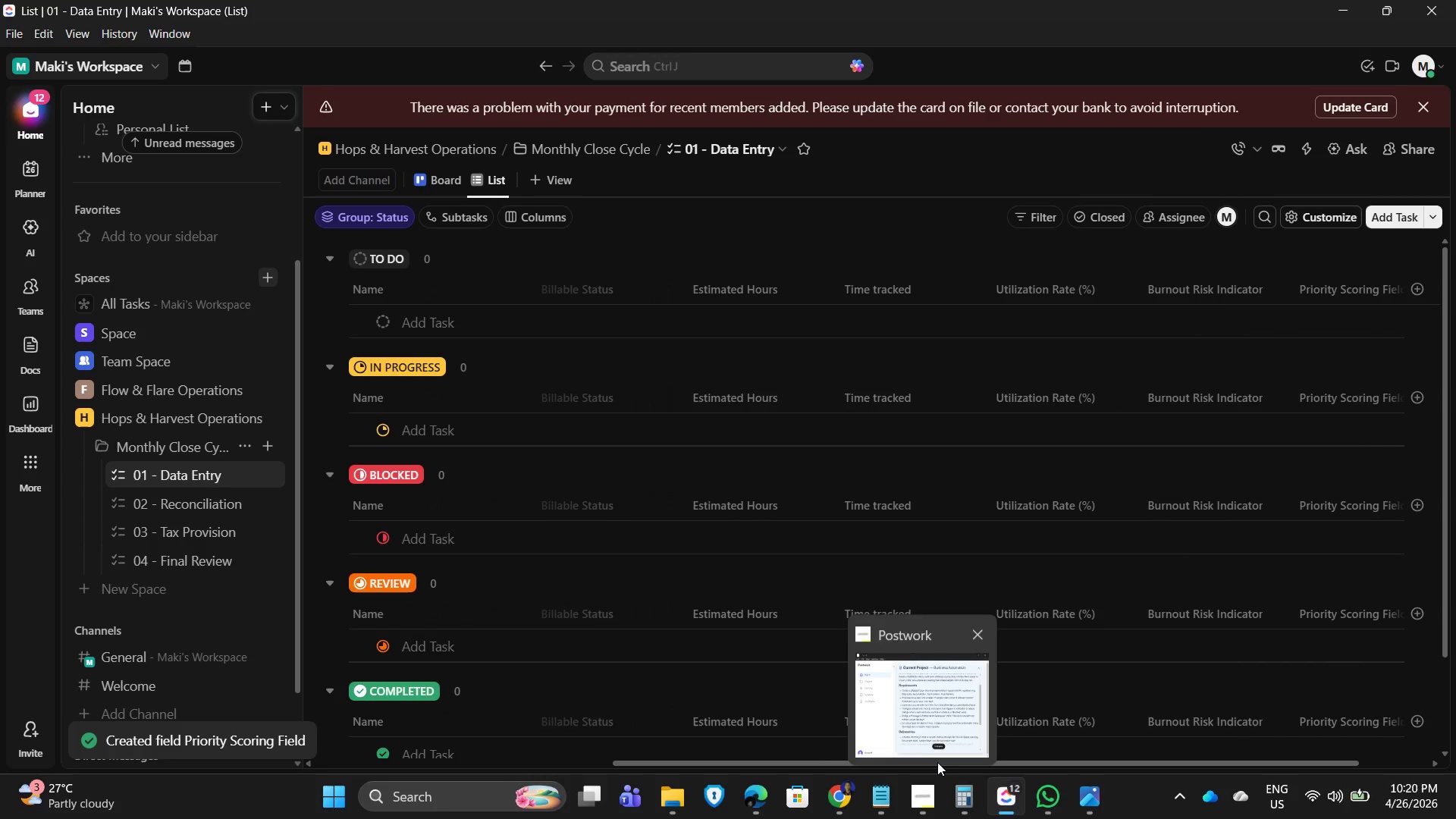 
left_click_drag(start_coordinate=[1094, 761], to_coordinate=[1331, 771])
 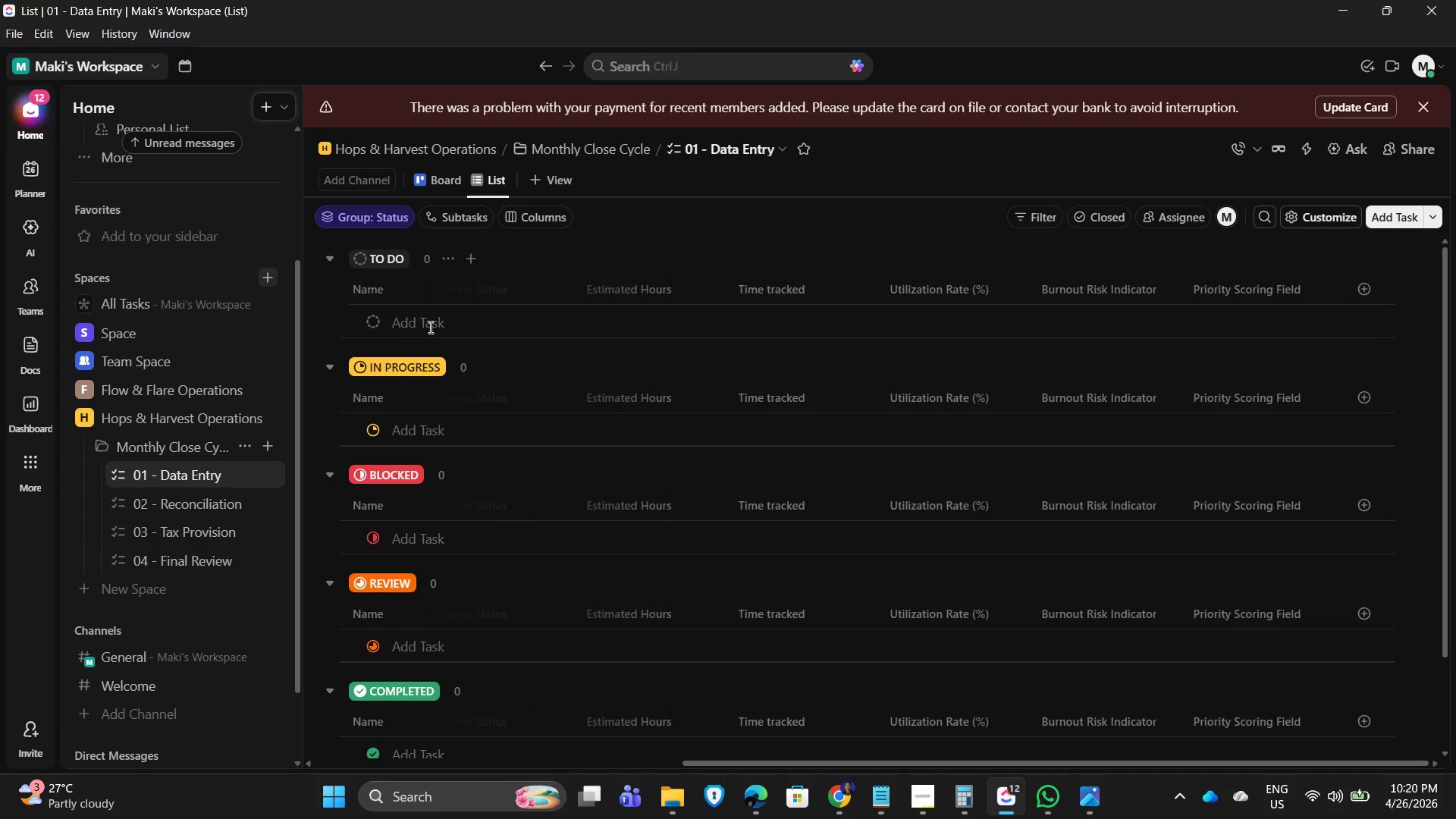 
key(Numpad1)
 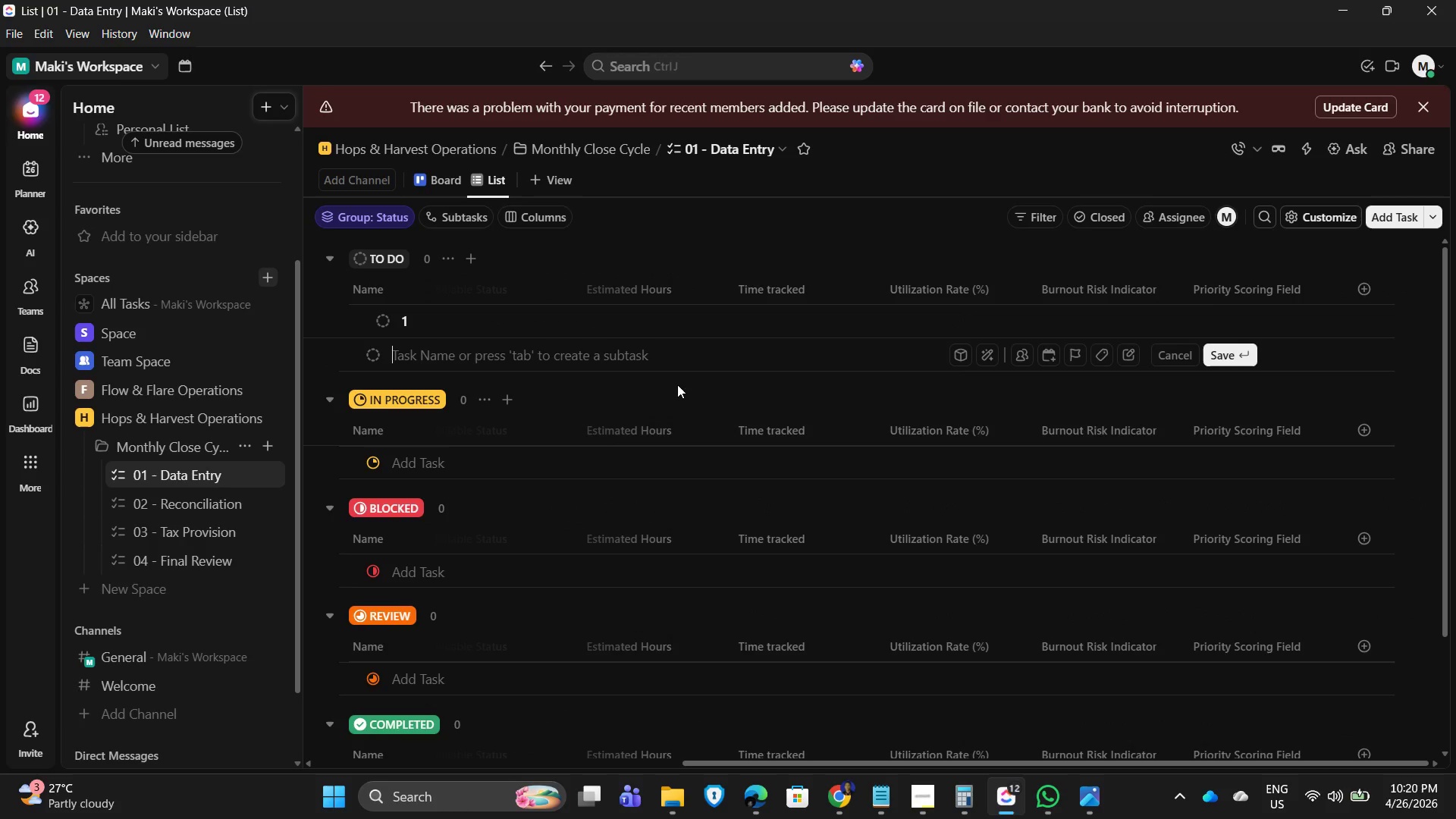 
key(NumpadEnter)
 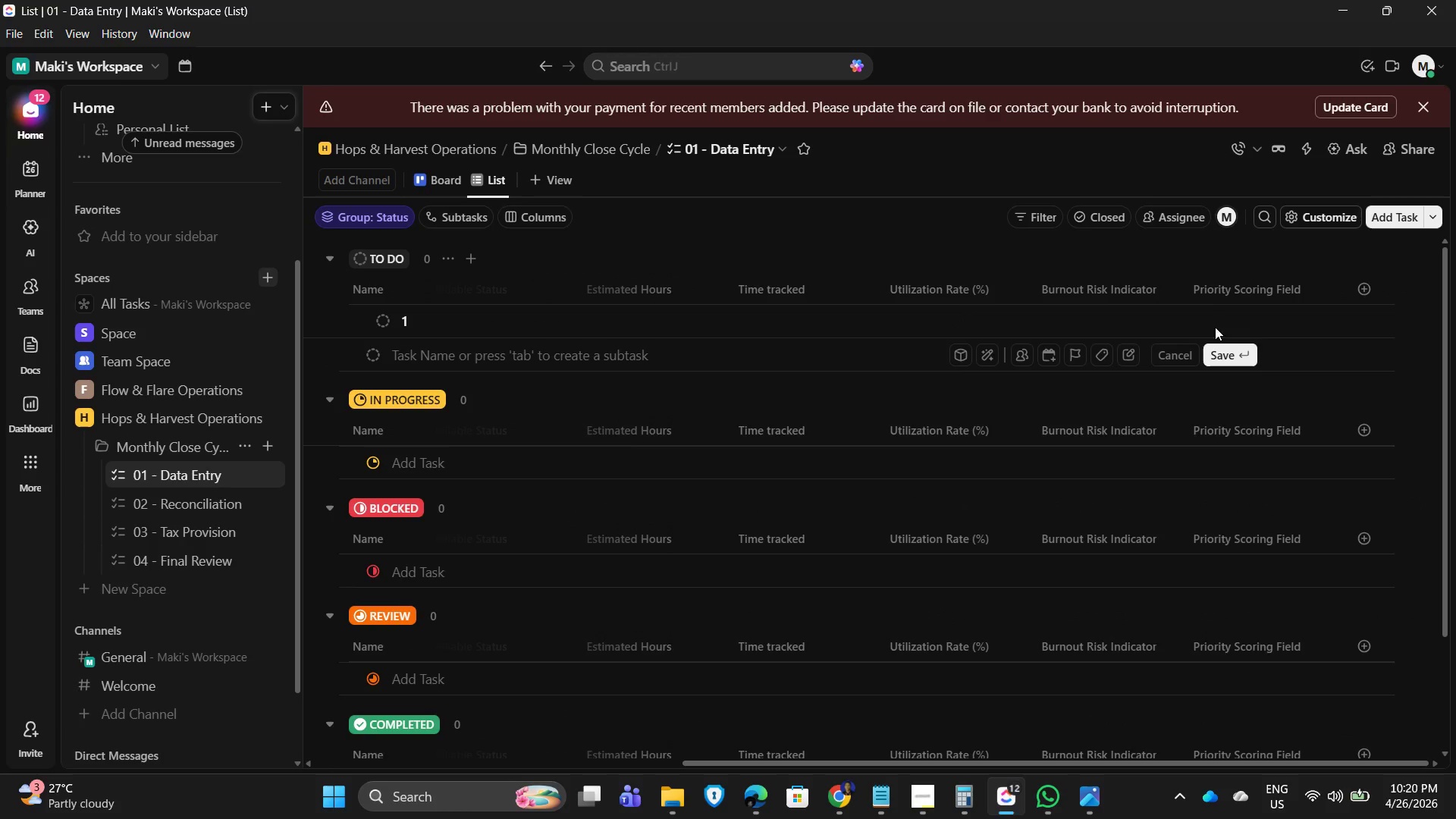 
left_click([1264, 314])
 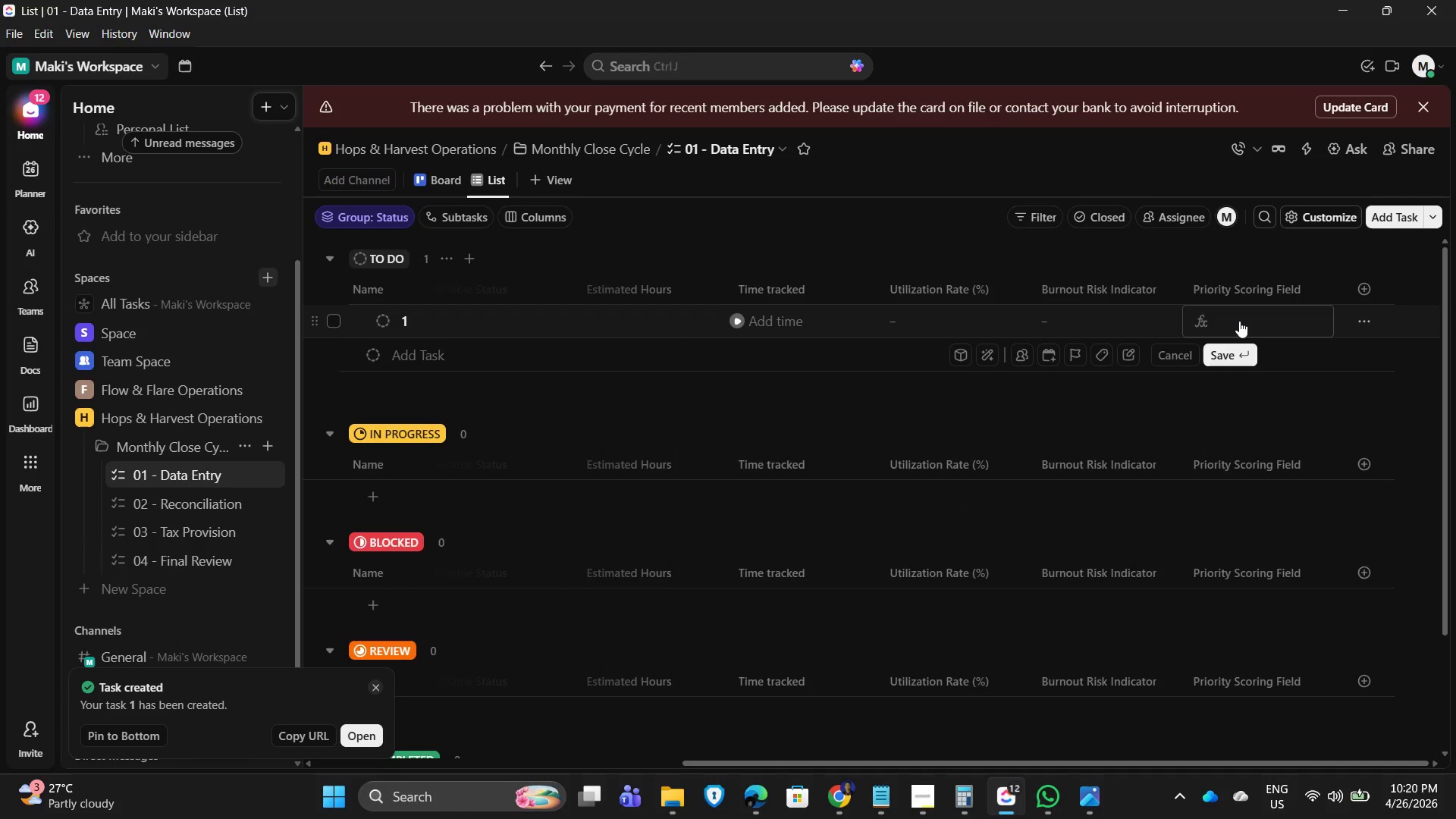 
left_click([1239, 321])
 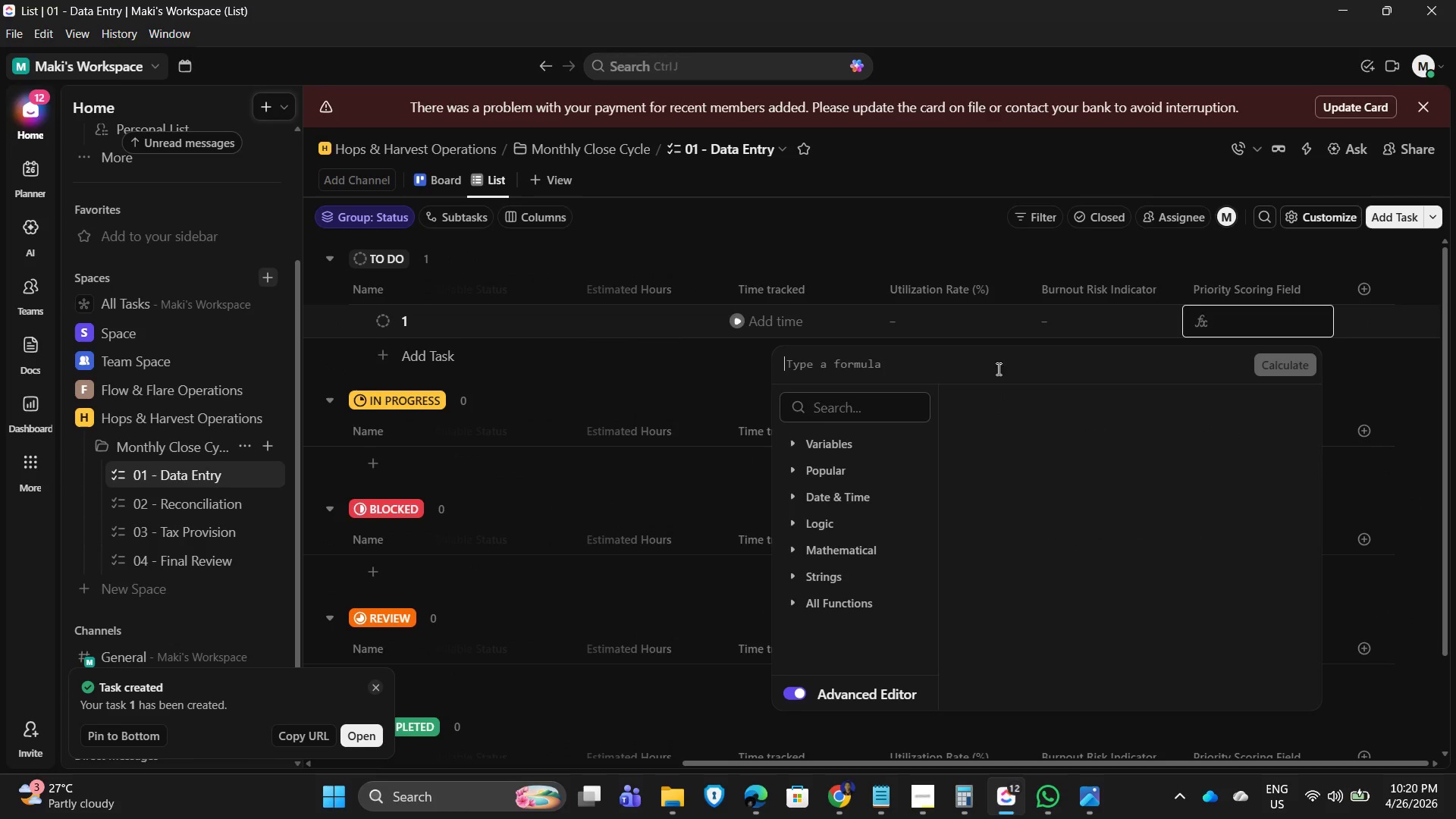 
left_click([851, 369])
 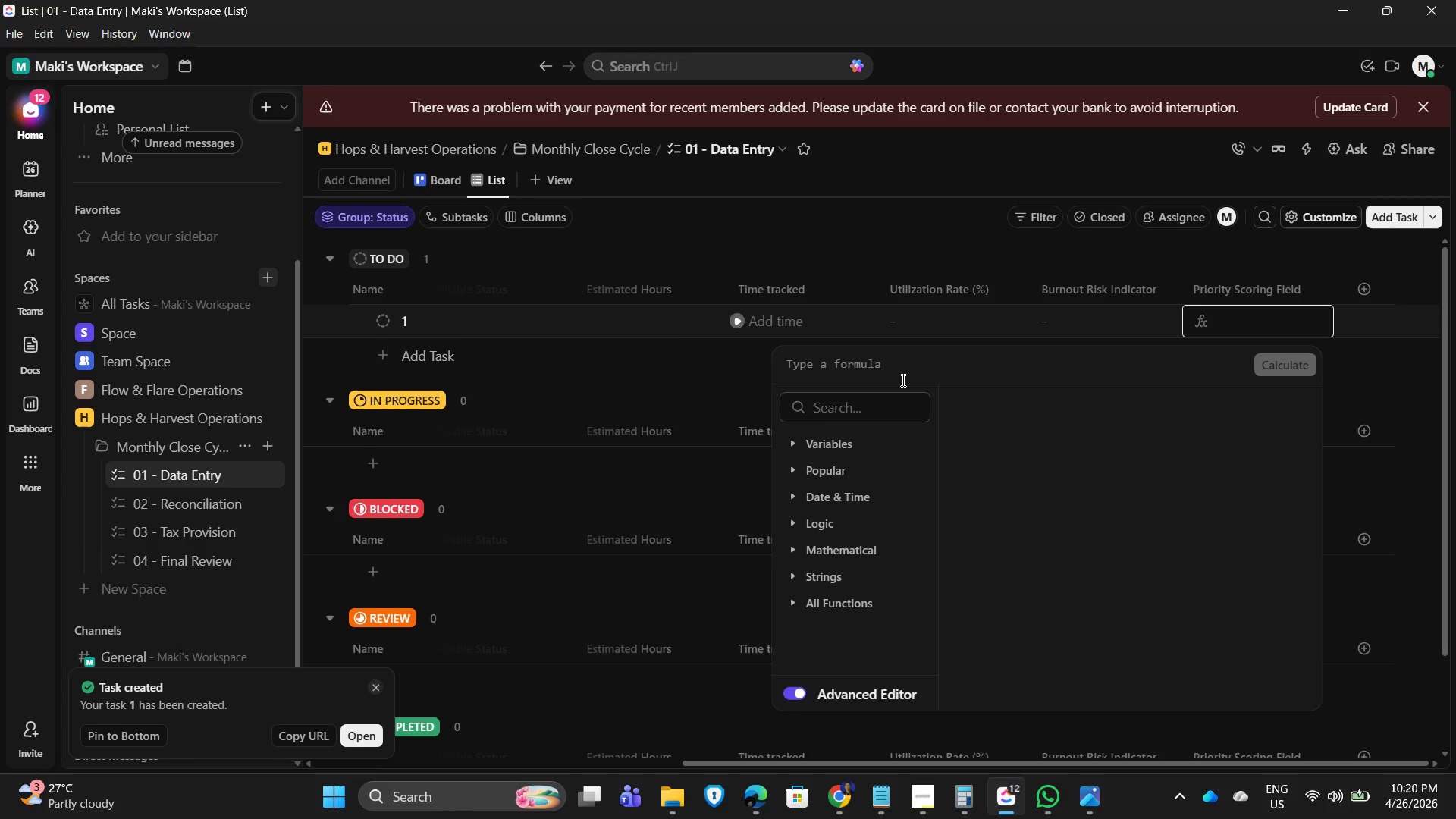 
type(if()
 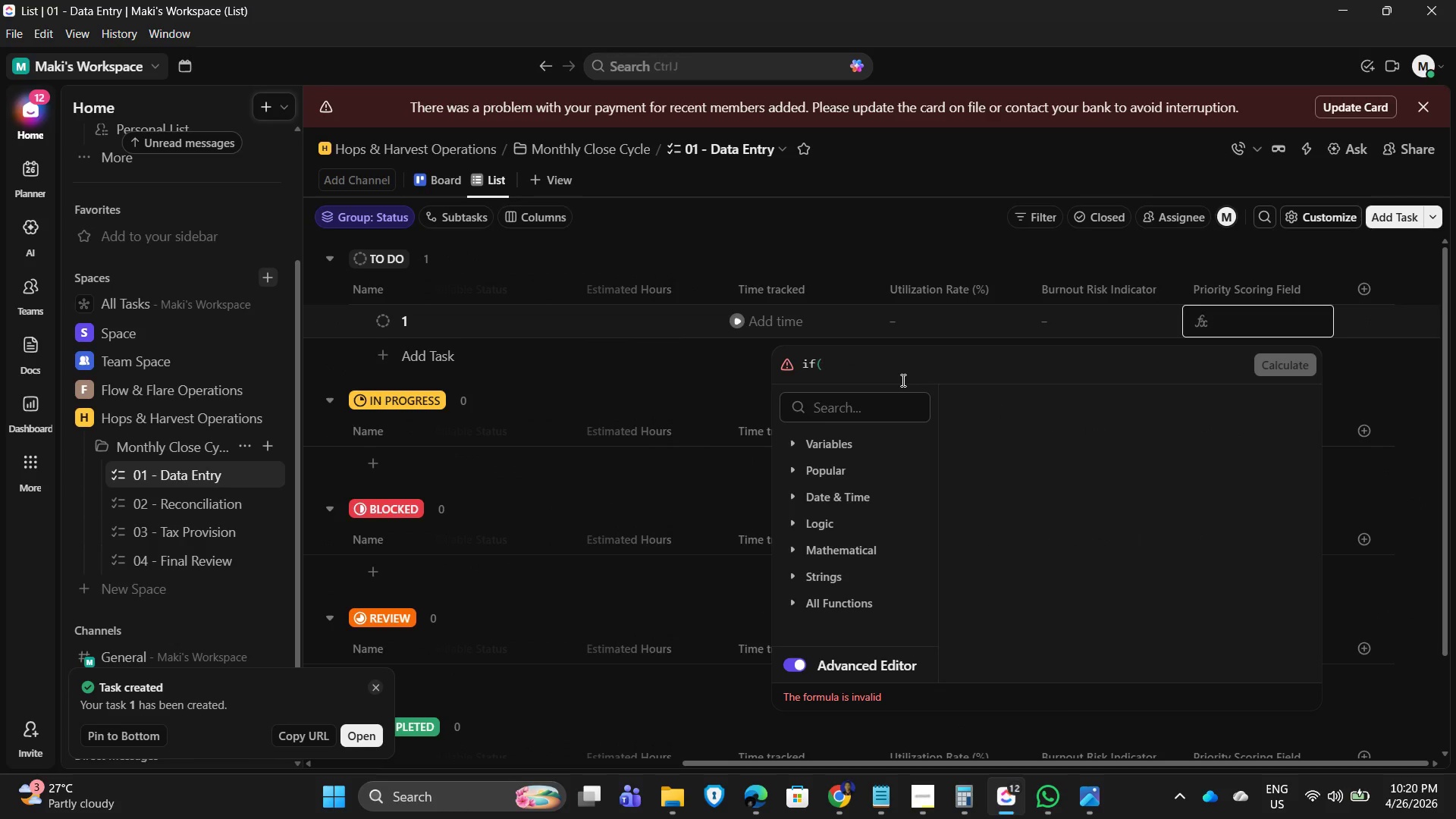 
left_click([796, 446])
 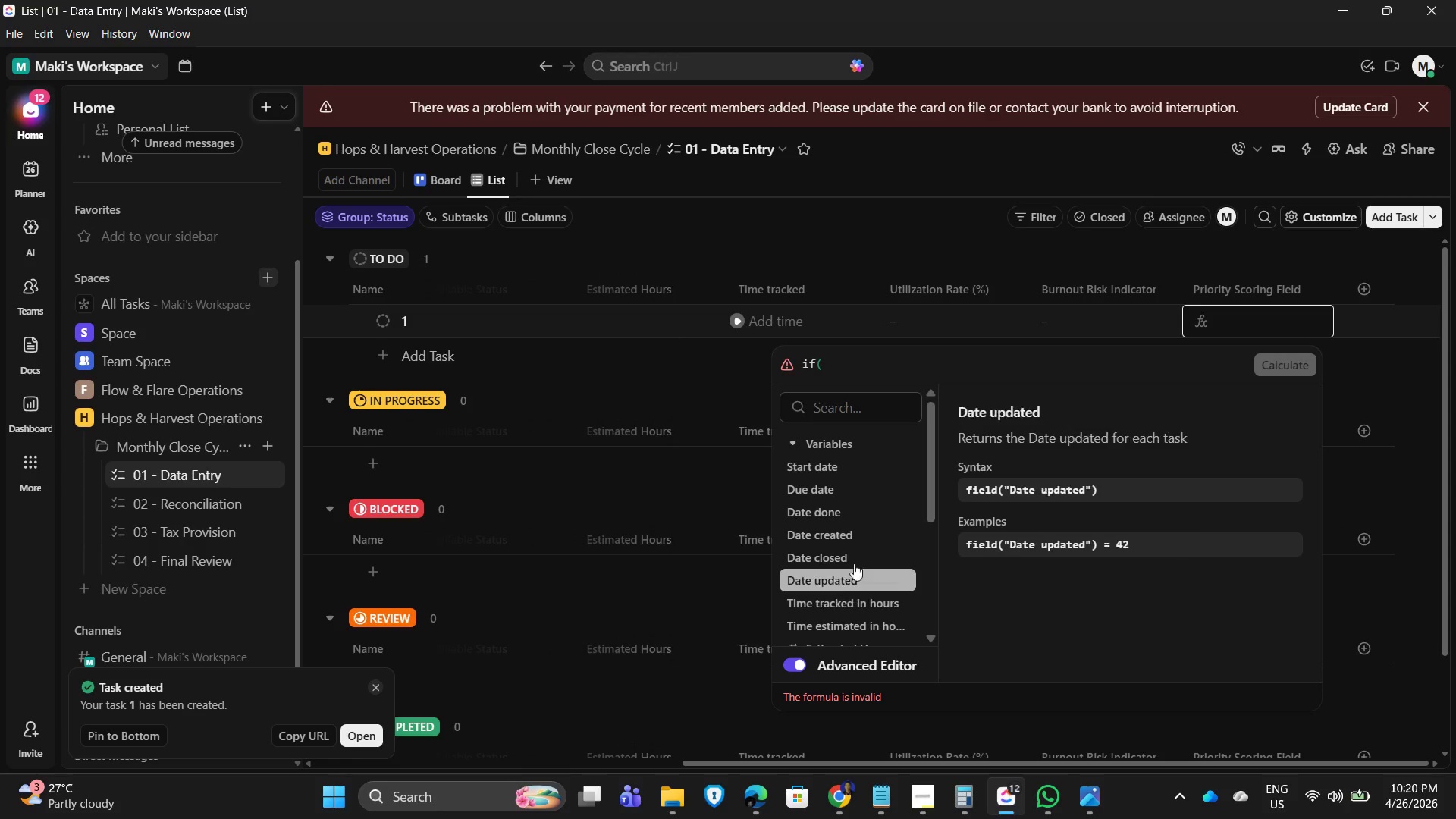 
scroll: coordinate [882, 548], scroll_direction: down, amount: 2.0
 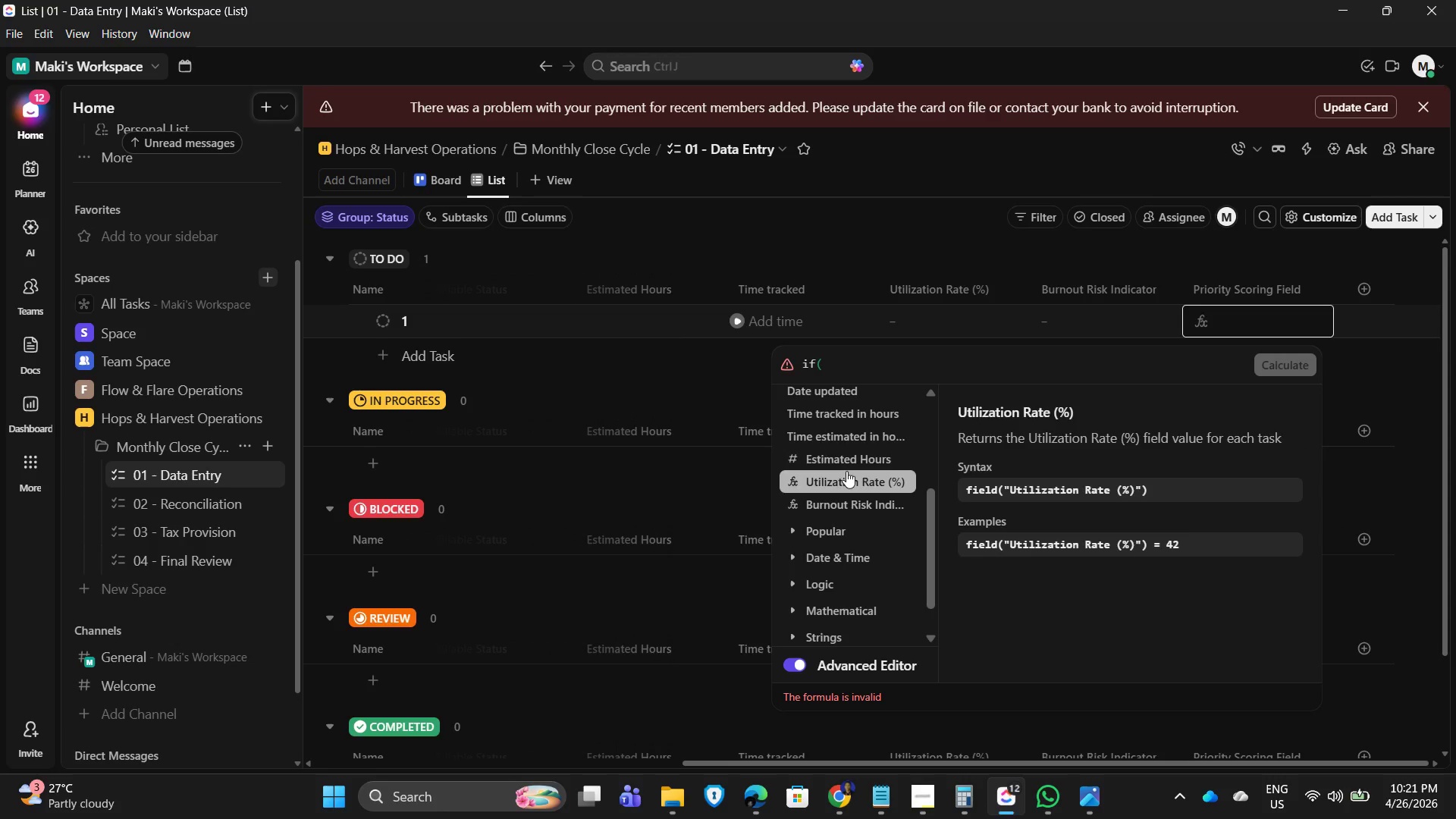 
scroll: coordinate [845, 523], scroll_direction: up, amount: 2.0
 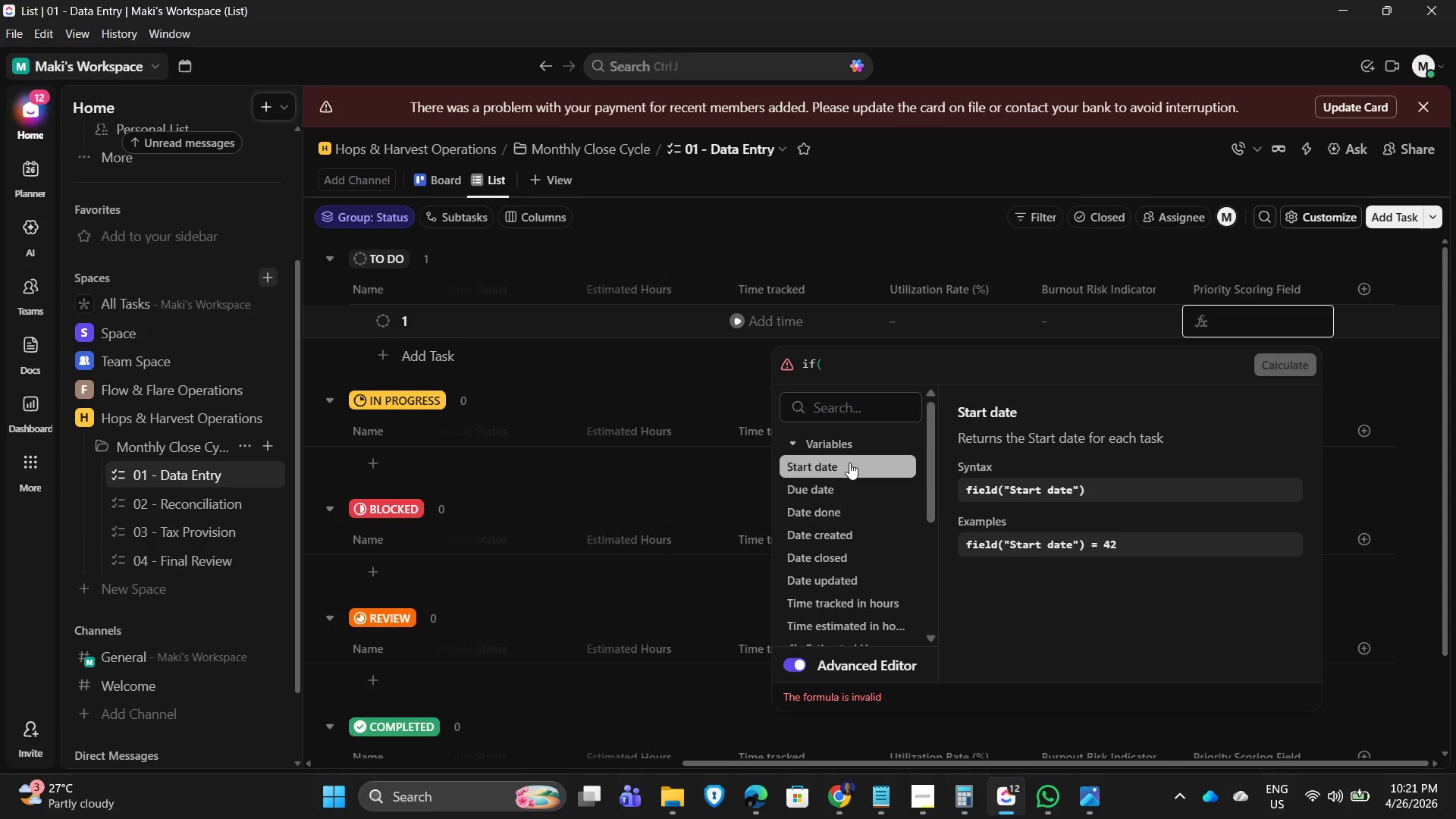 
scroll: coordinate [857, 557], scroll_direction: down, amount: 3.0
 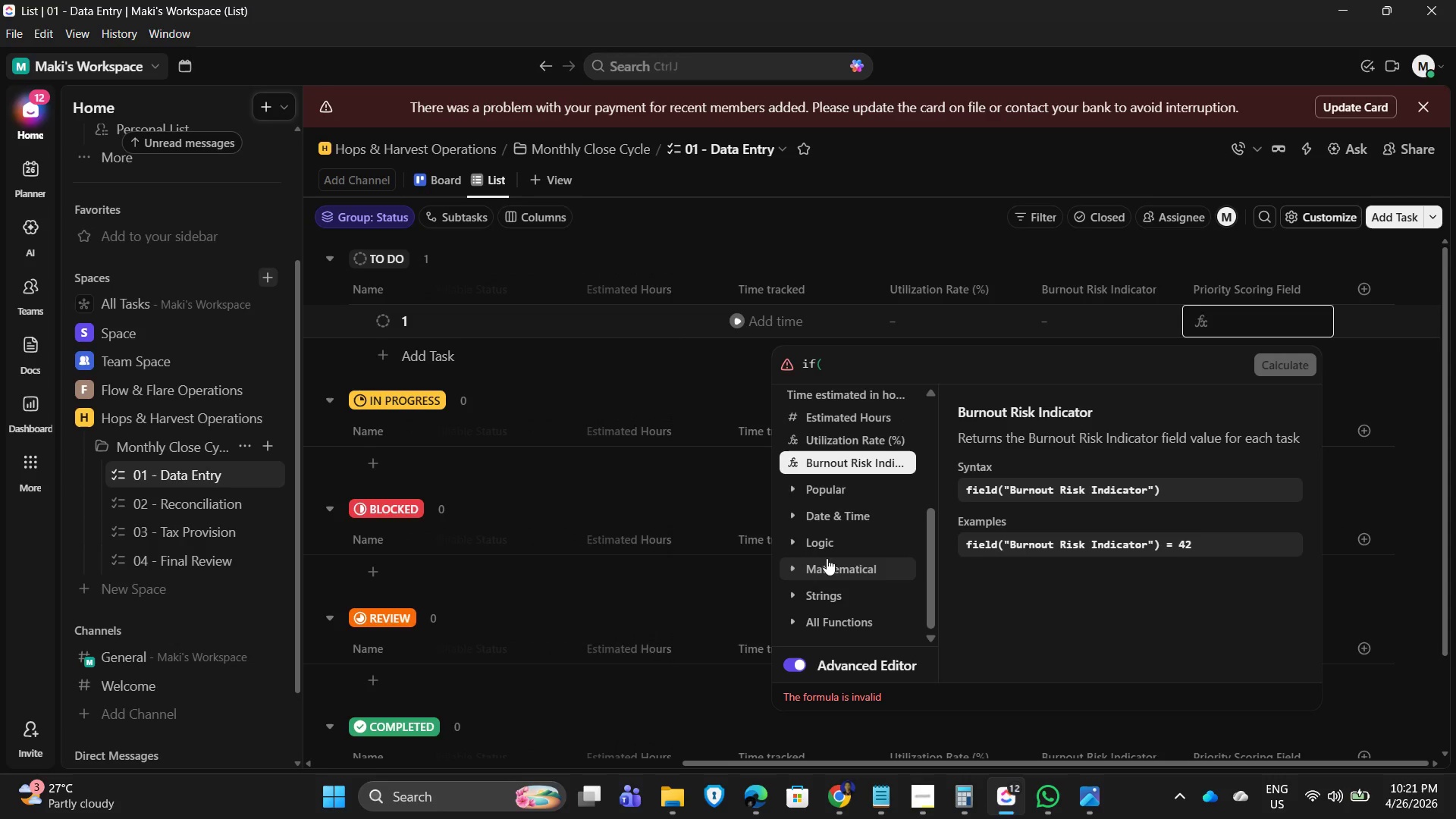 
left_click([803, 542])
 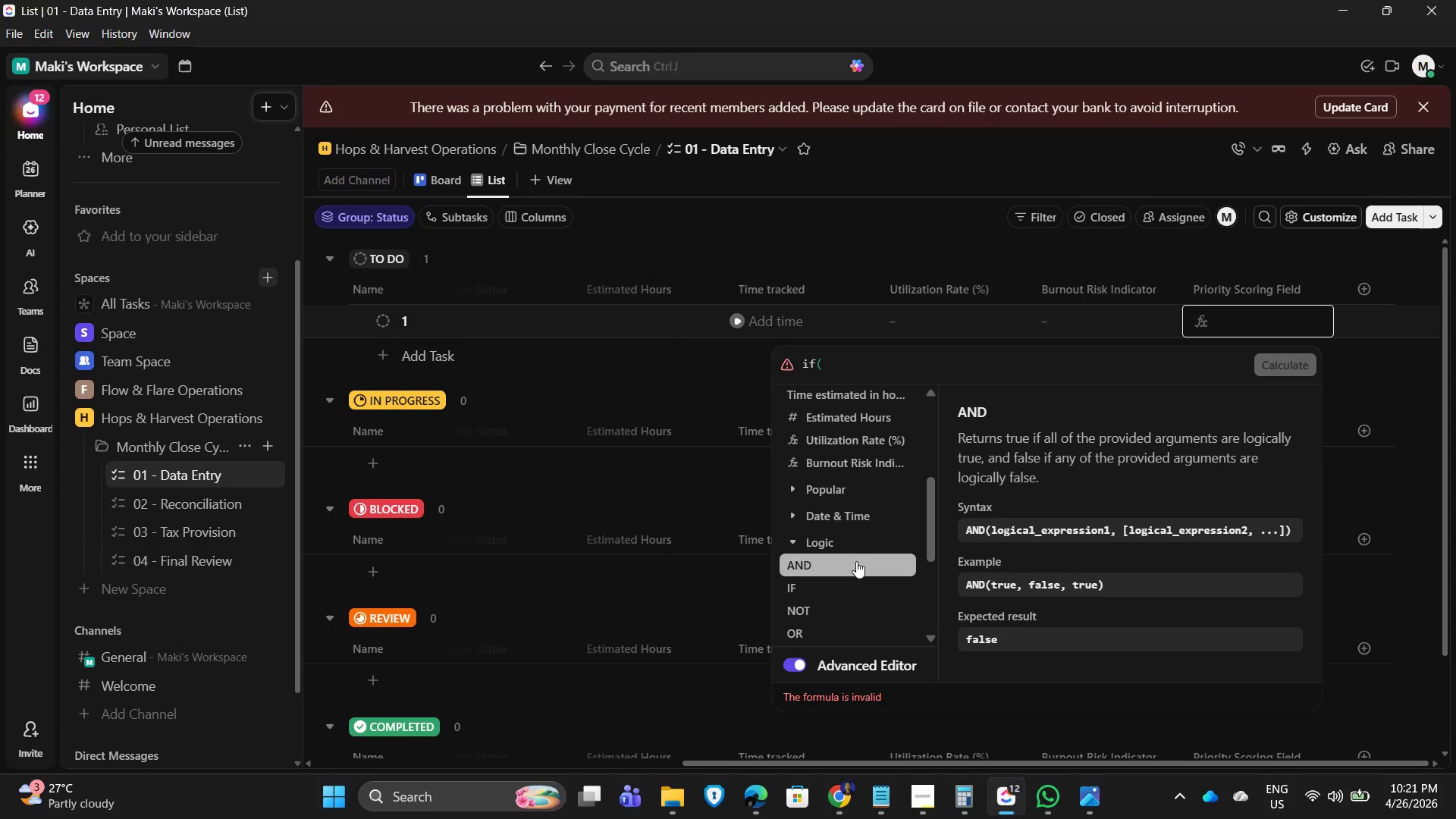 
scroll: coordinate [856, 566], scroll_direction: down, amount: 2.0
 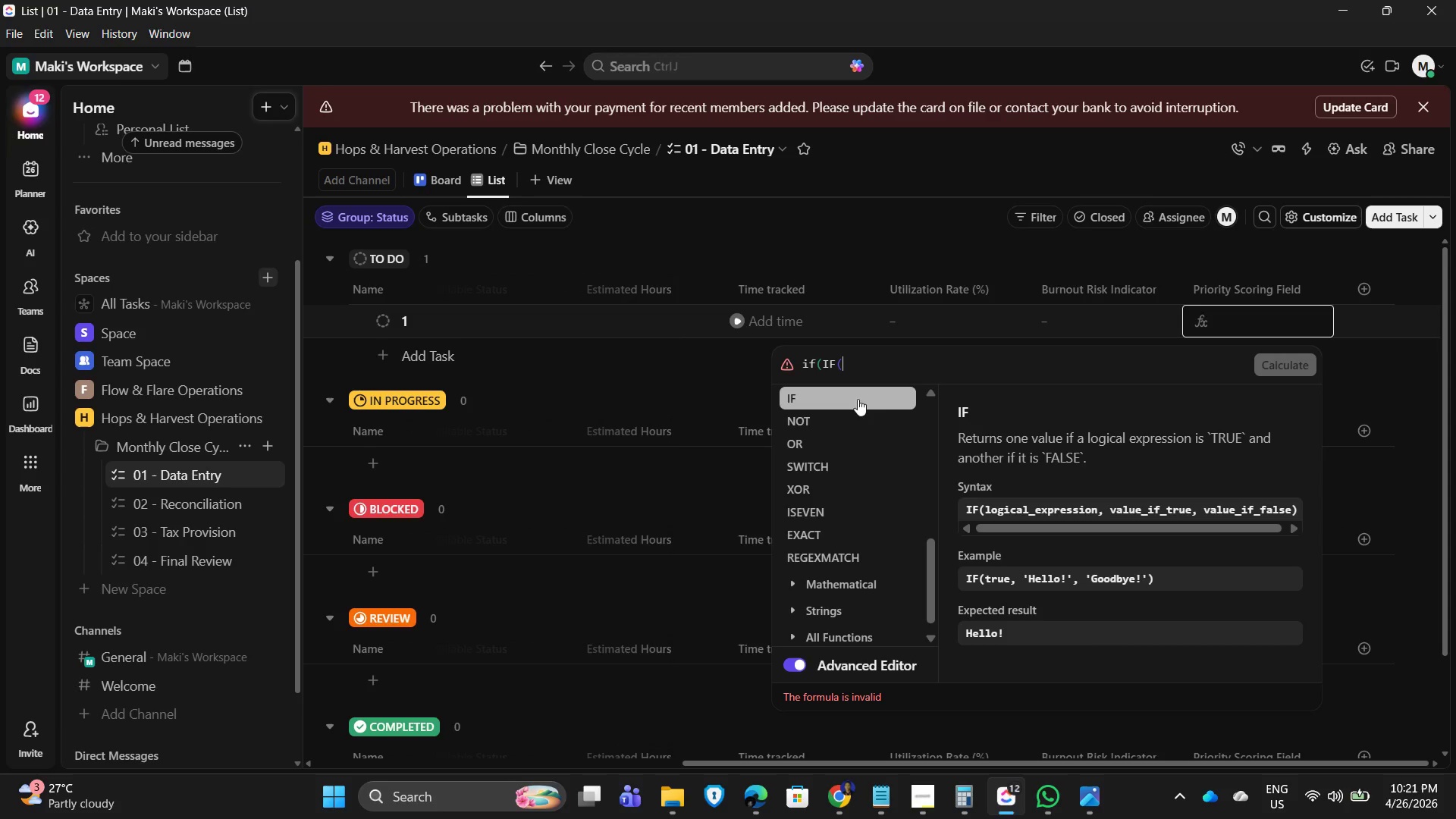 
scroll: coordinate [817, 443], scroll_direction: up, amount: 2.0
 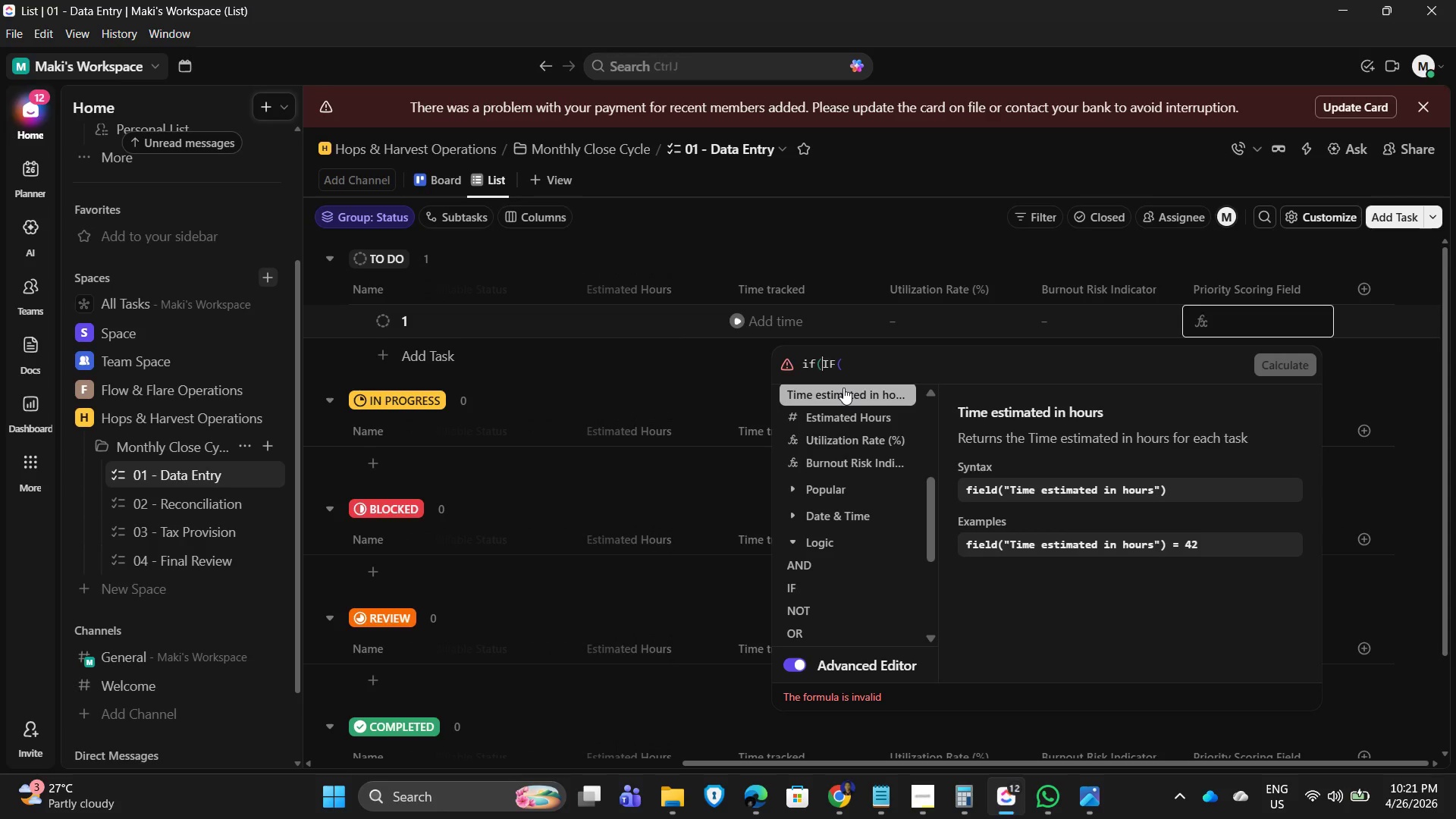 
key(Backspace)
 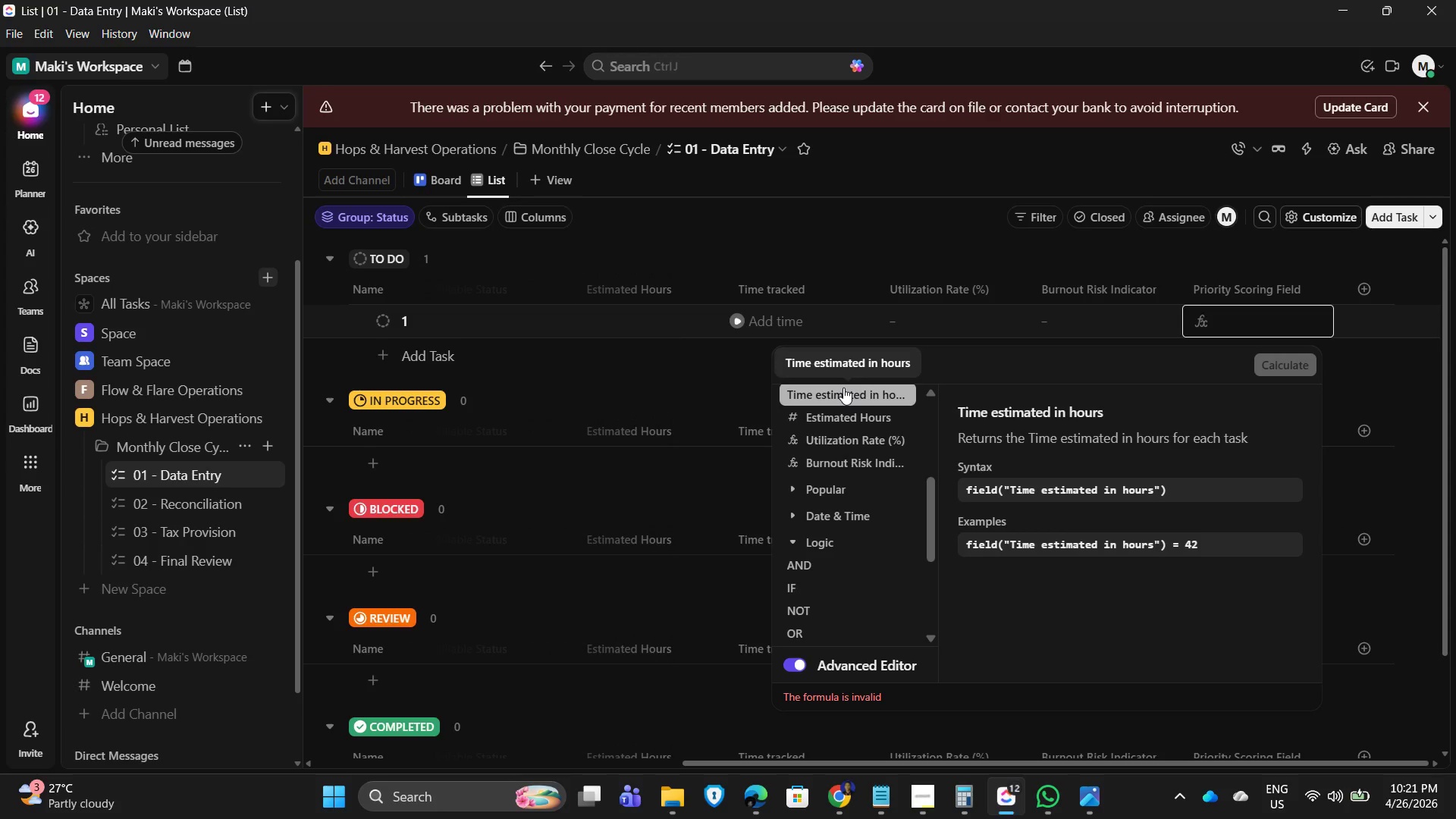 
key(Backspace)
 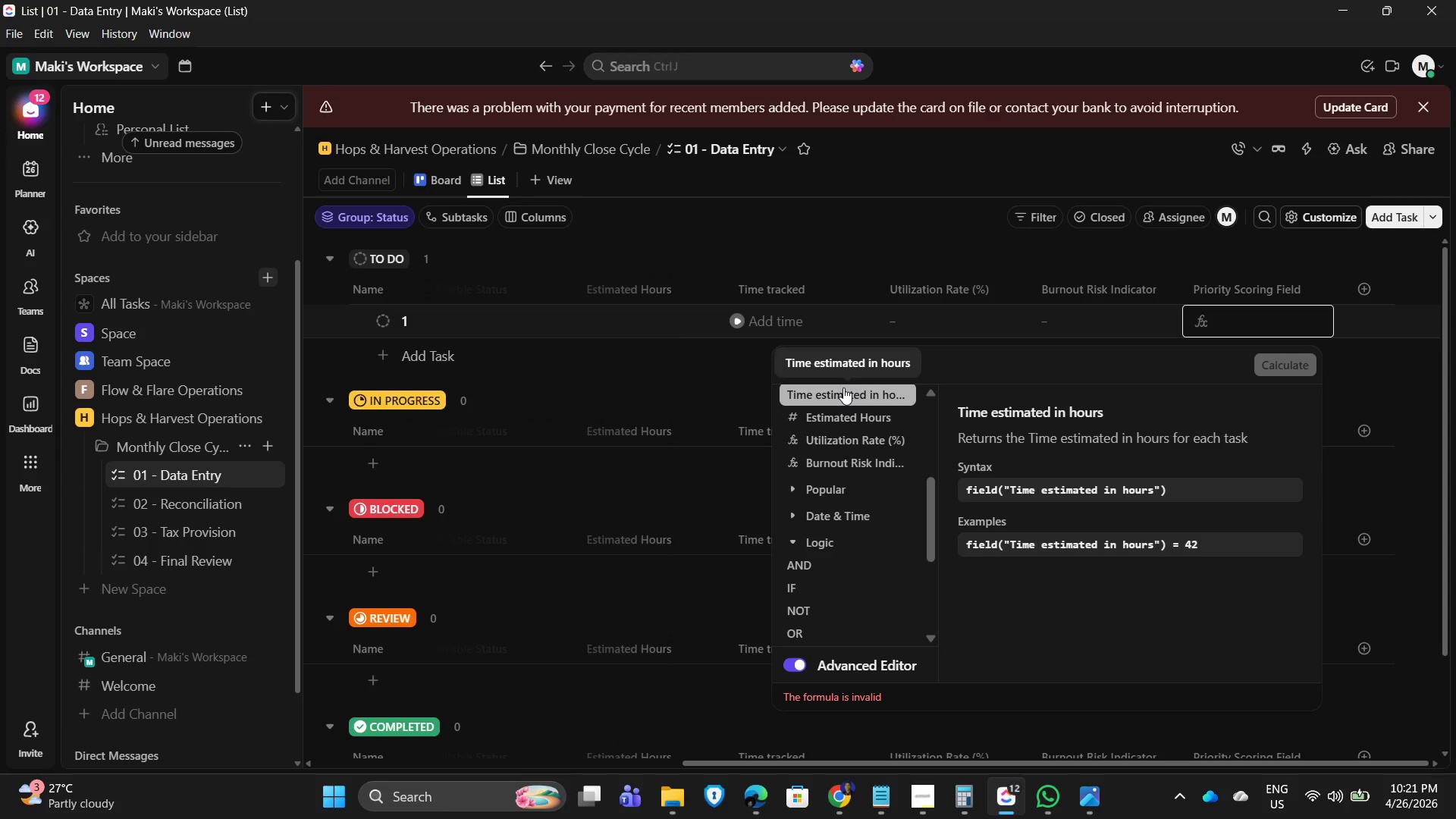 
key(Backspace)
 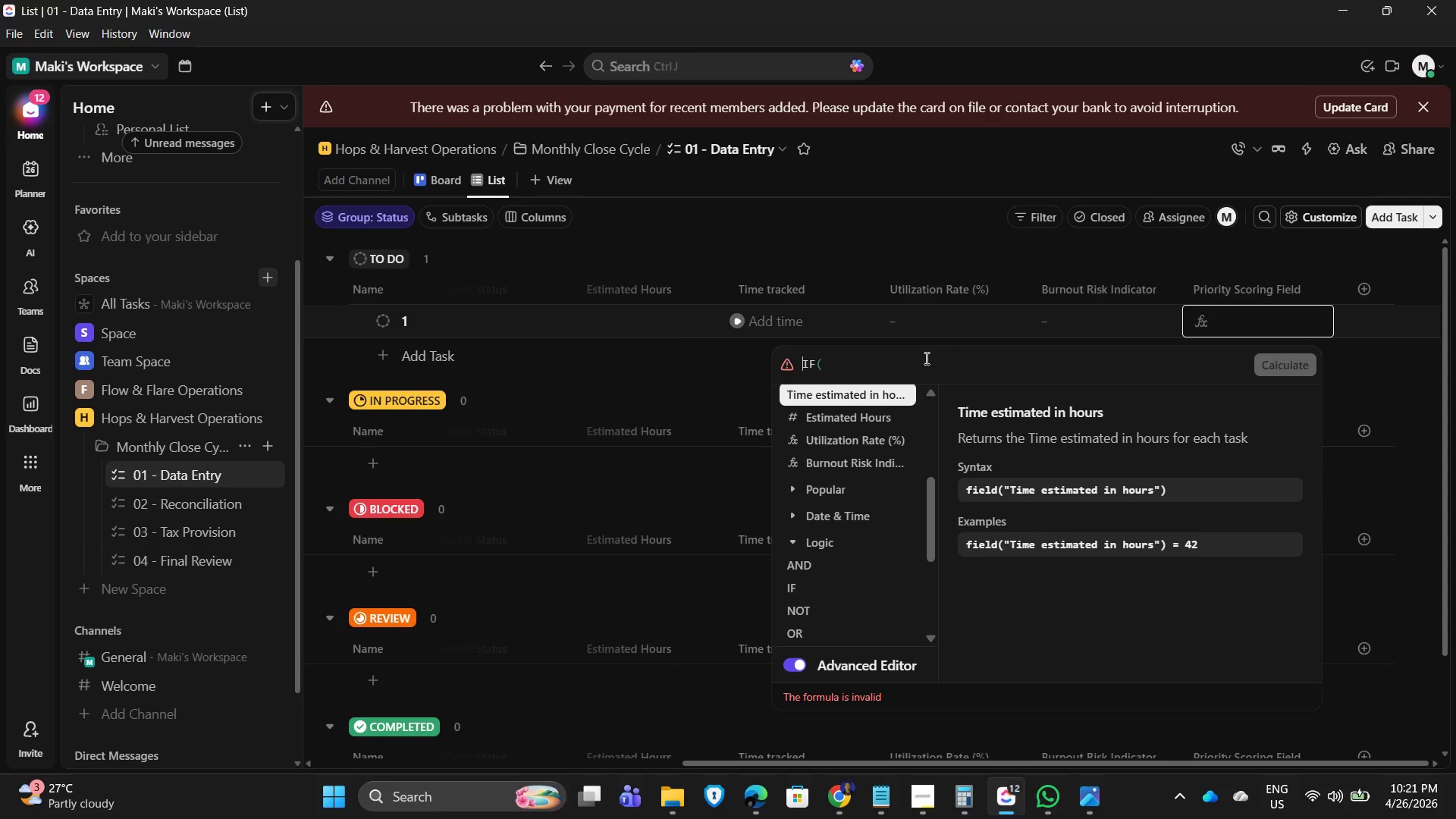 
left_click([904, 354])
 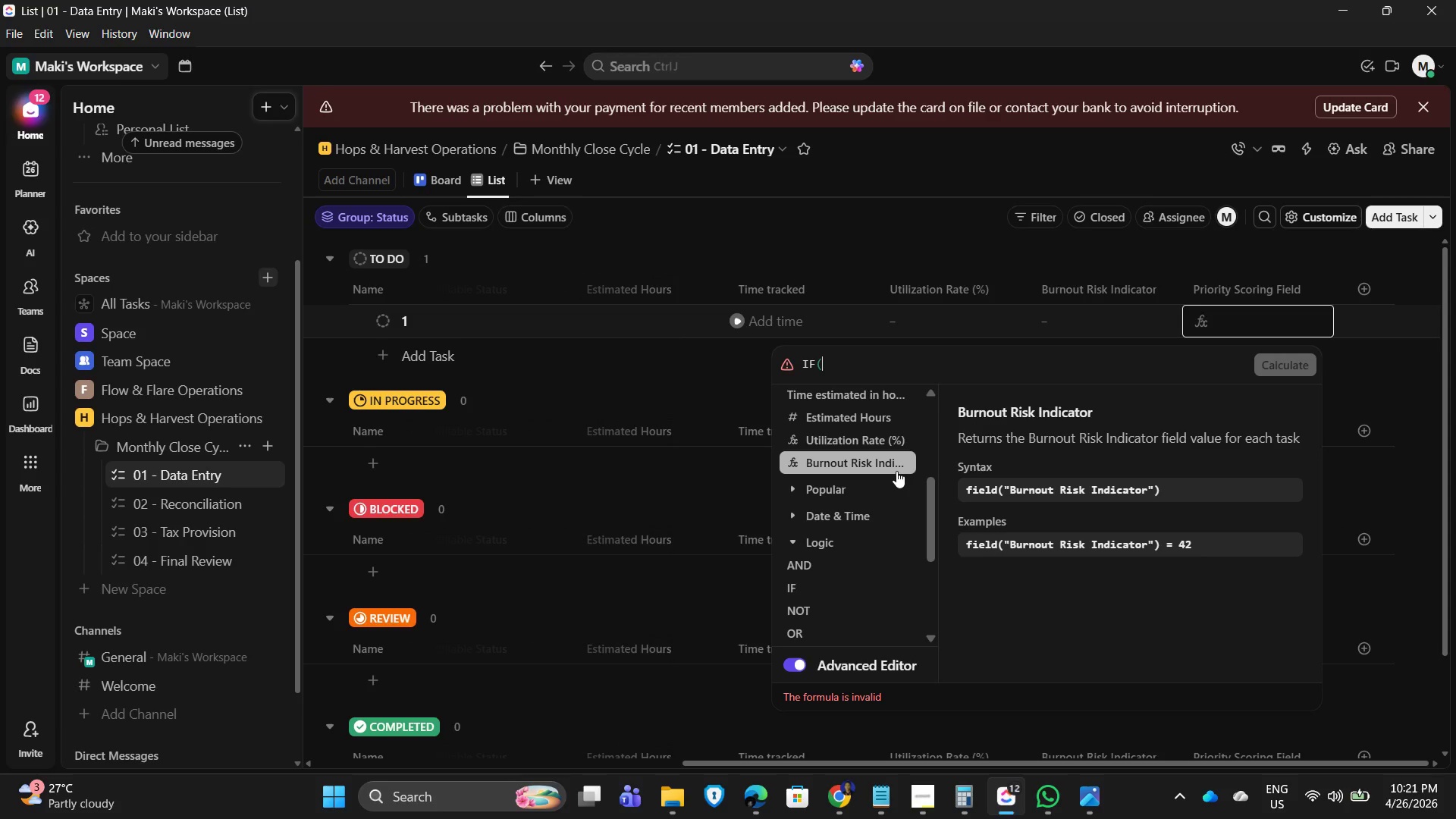 
wait(6.2)
 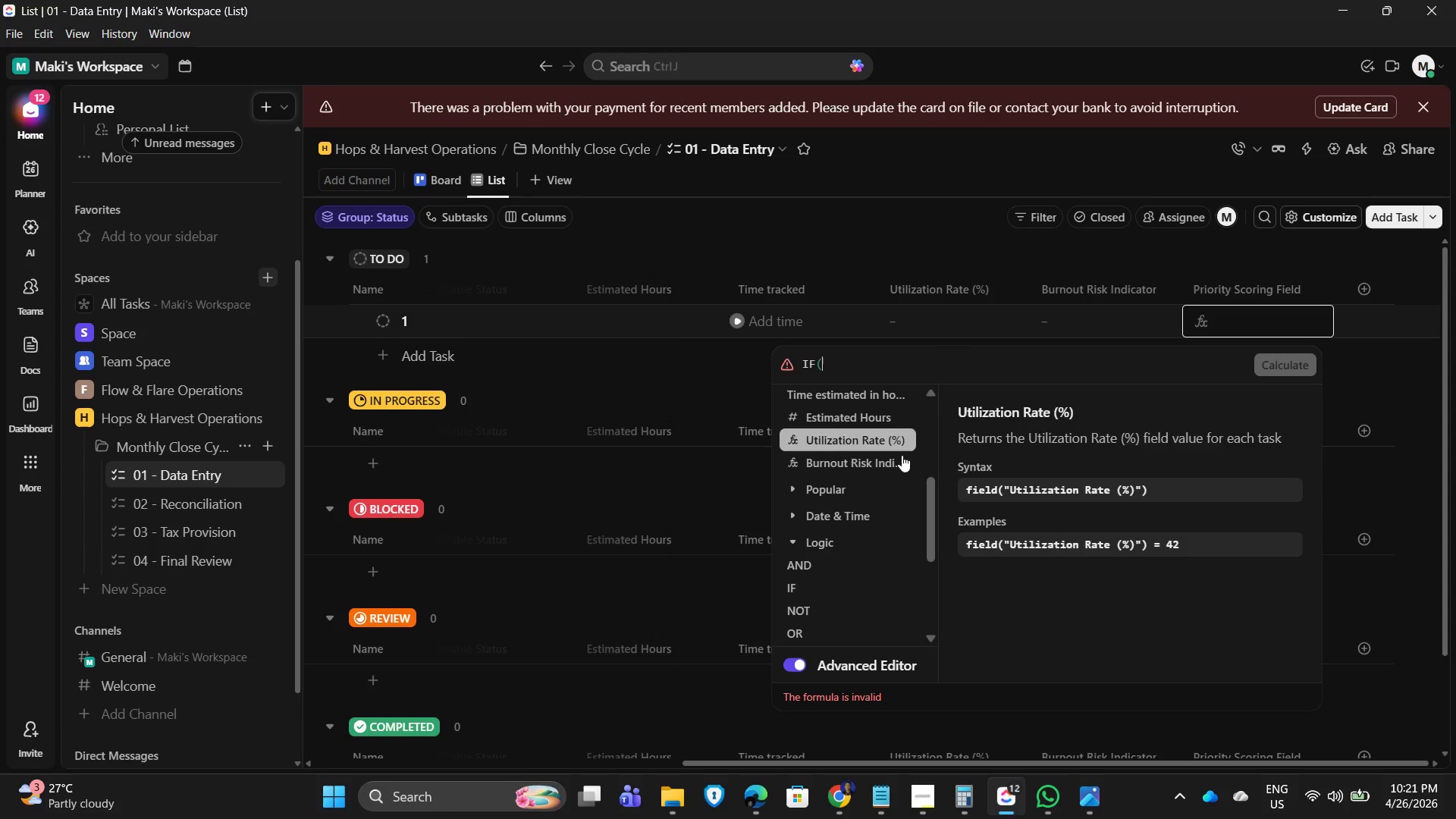 
scroll: coordinate [887, 453], scroll_direction: up, amount: 1.0
 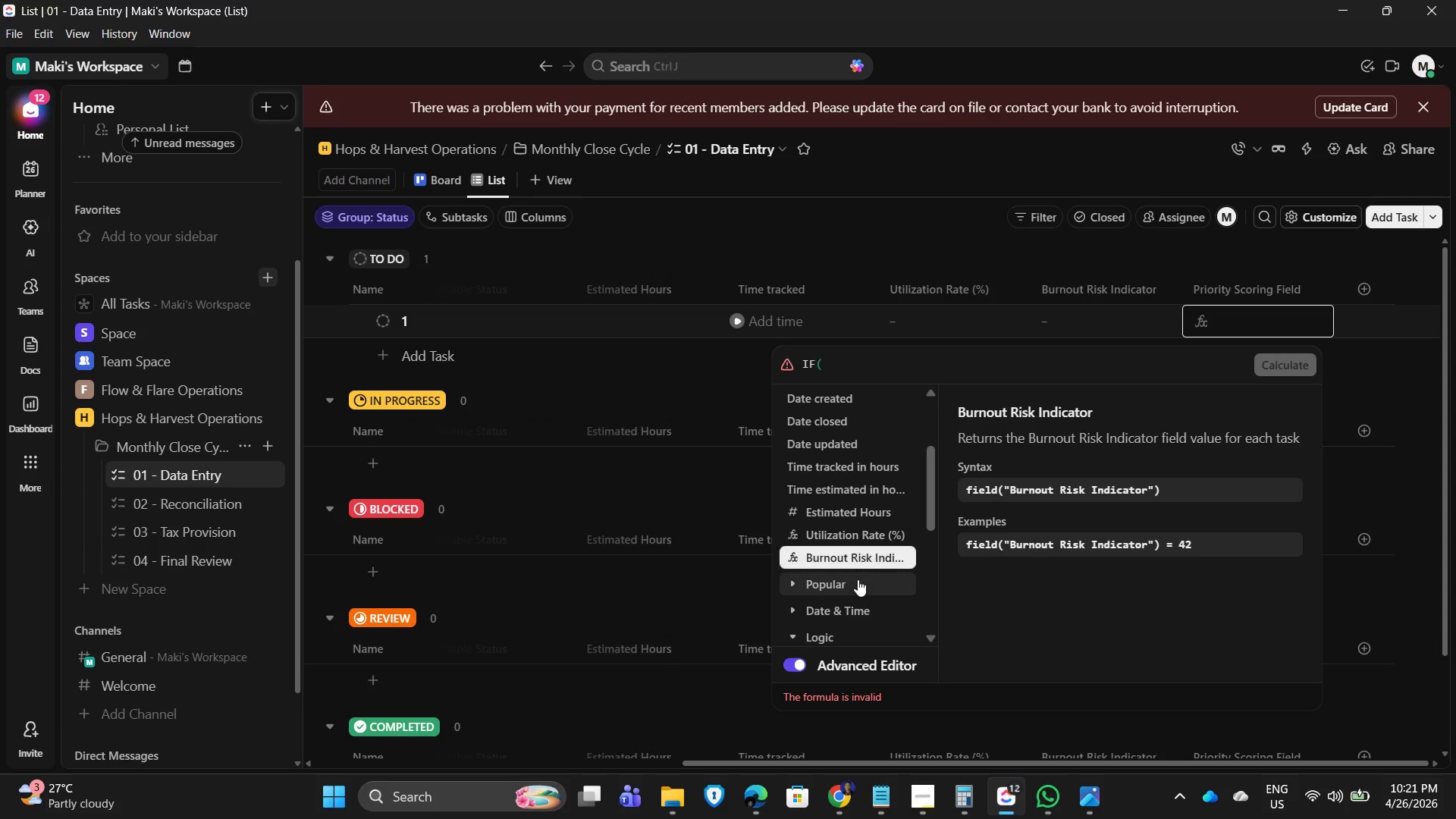 
scroll: coordinate [860, 618], scroll_direction: down, amount: 4.0
 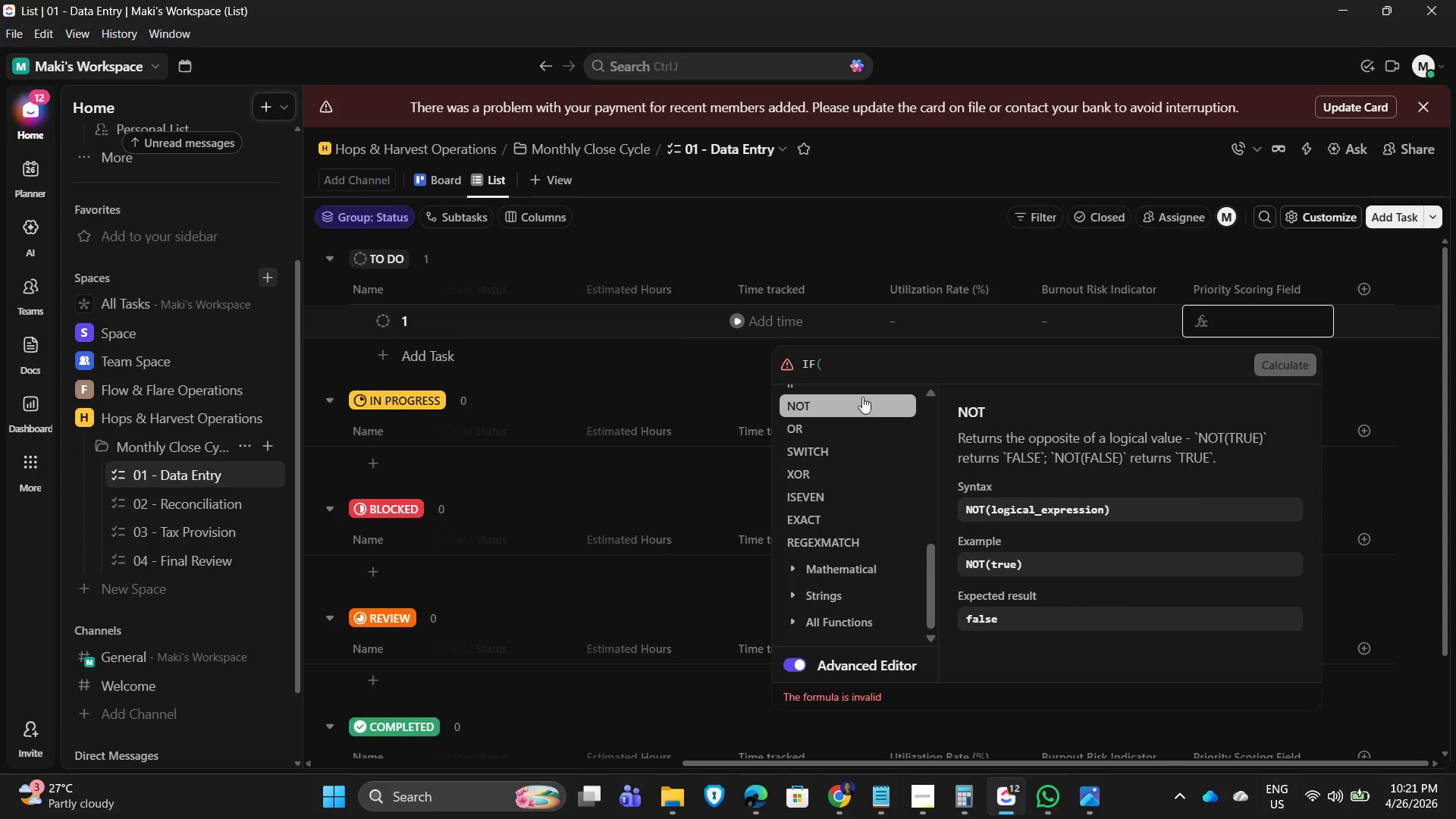 
scroll: coordinate [849, 486], scroll_direction: up, amount: 1.0
 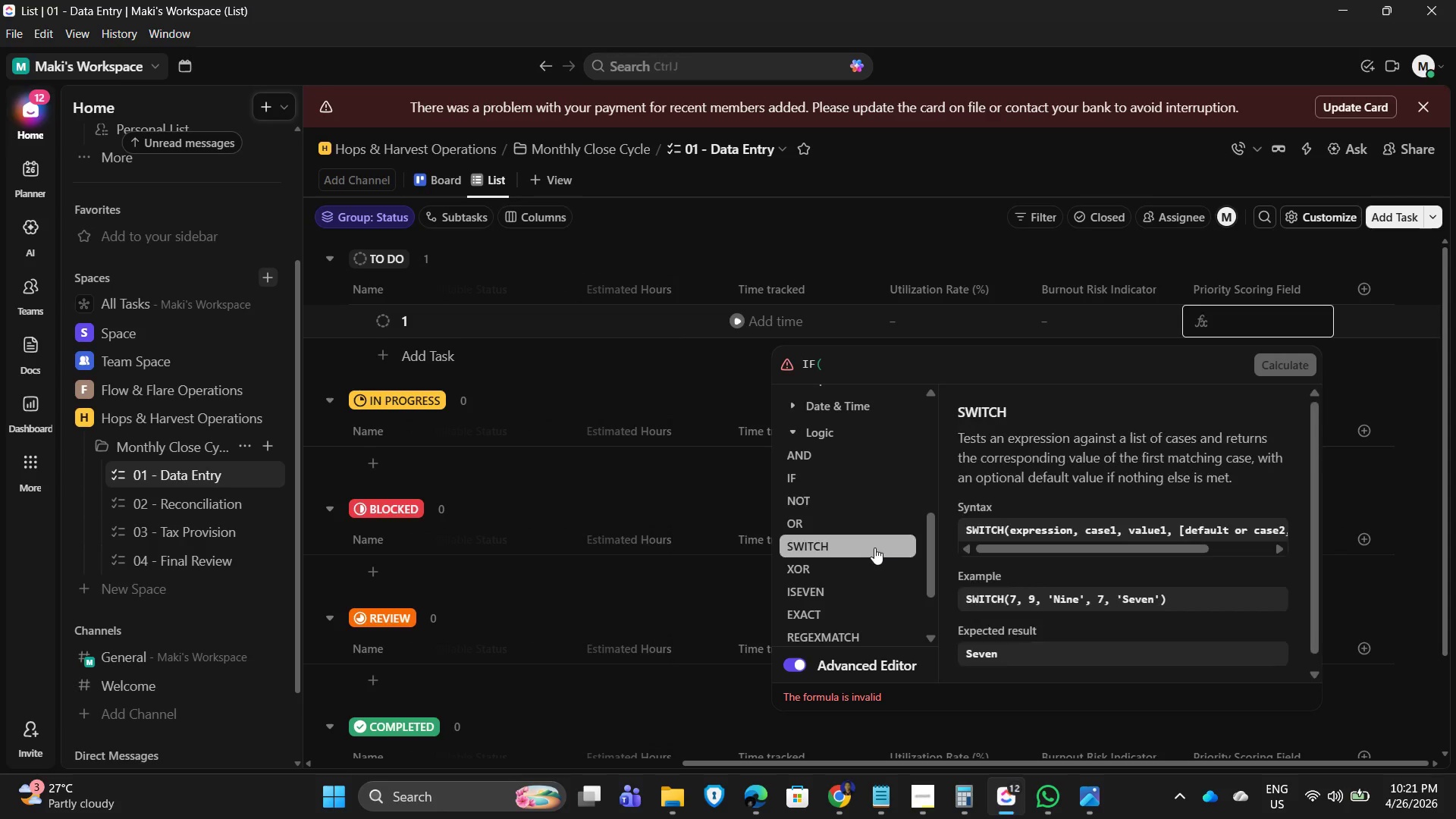 
mouse_move([868, 453])
 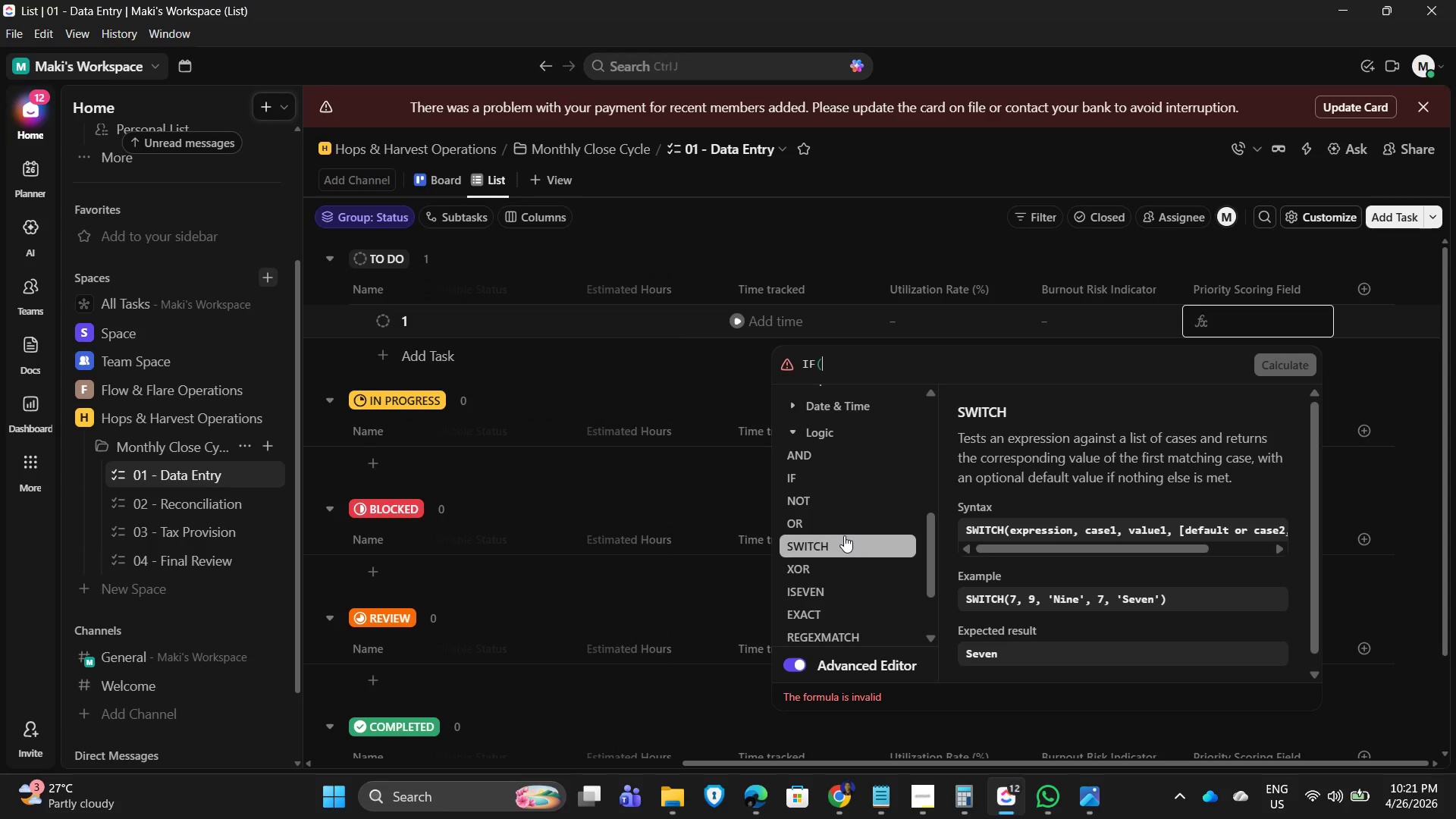 
scroll: coordinate [836, 461], scroll_direction: up, amount: 4.0
 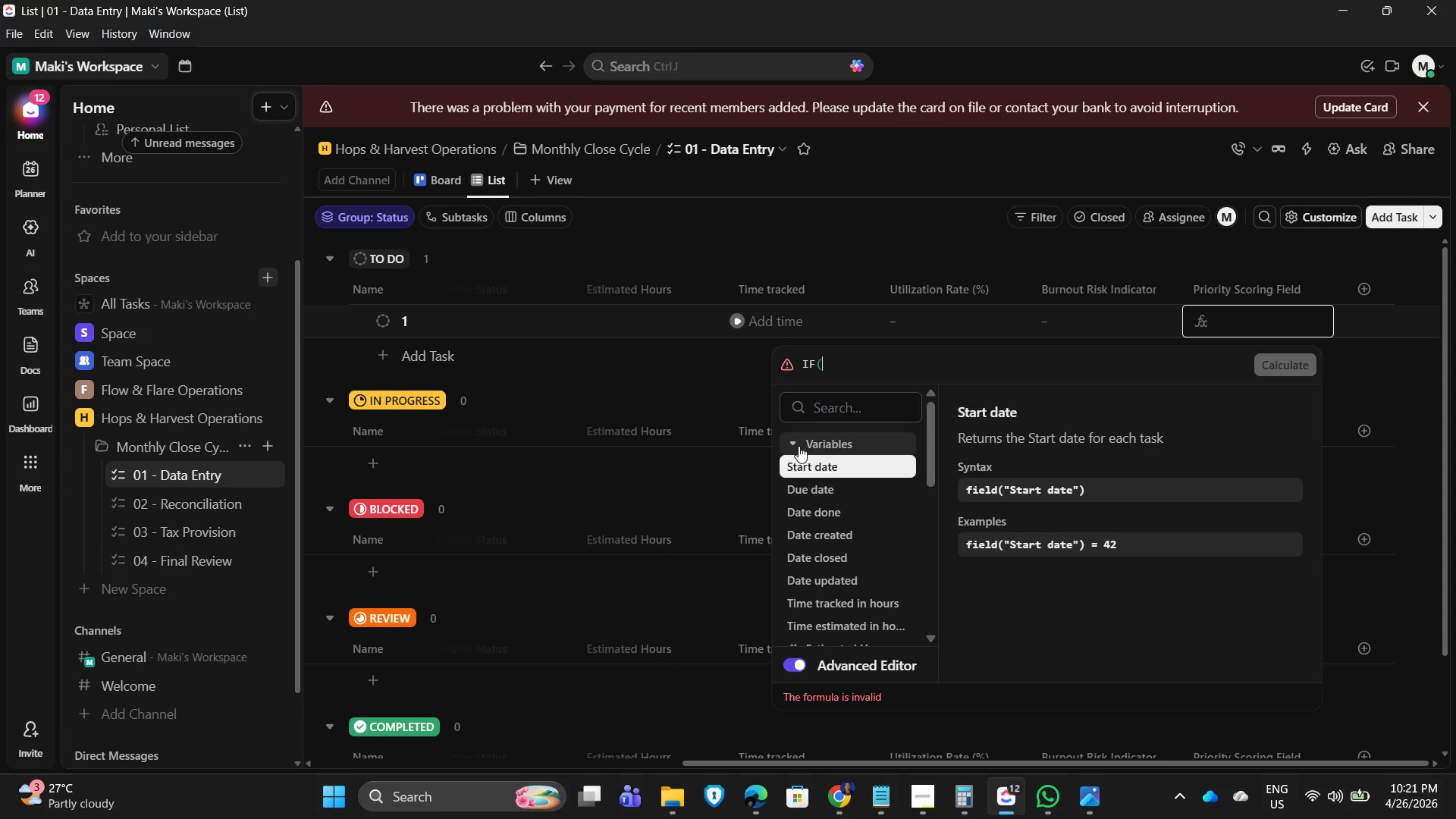 
scroll: coordinate [849, 566], scroll_direction: down, amount: 3.0
 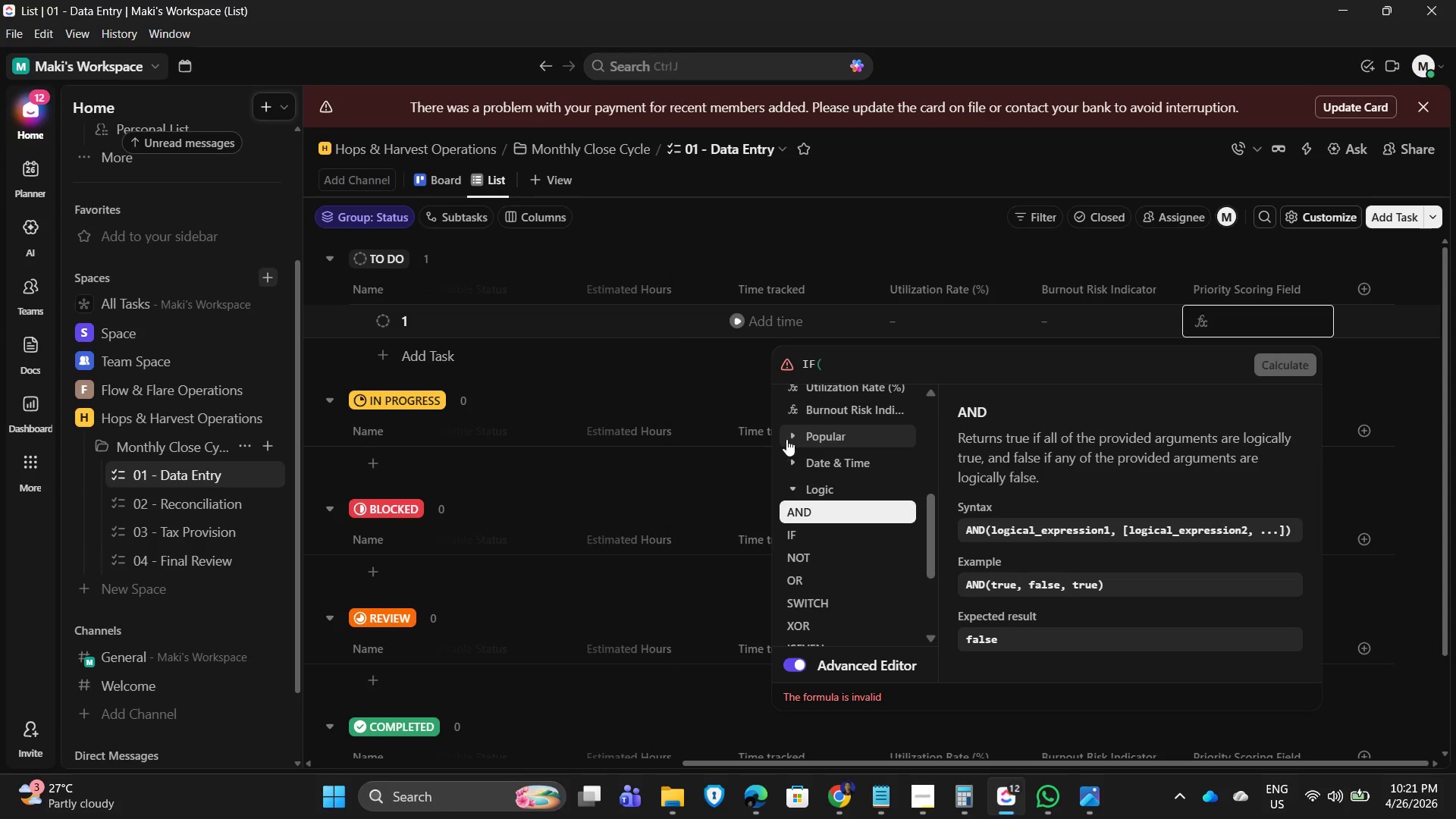 
left_click([786, 439])
 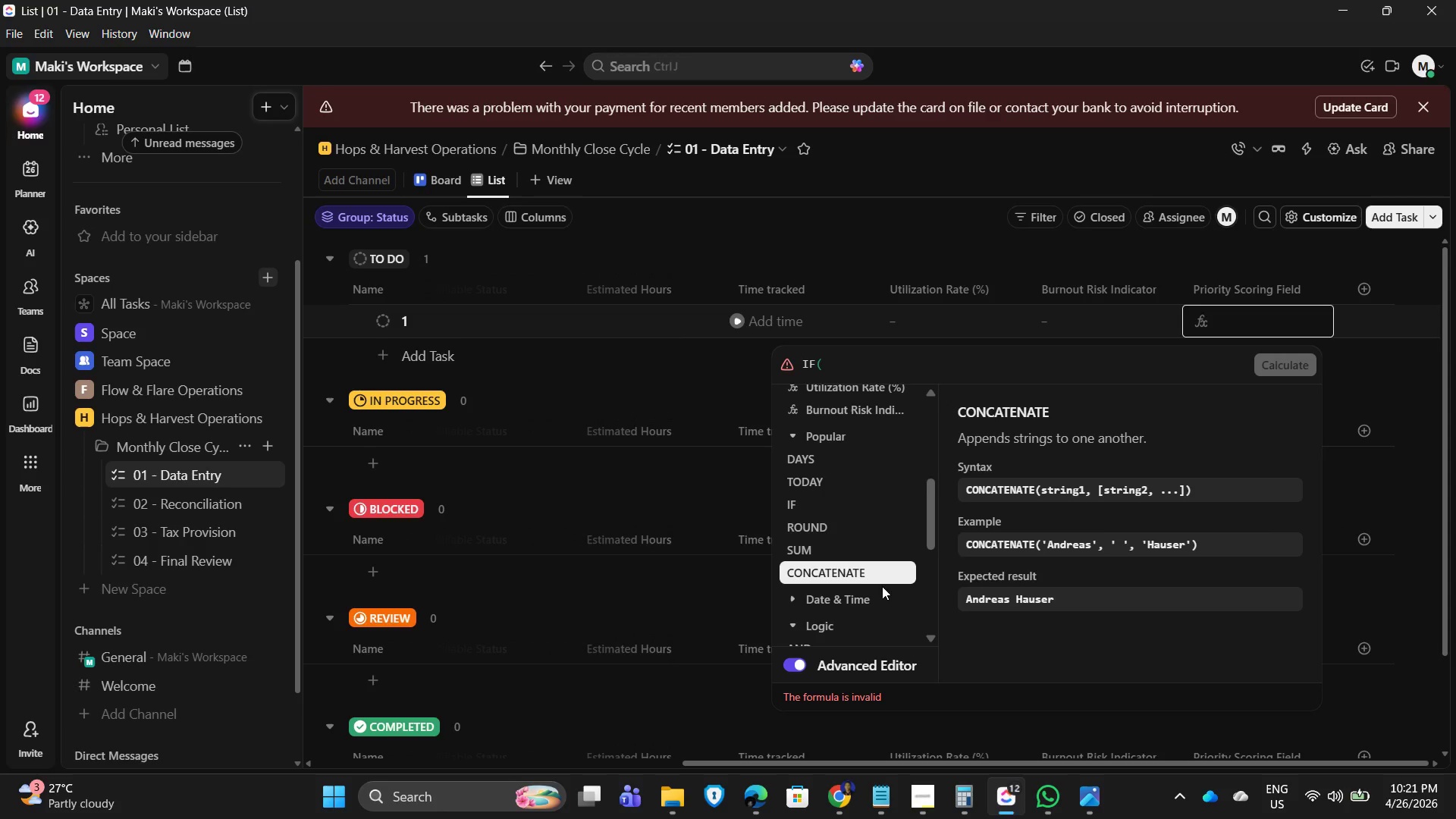 
scroll: coordinate [846, 588], scroll_direction: down, amount: 1.0
 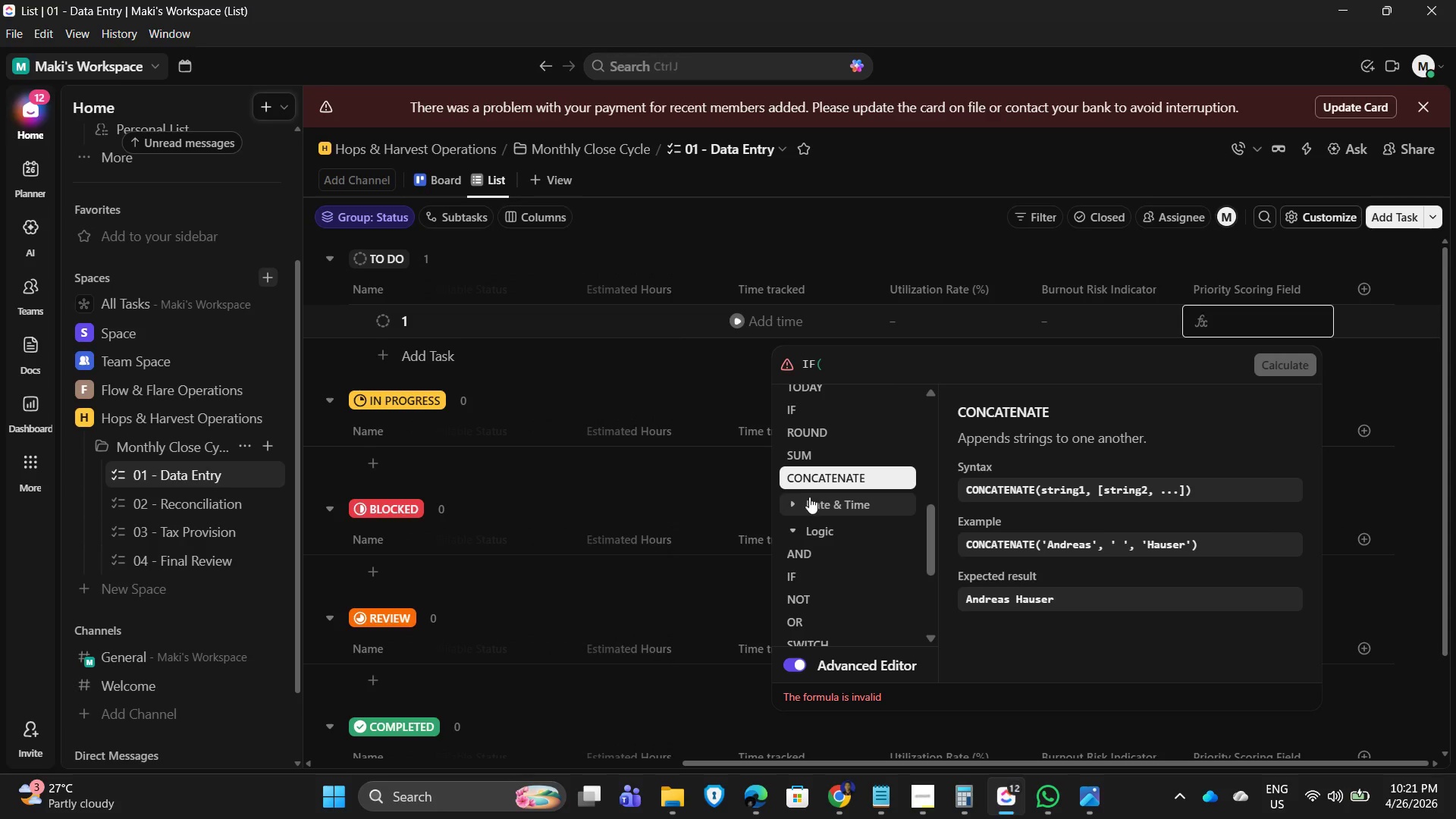 
left_click([797, 504])
 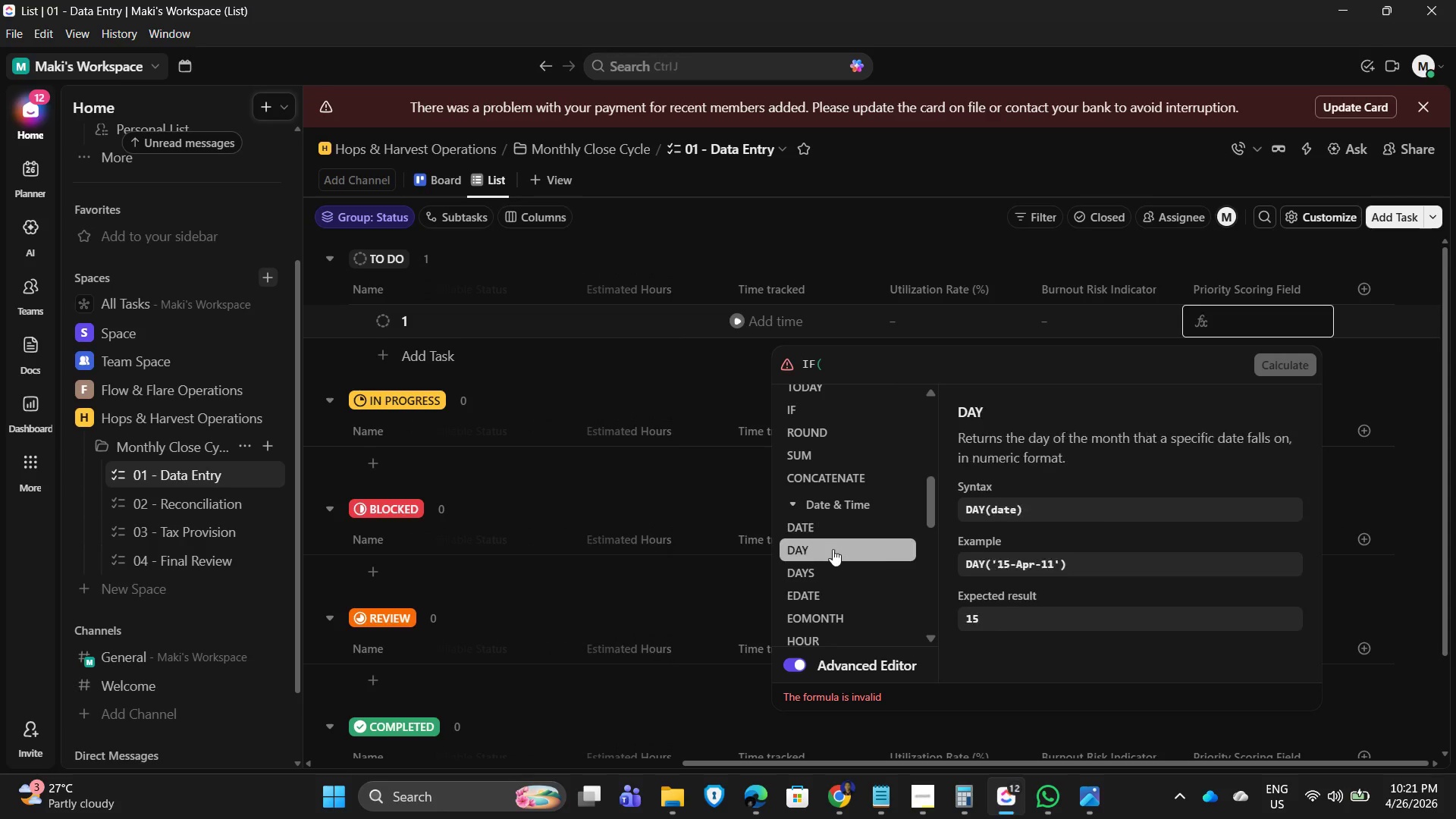 
scroll: coordinate [817, 590], scroll_direction: down, amount: 5.0
 